 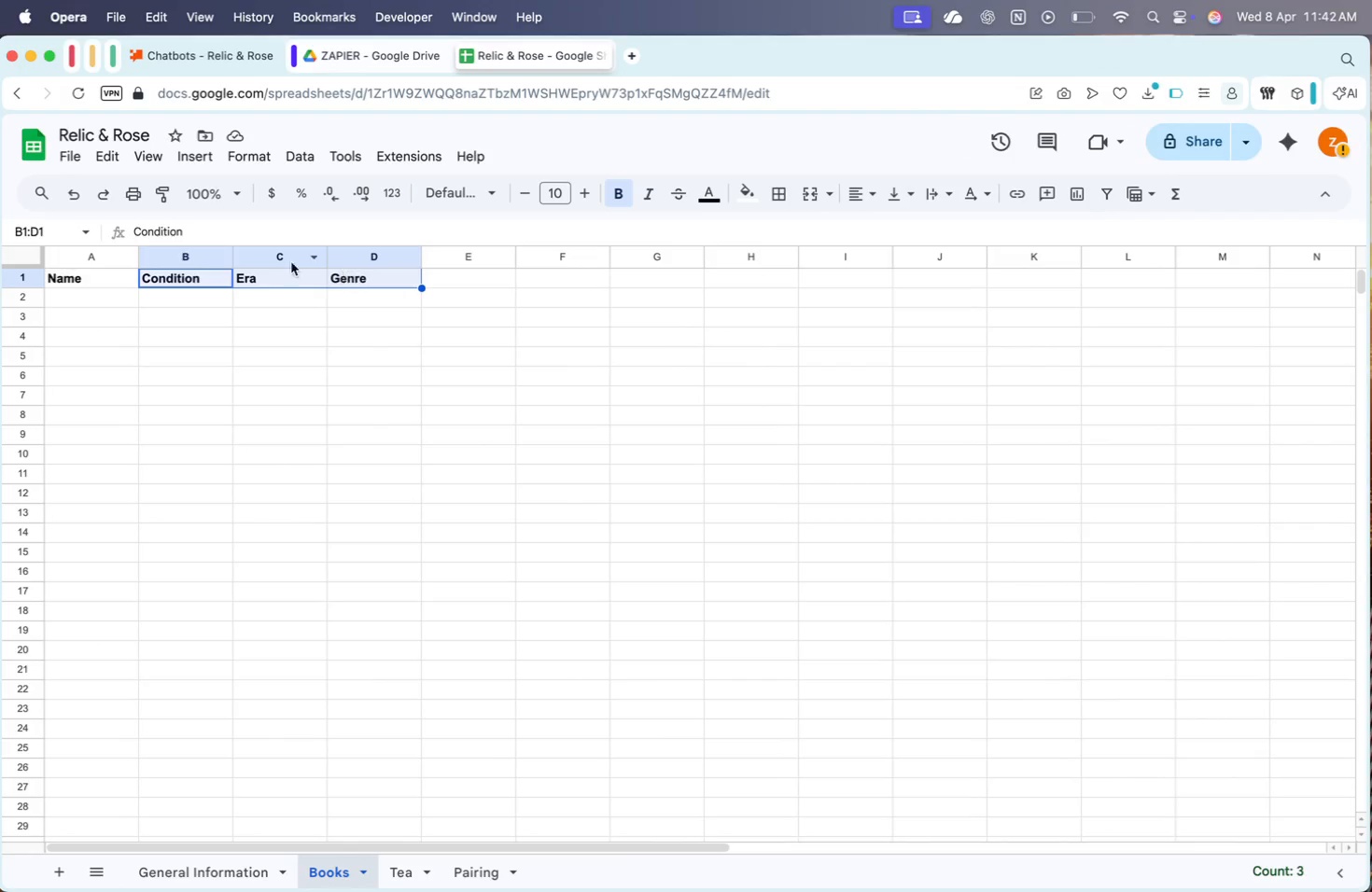 
left_click([187, 259])
 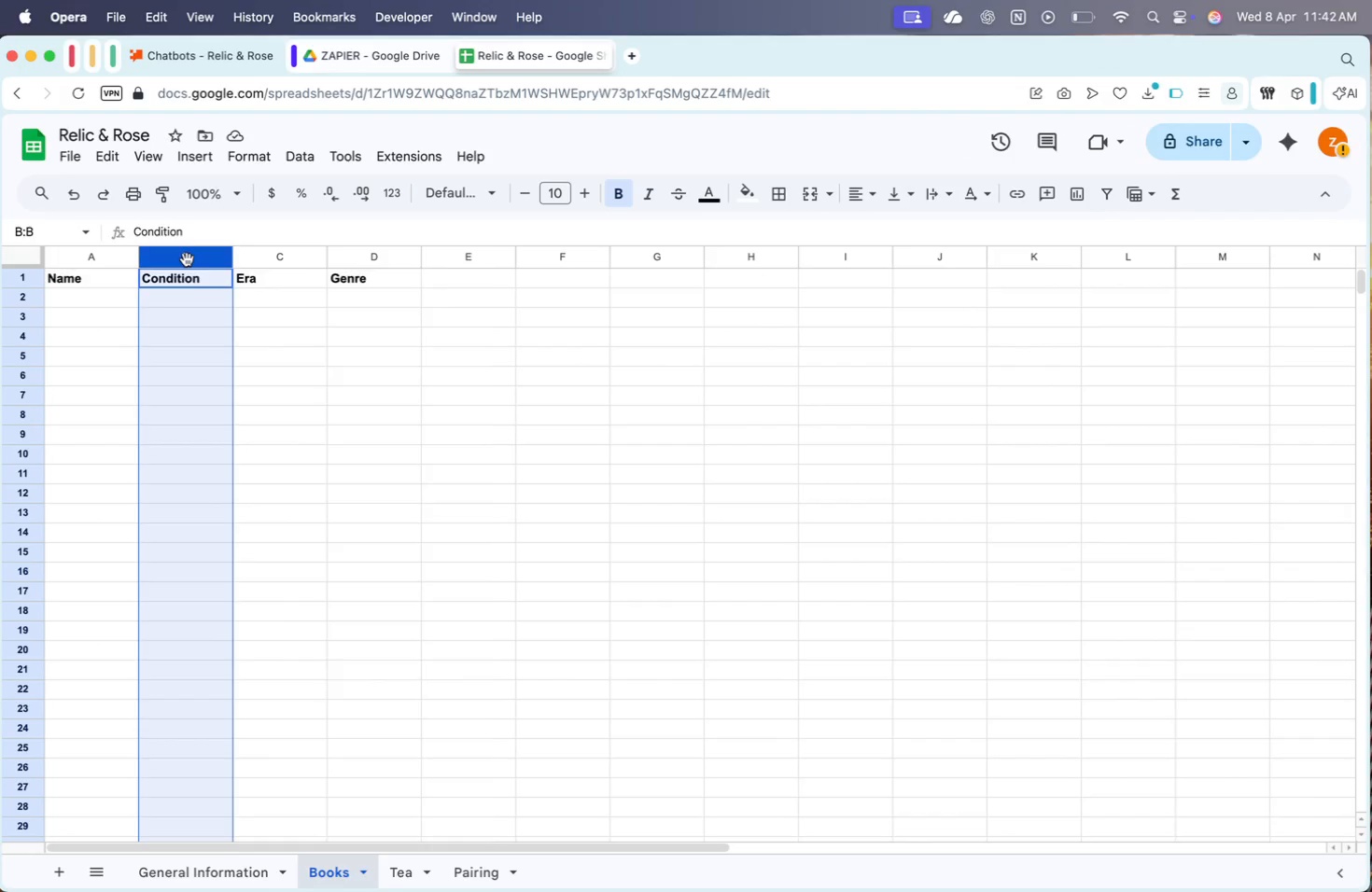 
right_click([187, 259])
 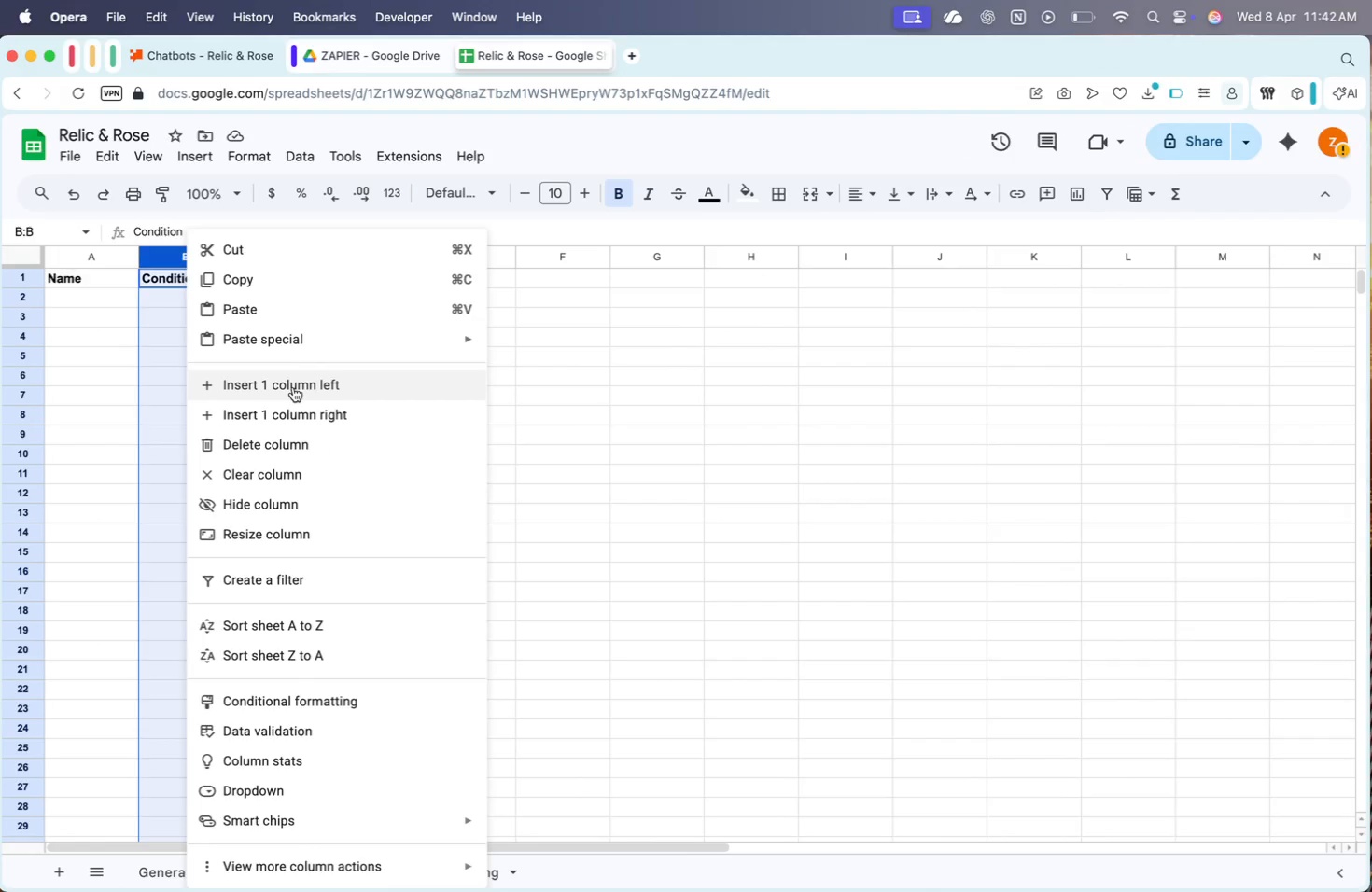 
left_click([292, 385])
 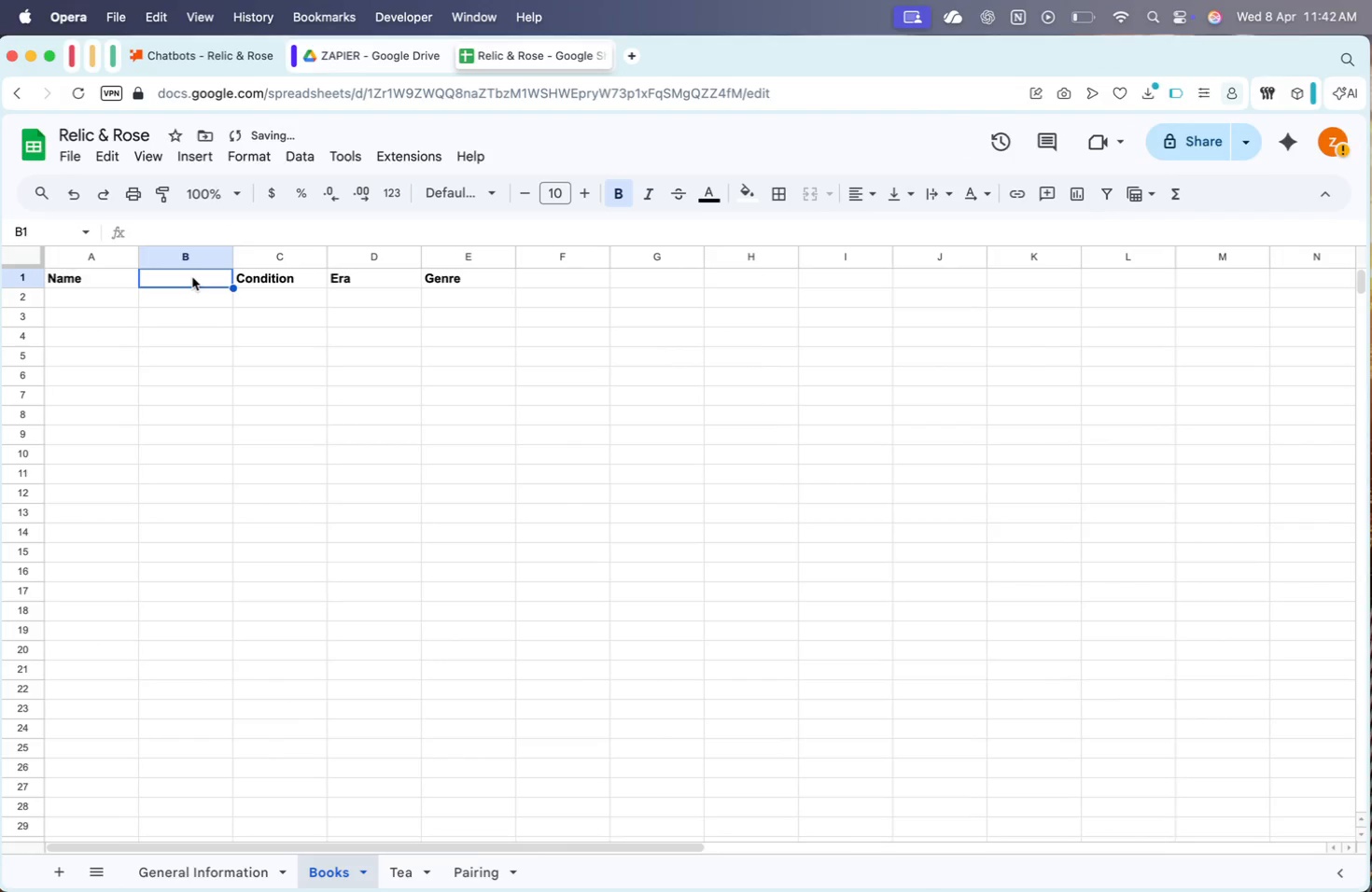 
key(CapsLock)
 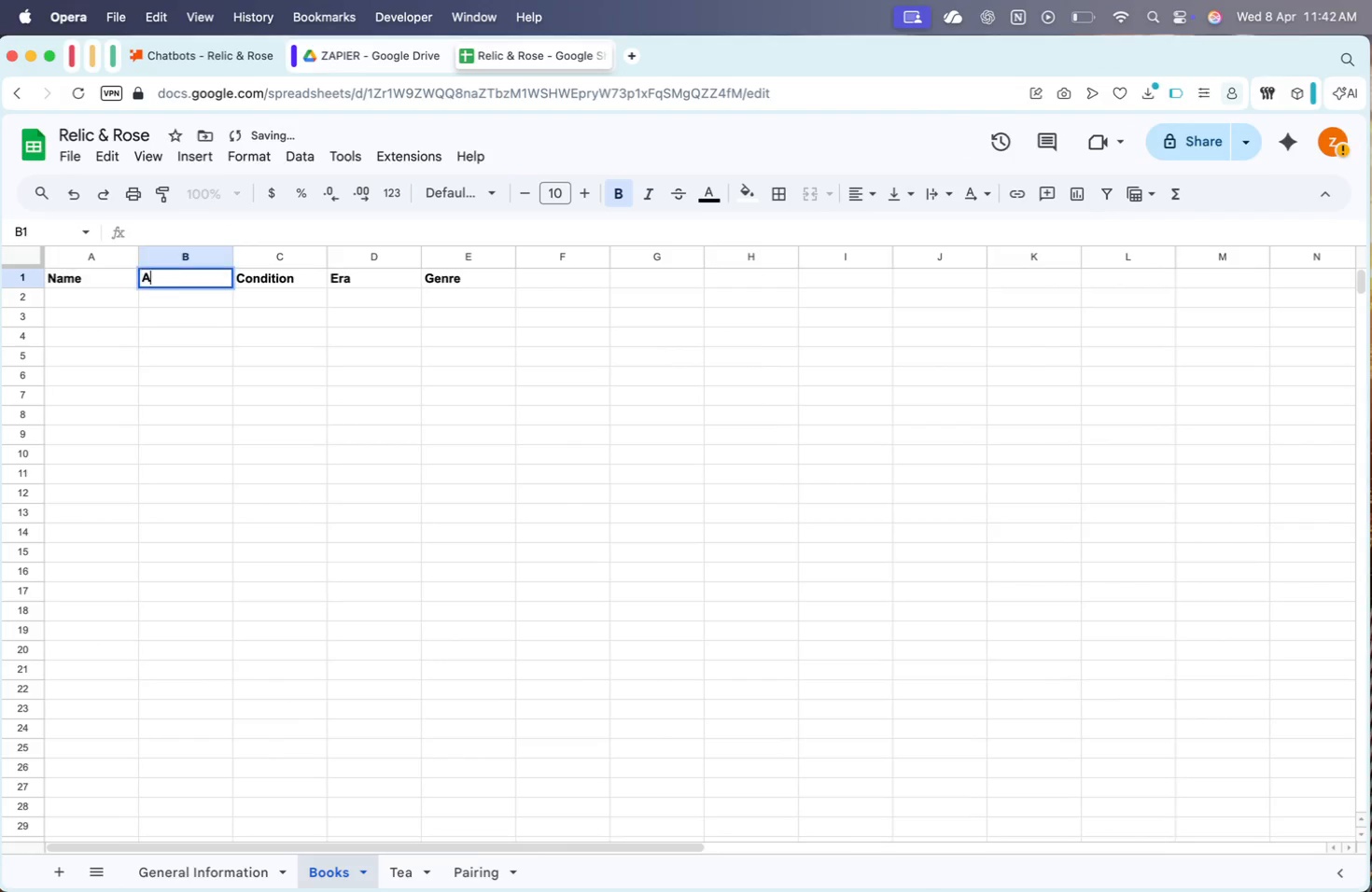 
key(A)
 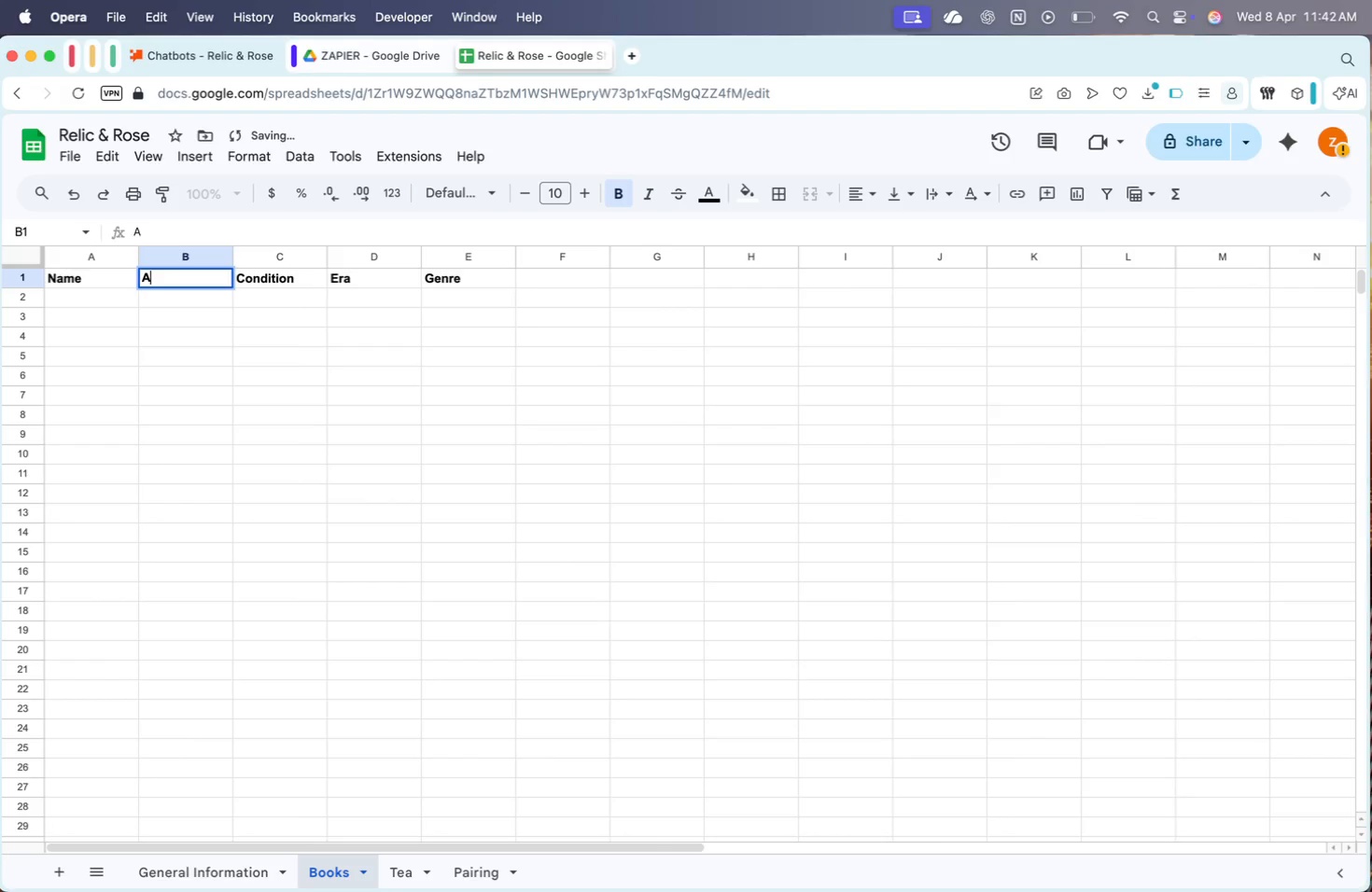 
key(CapsLock)
 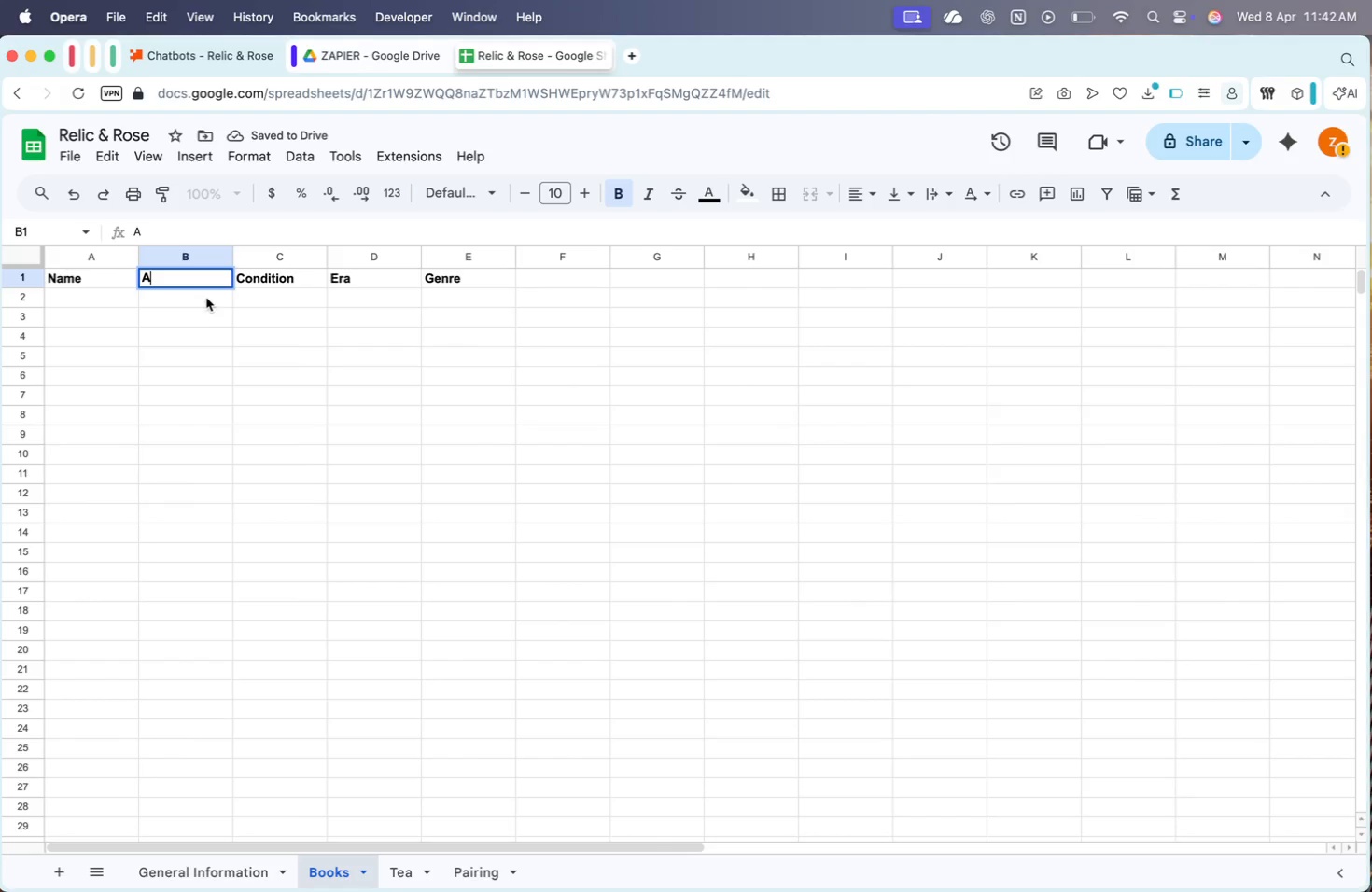 
type(uthor])
key(Backspace)
 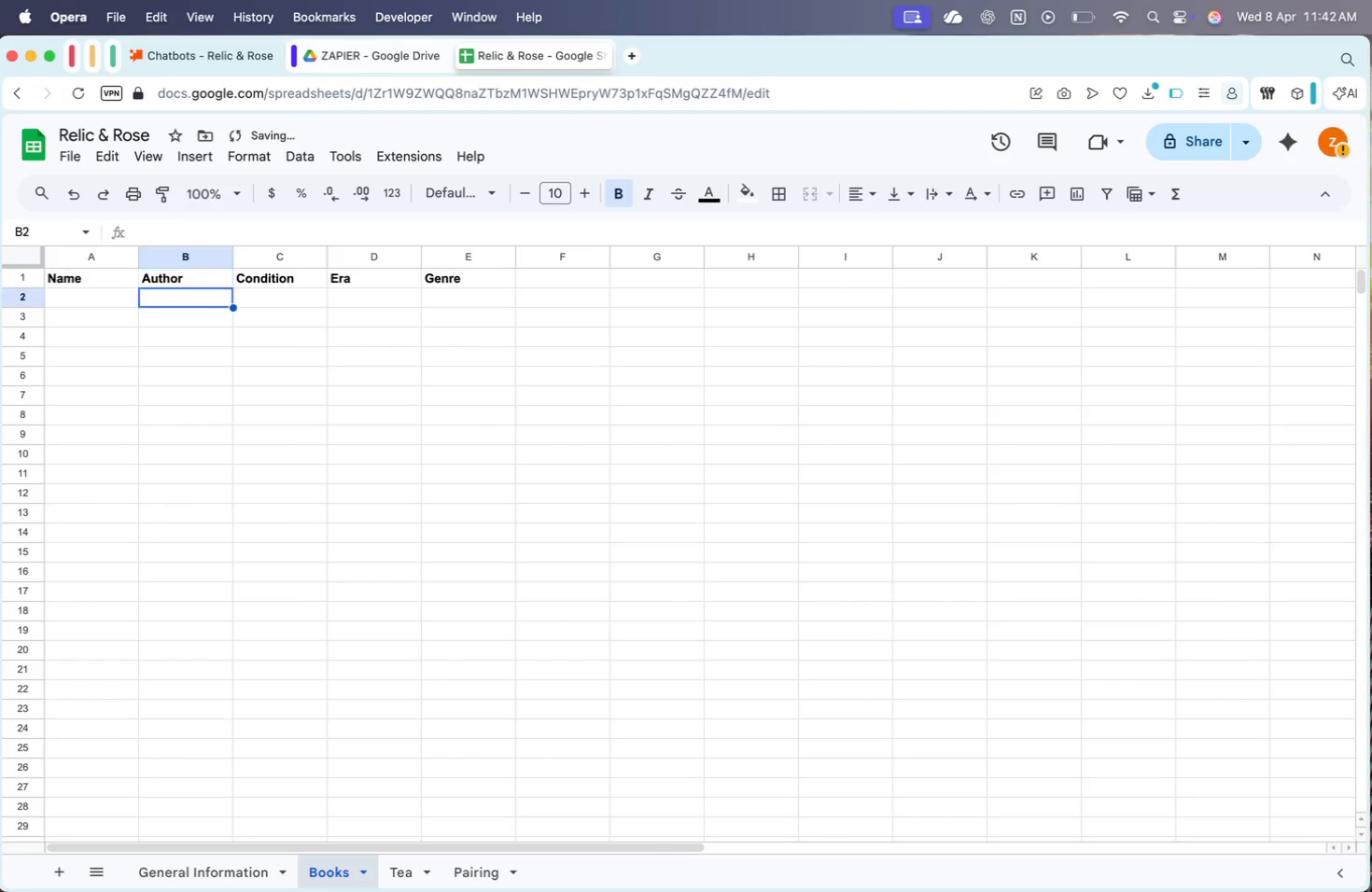 
key(Enter)
 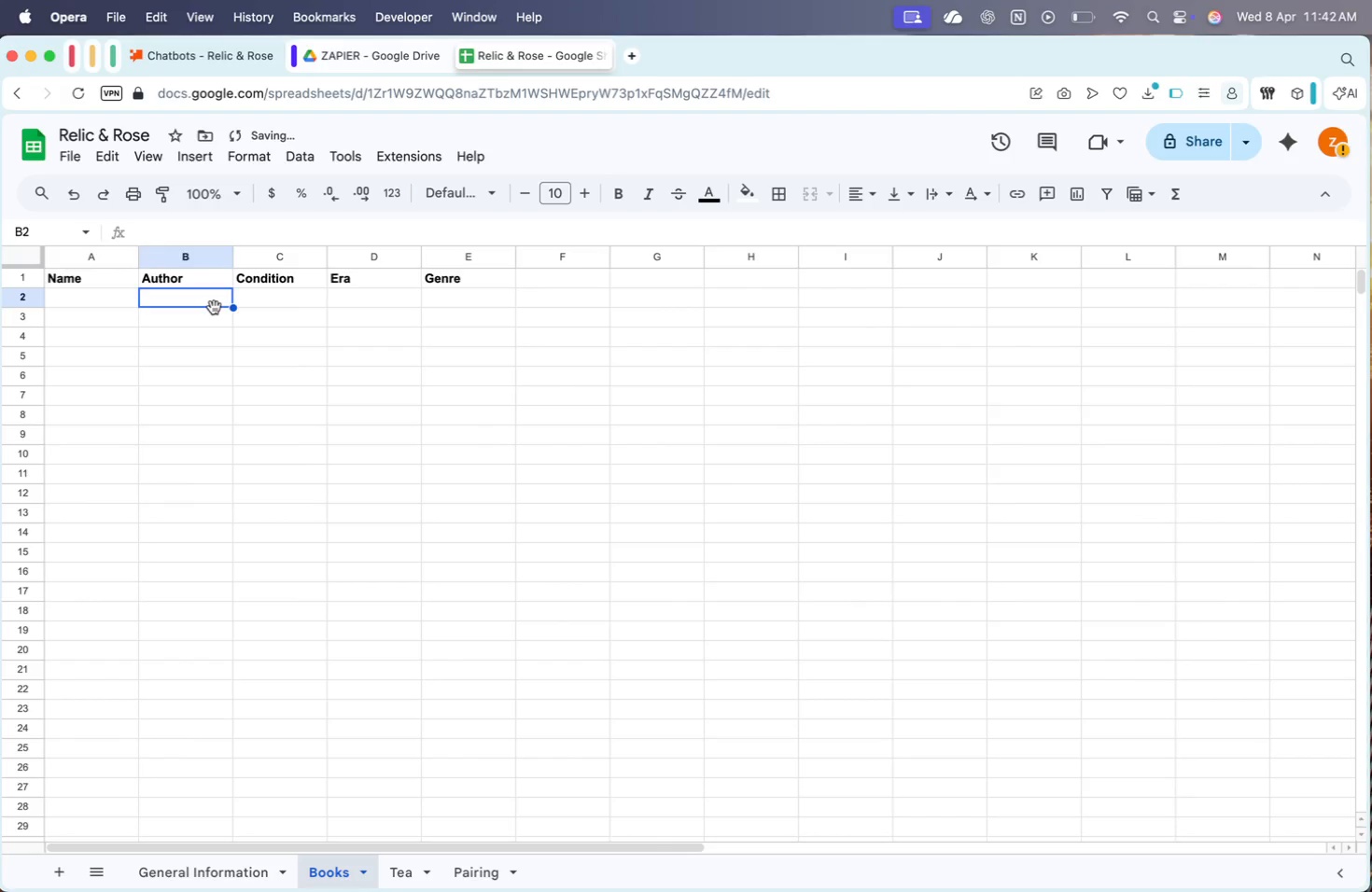 
key(ArrowLeft)
 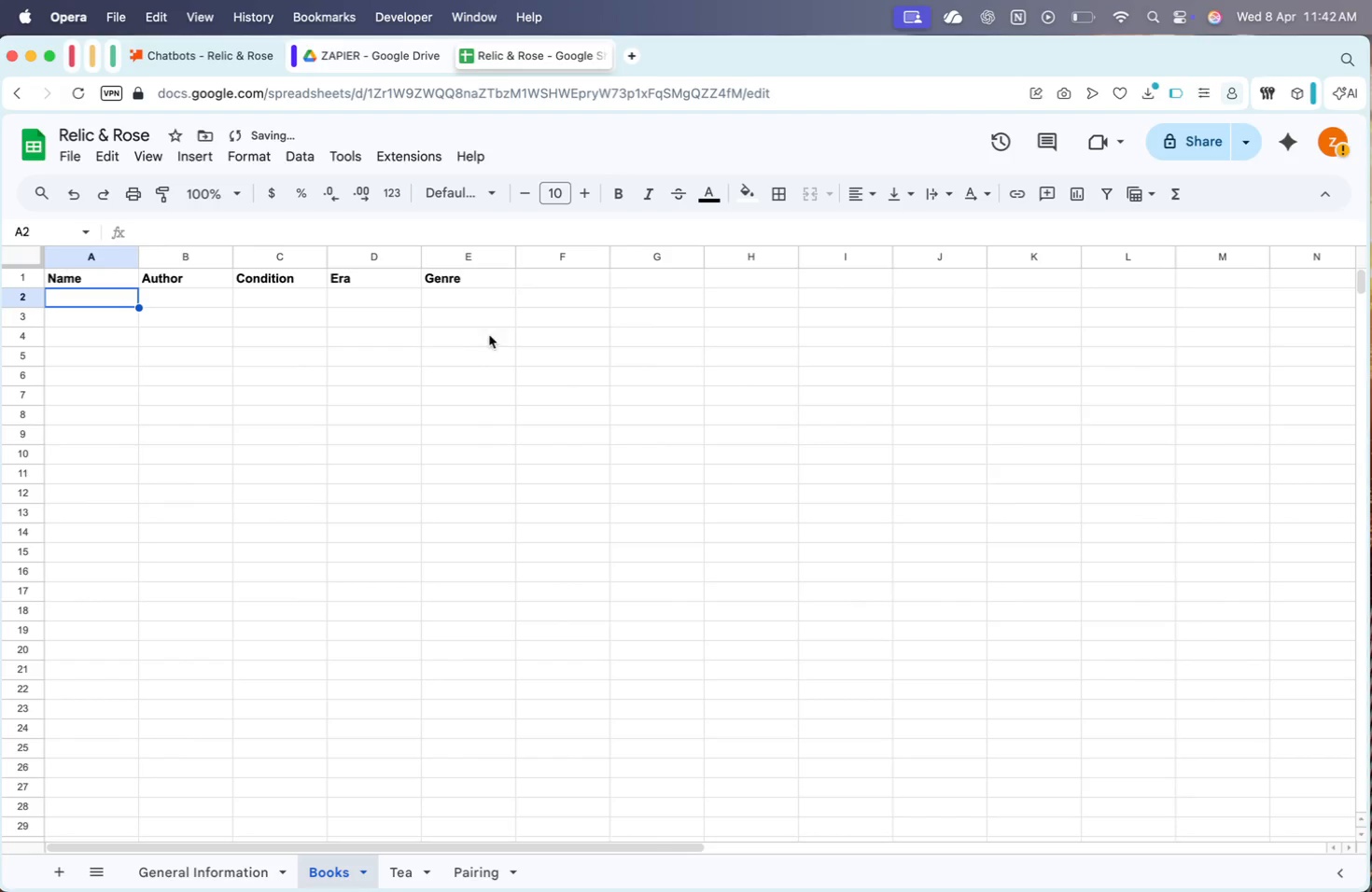 
mouse_move([485, 417])
 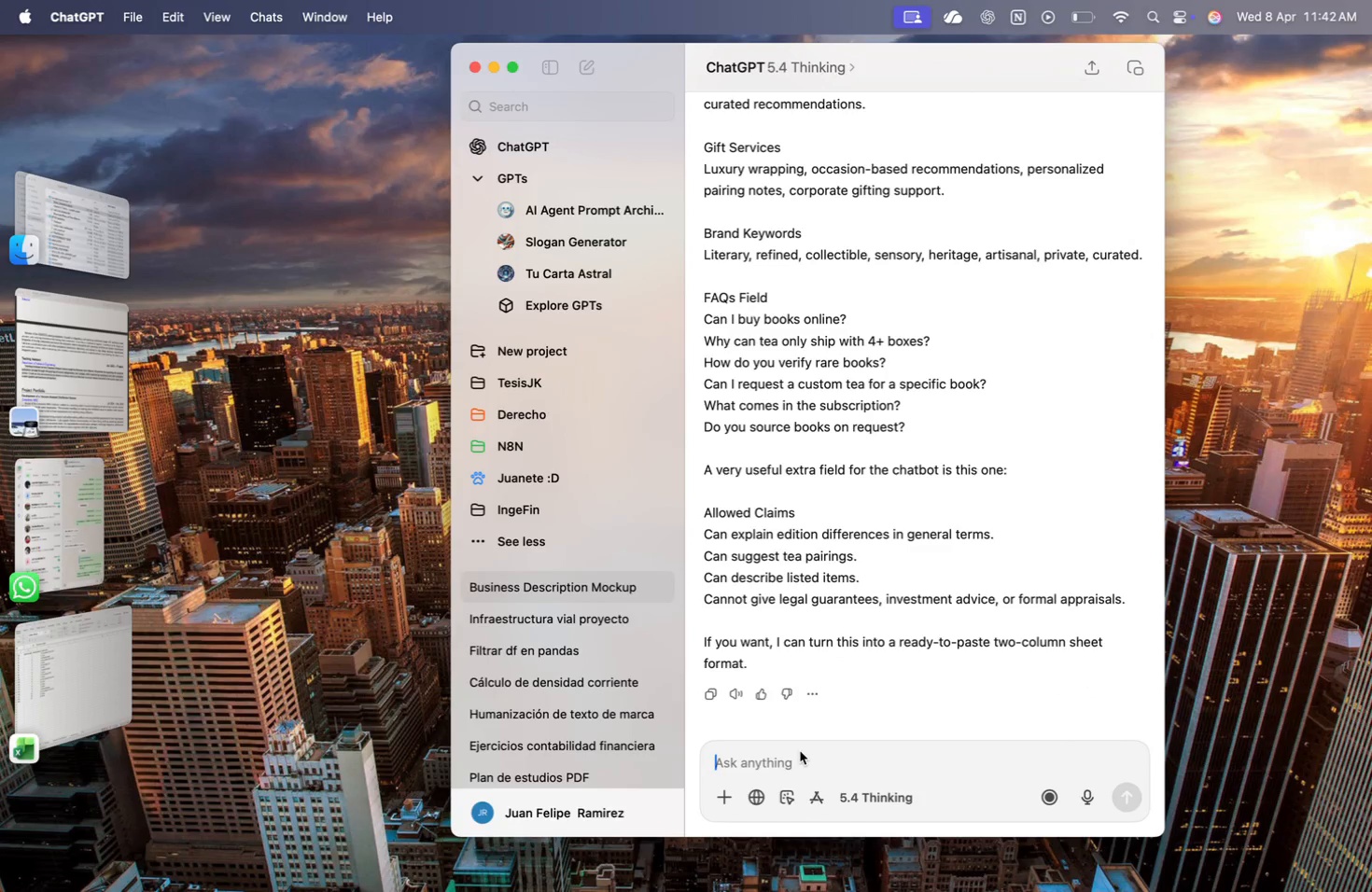 
type(okay give me 20 n)
key(Backspace)
type(books, wit )
key(Backspace)
type(h author, )
 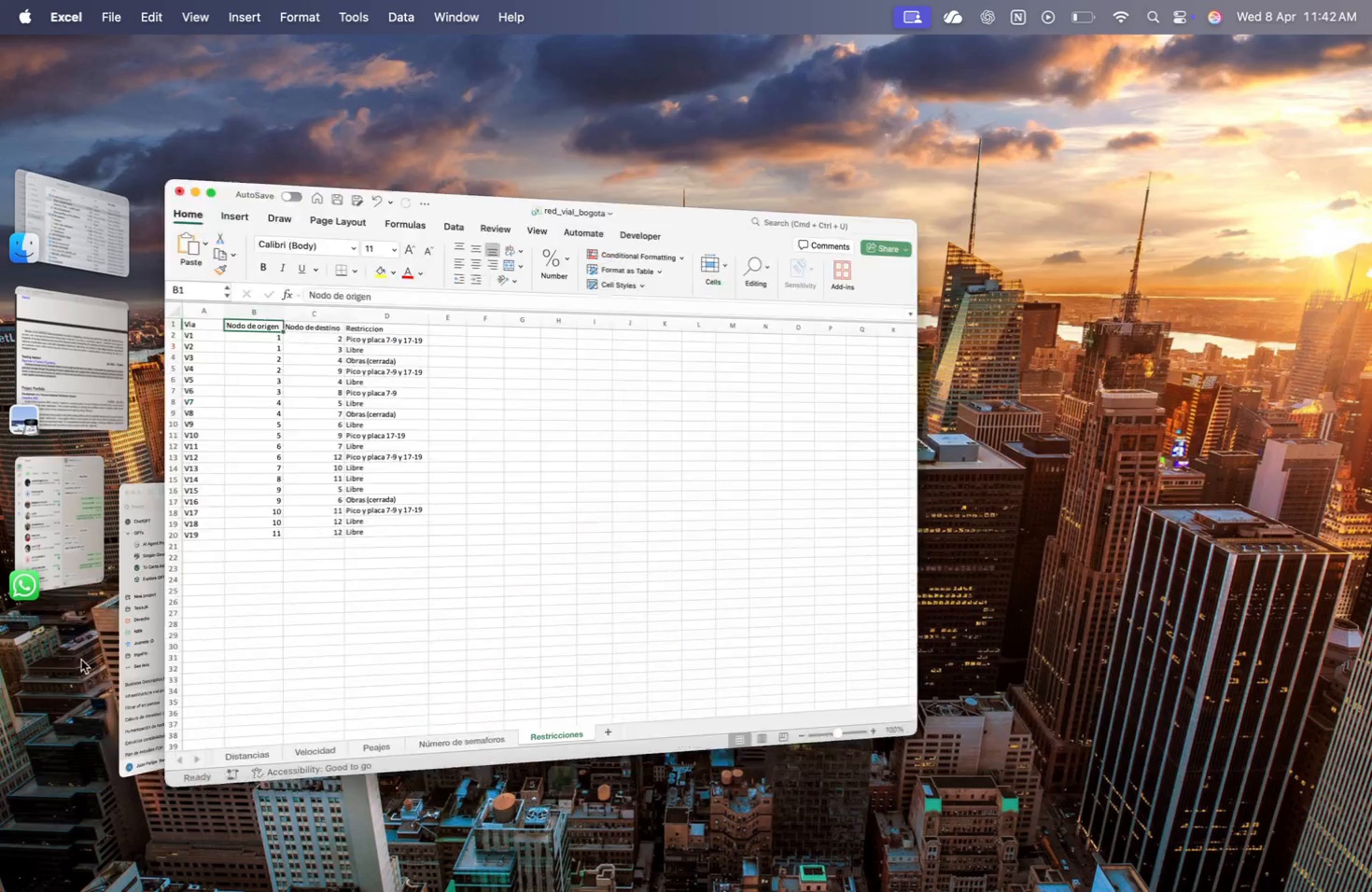 
wait(7.92)
 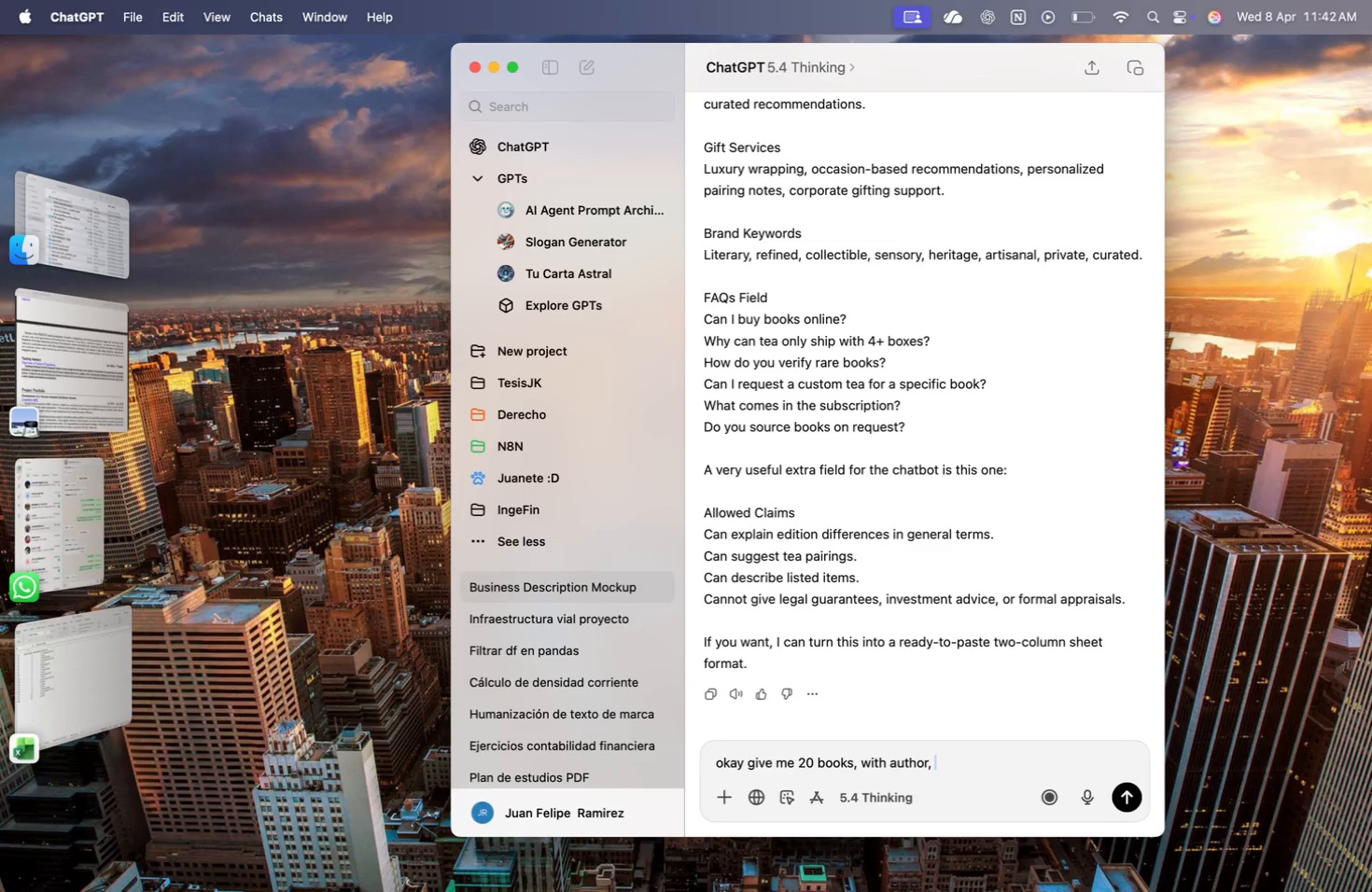 
double_click([216, 47])
 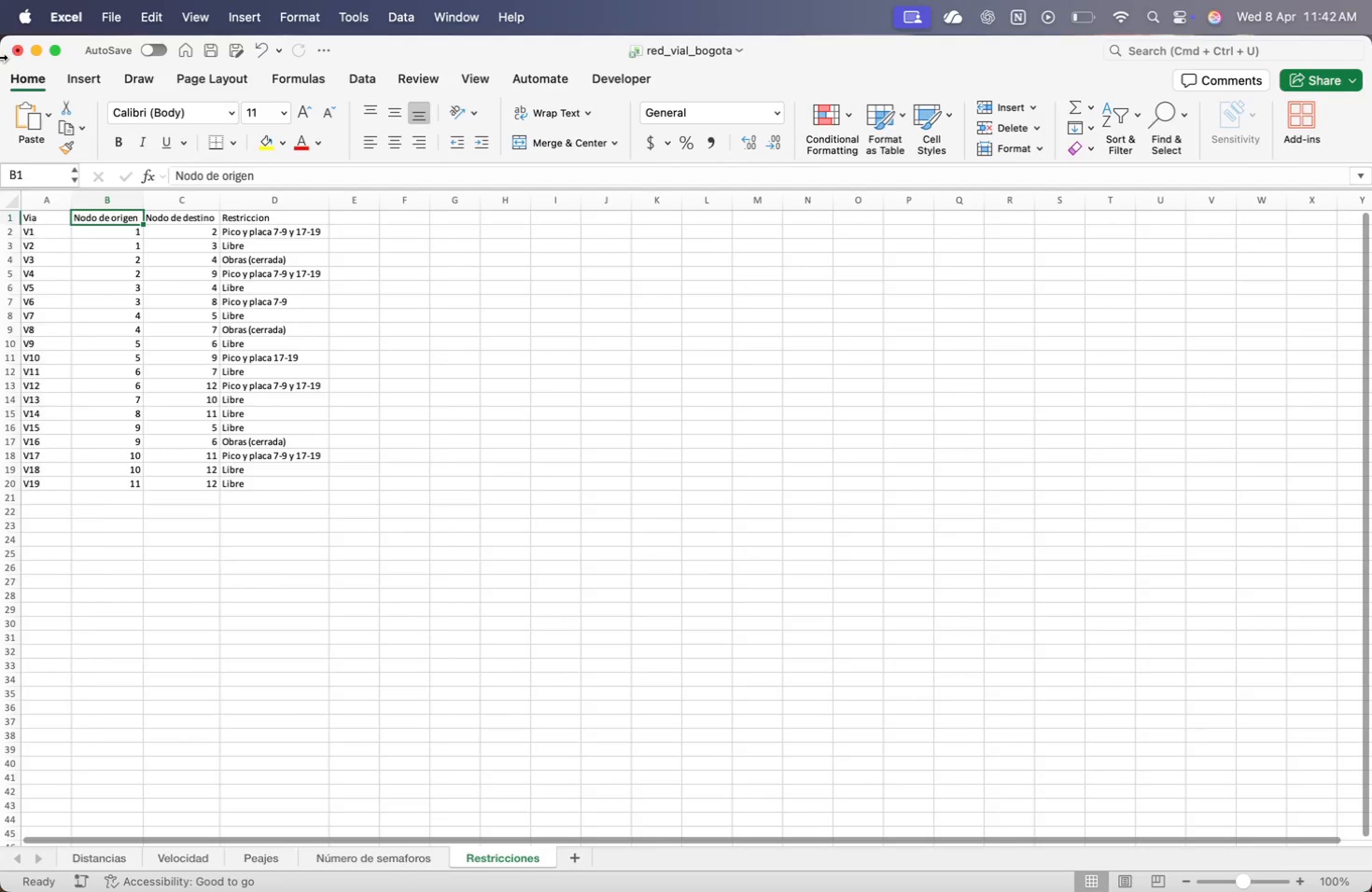 
left_click([19, 55])
 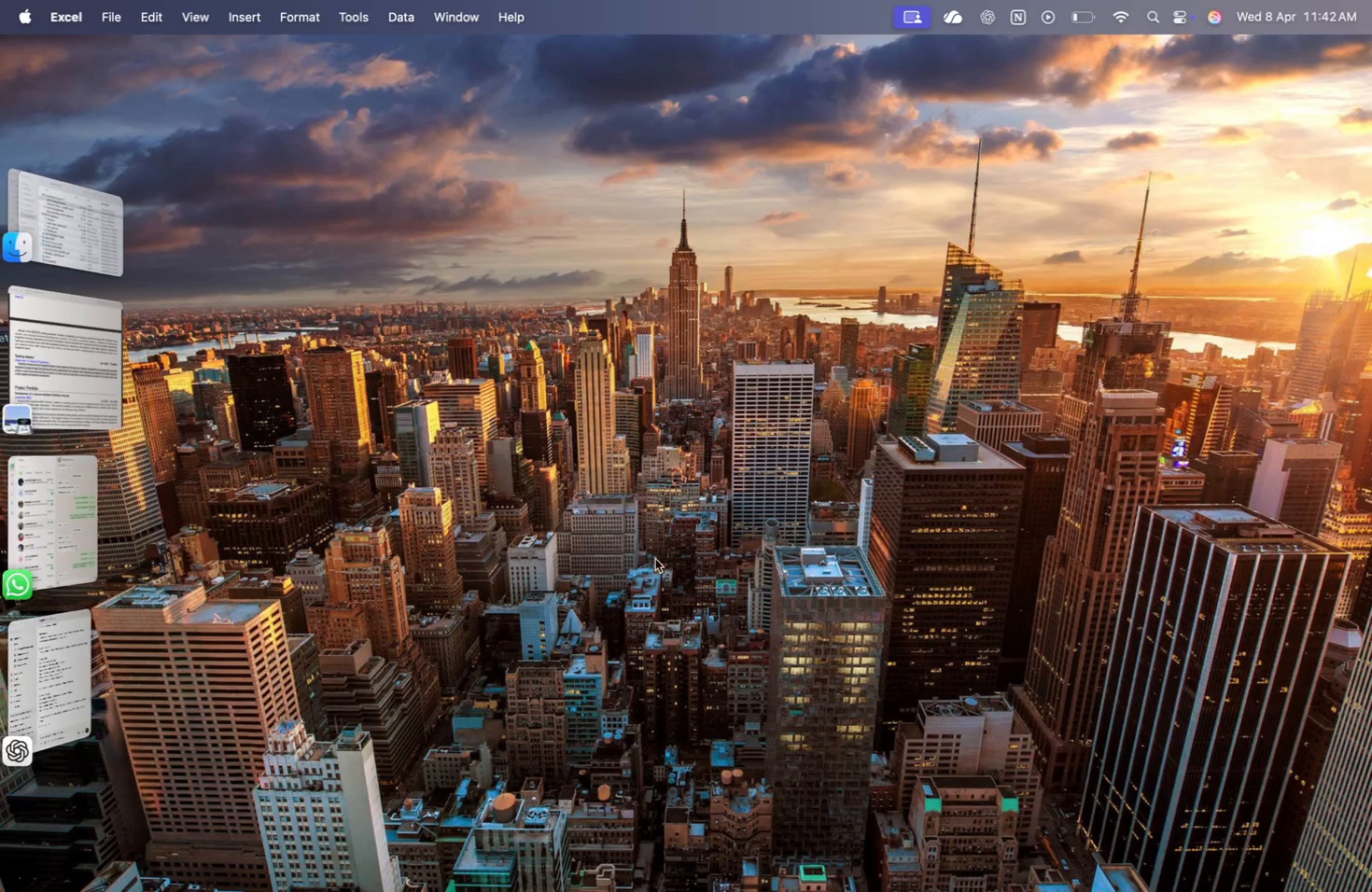 
left_click([67, 637])
 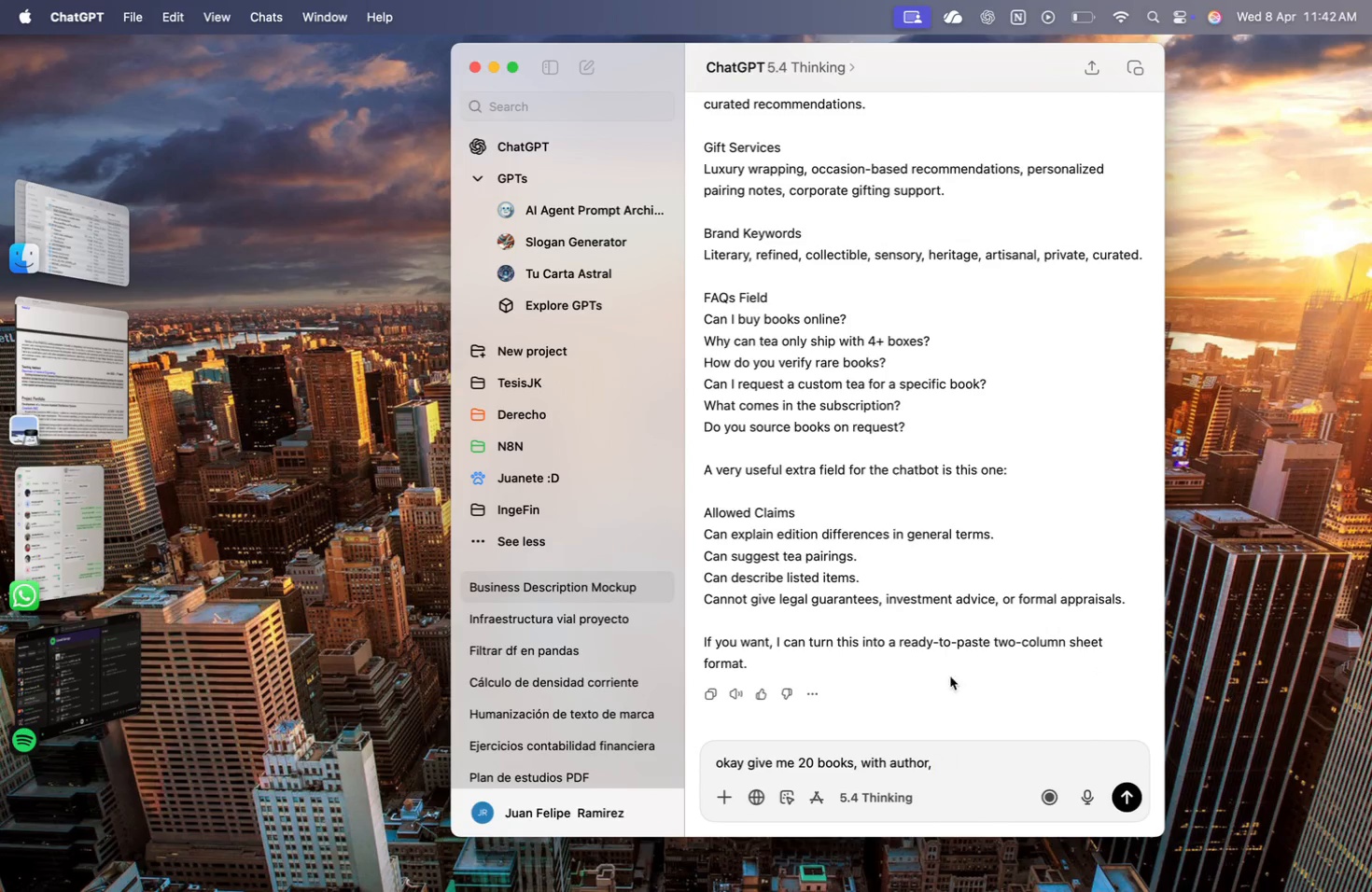 
type(genre and mock condition and )
 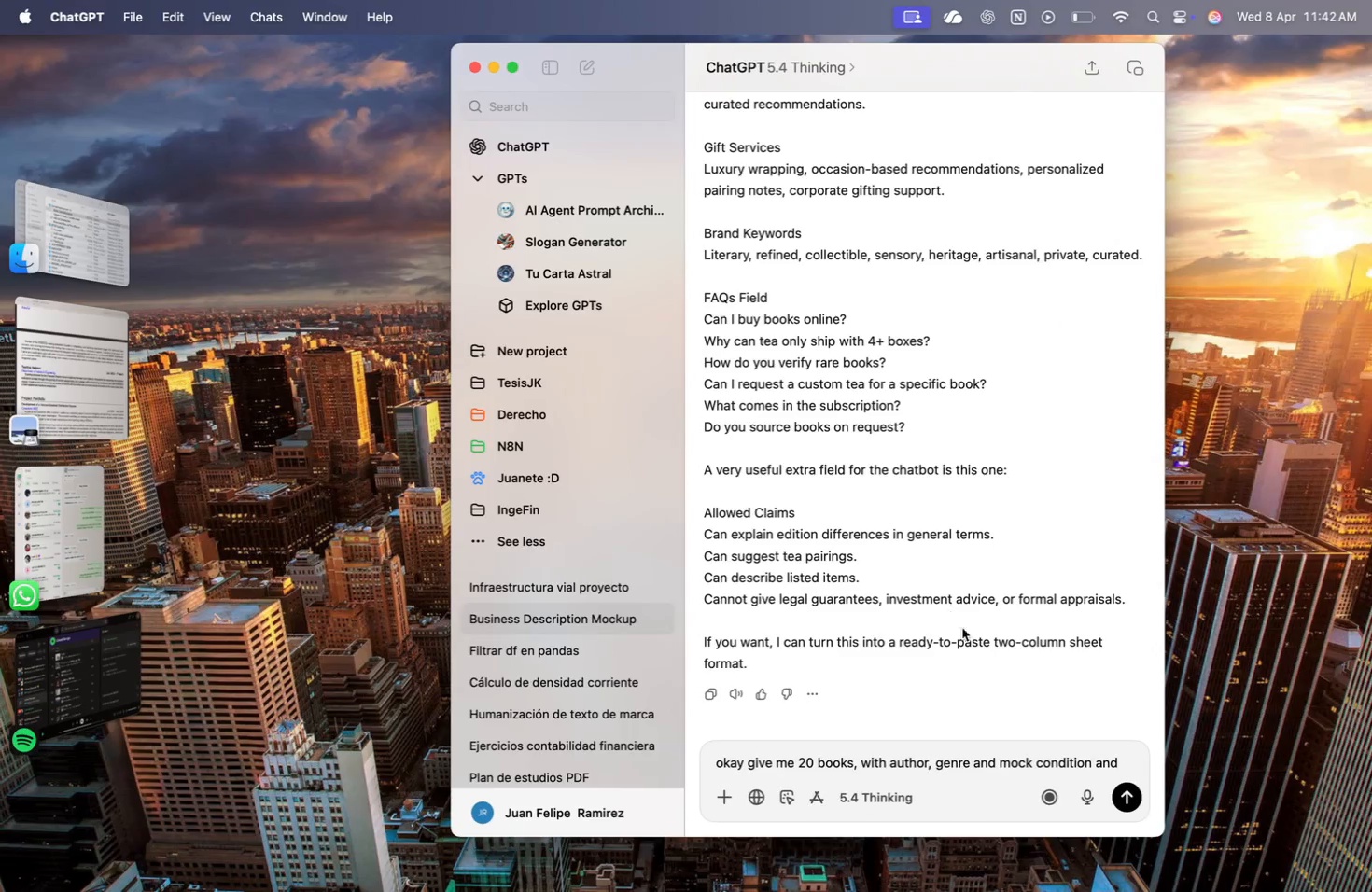 
left_click([973, 769])
 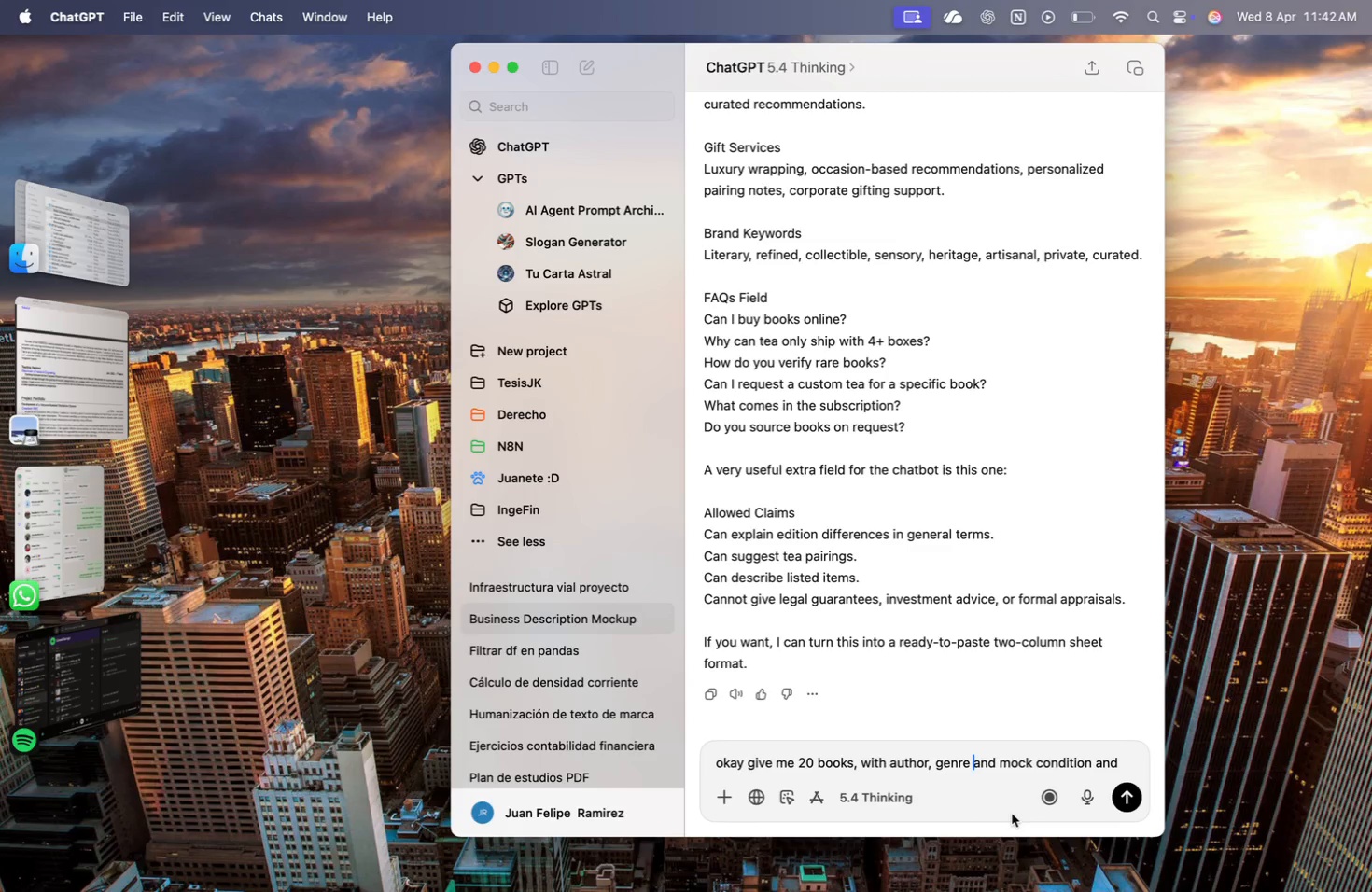 
key(Backspace)
type(, era )
 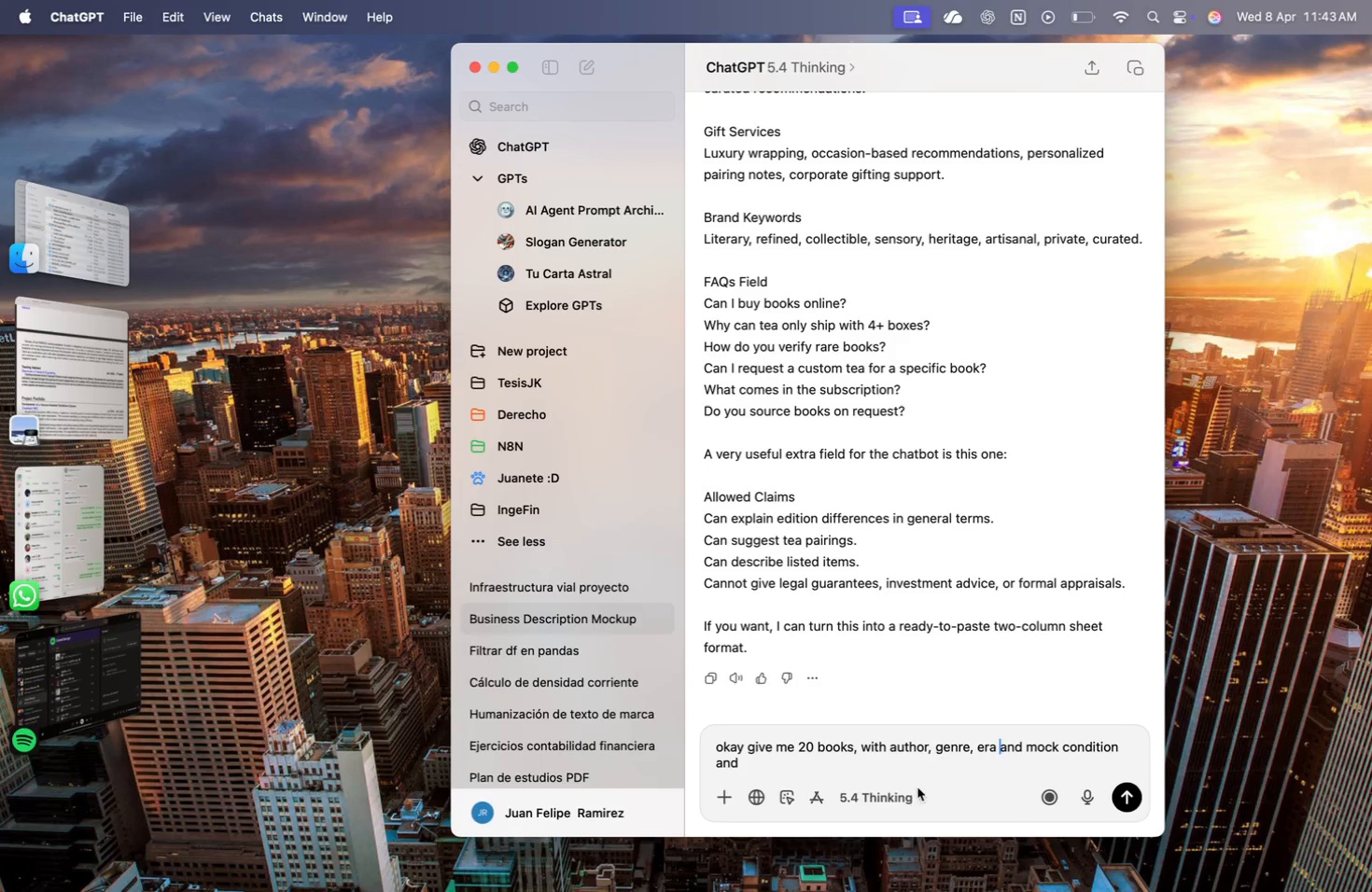 
left_click([879, 755])
 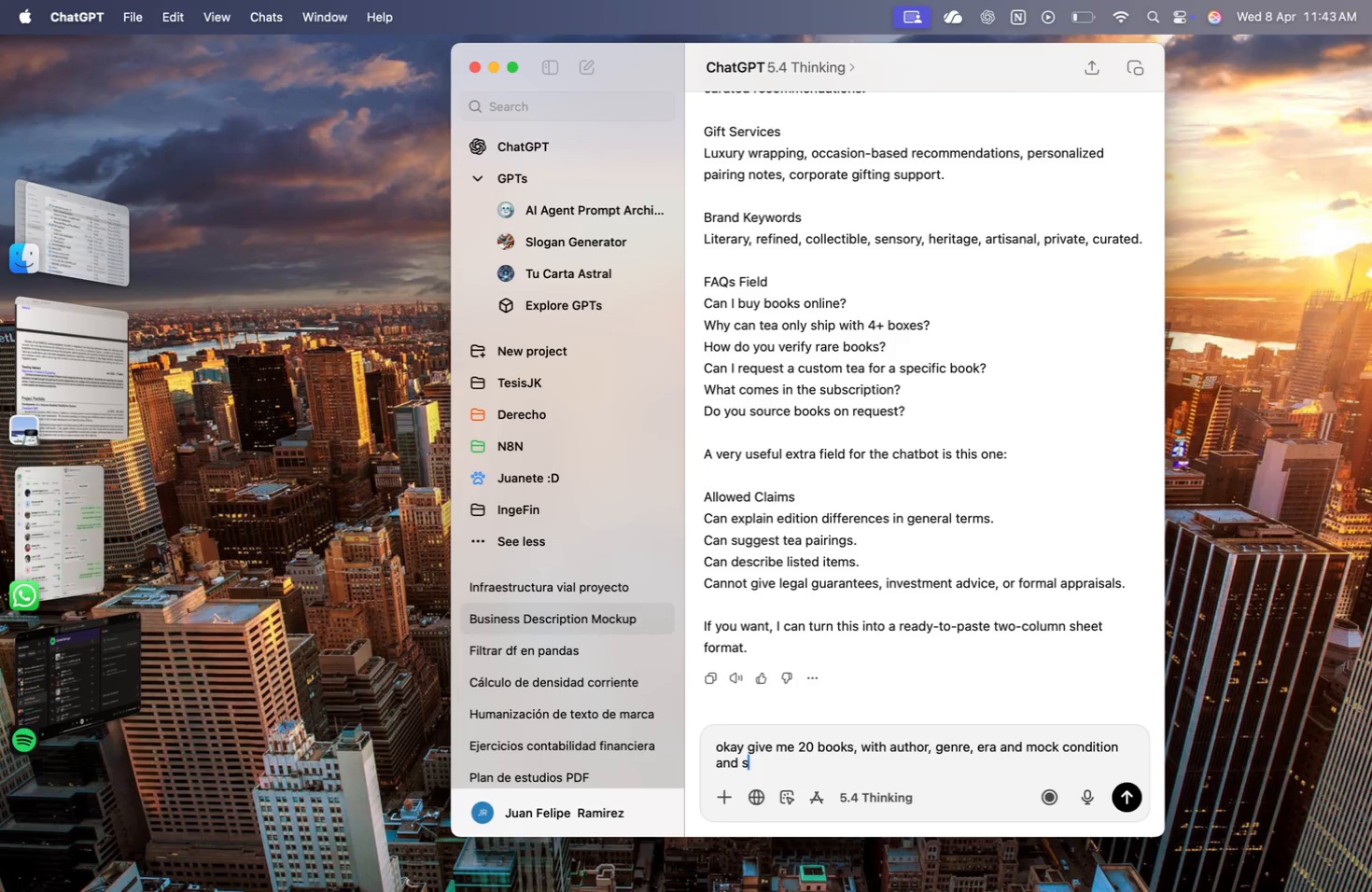 
type(stock ())
 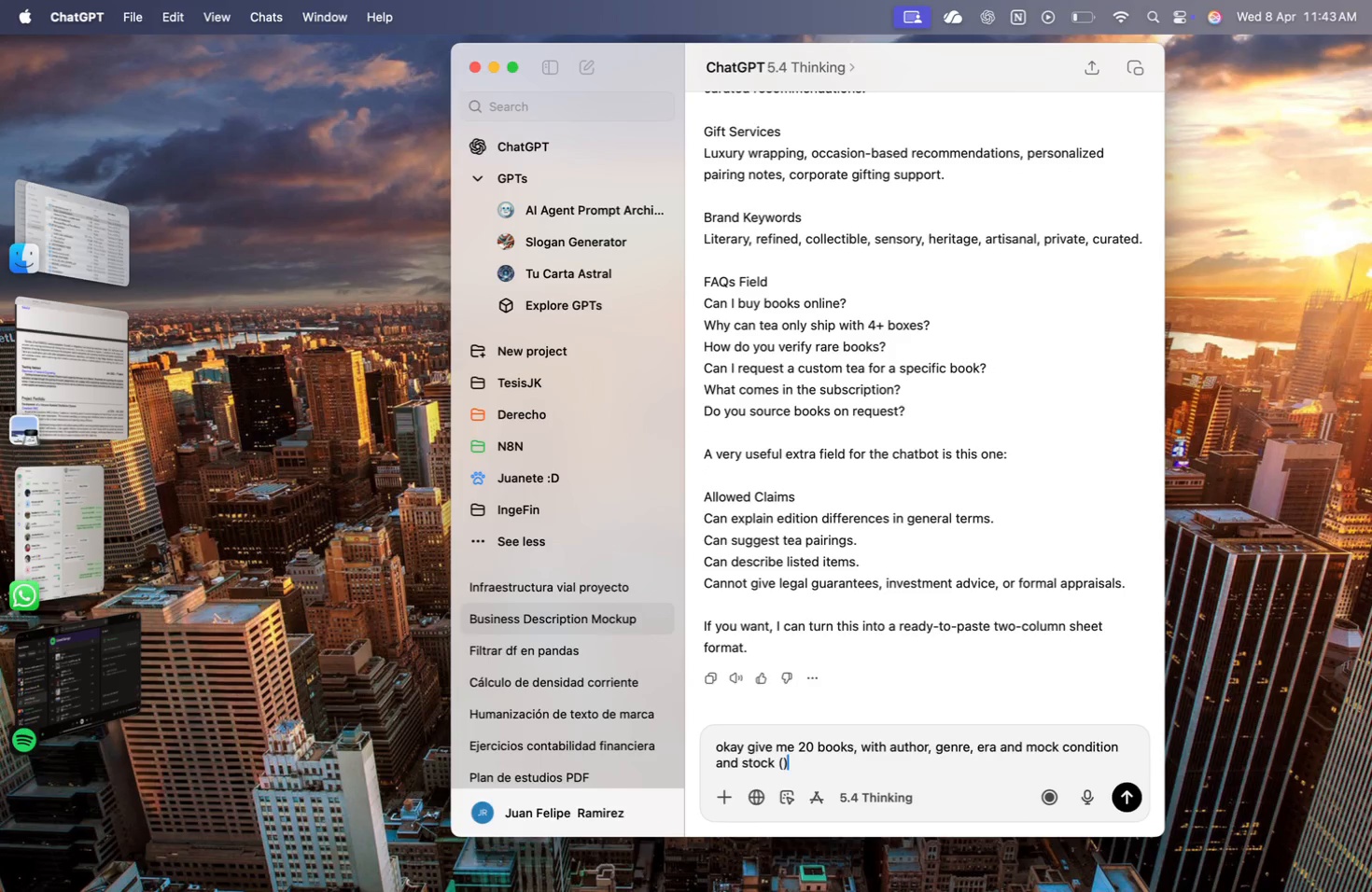 
 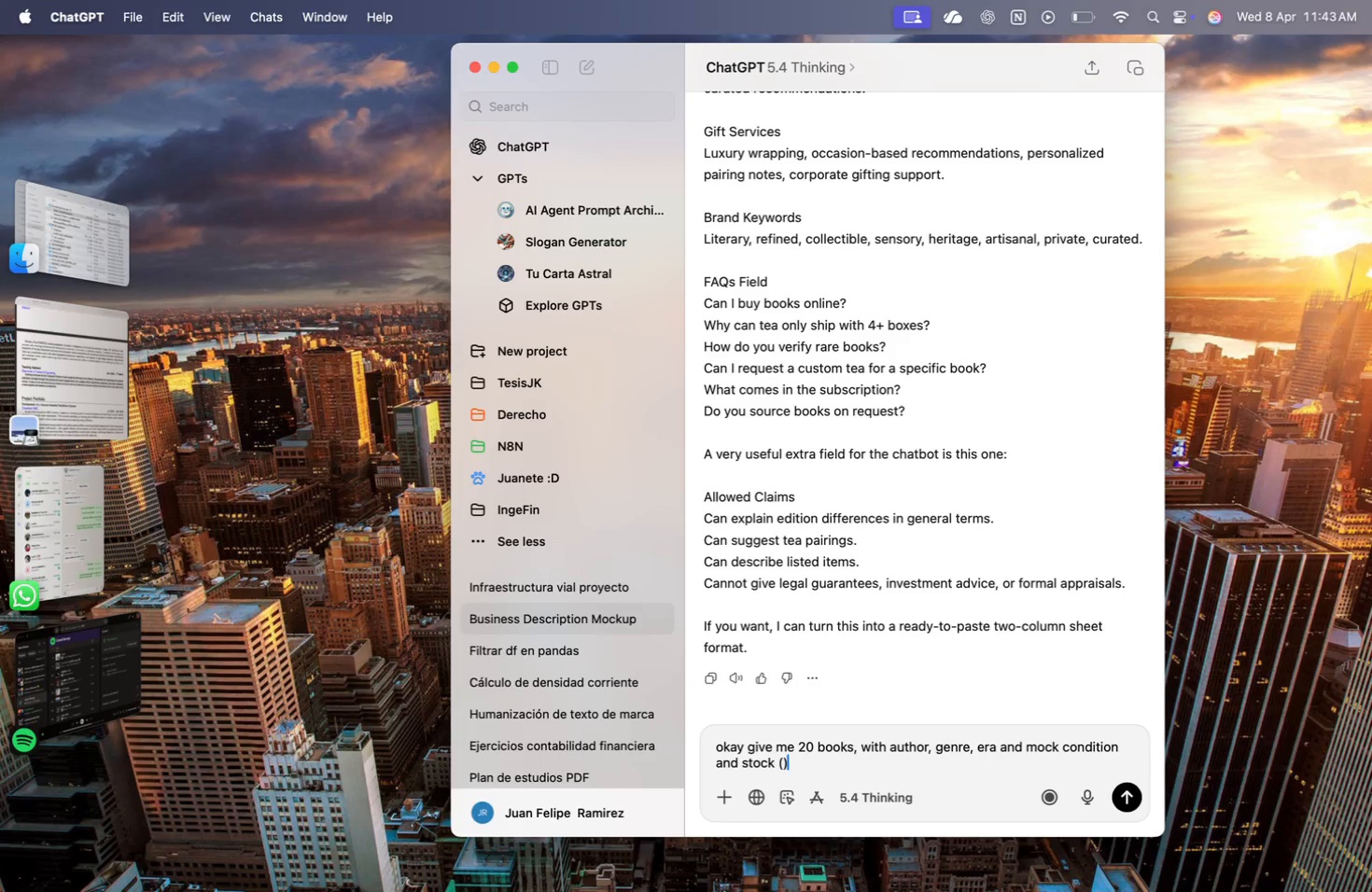 
key(Alt+AltRight)
 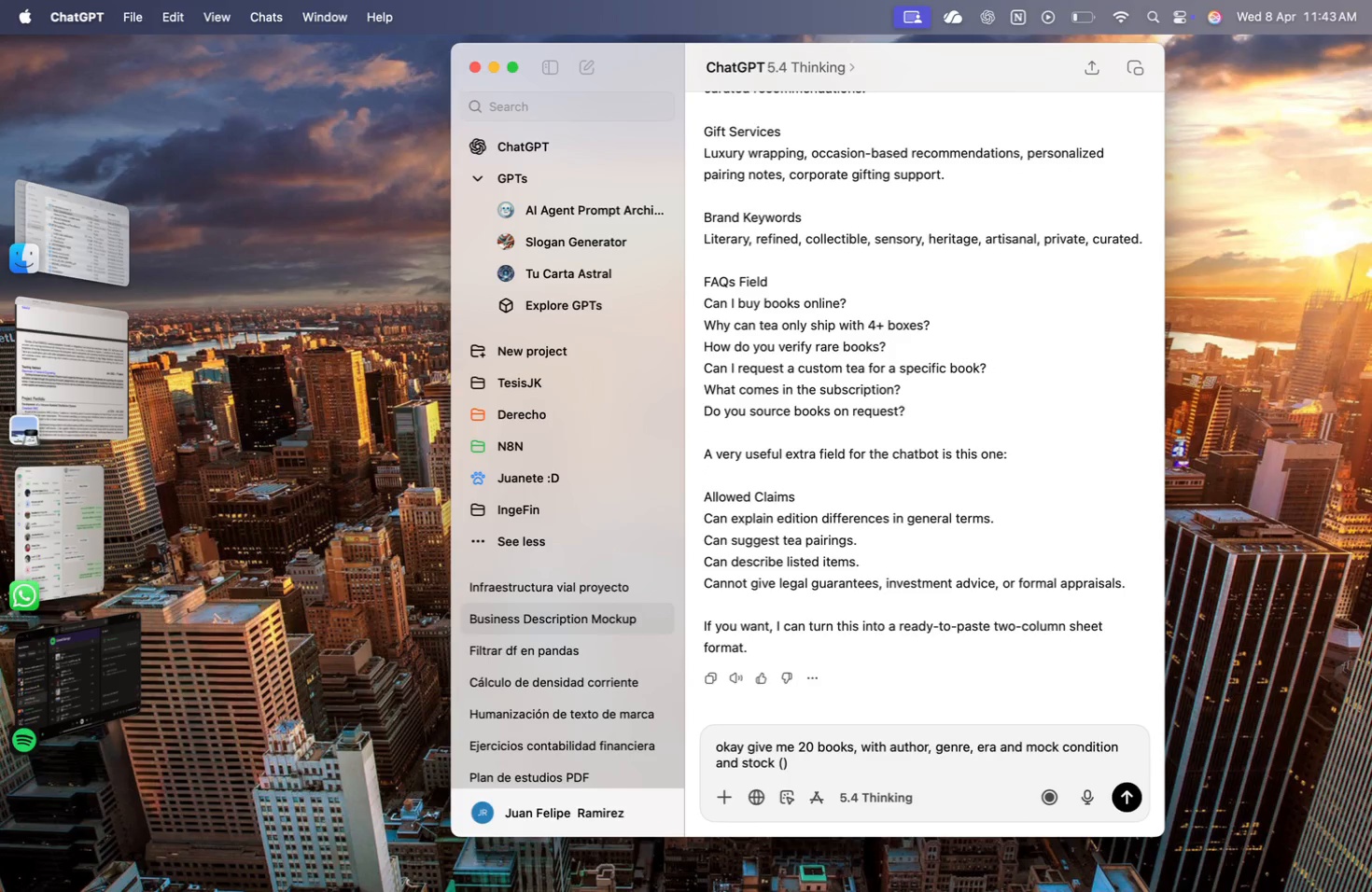 
key(ArrowLeft)
 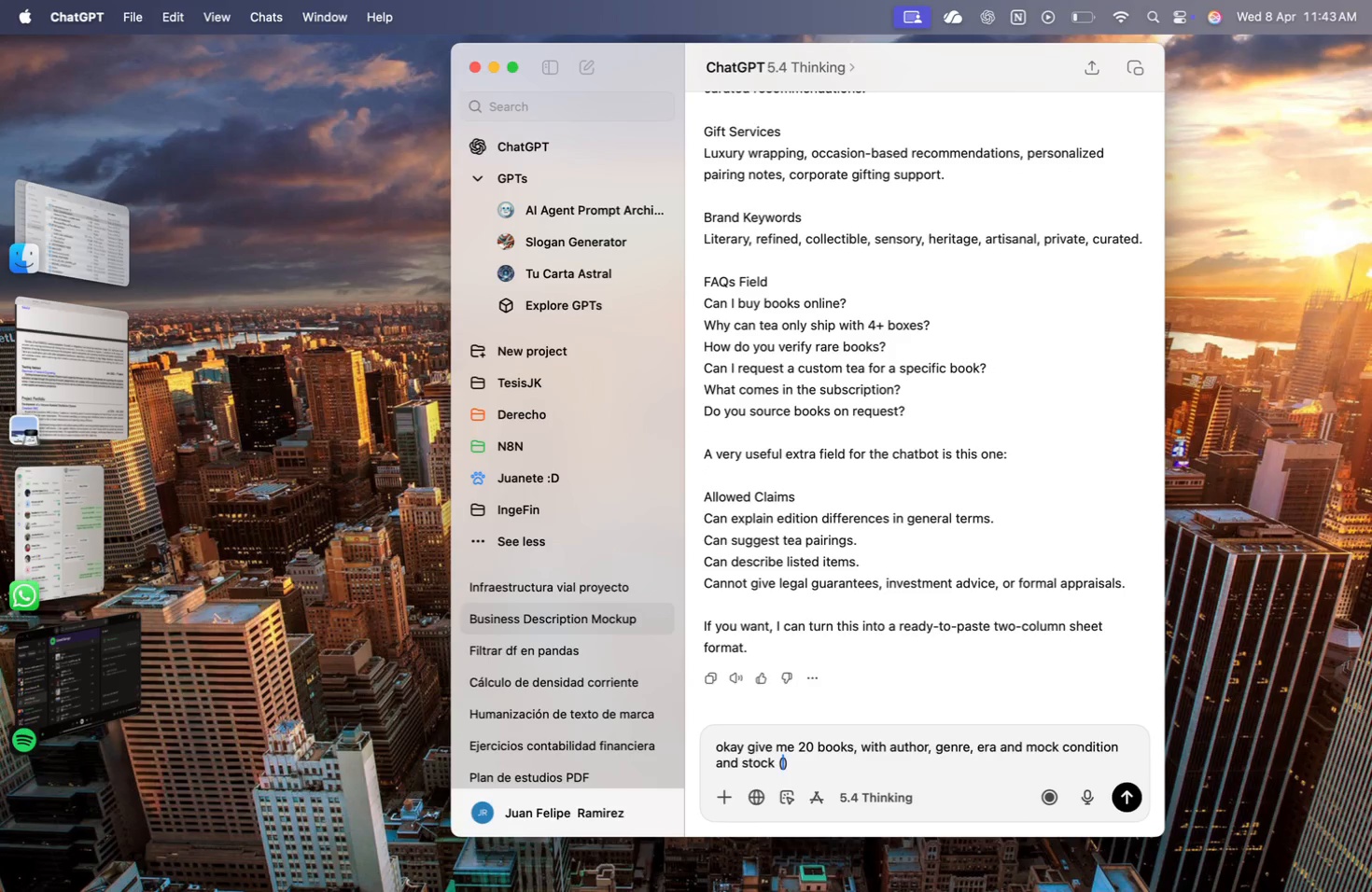 
key(1)
 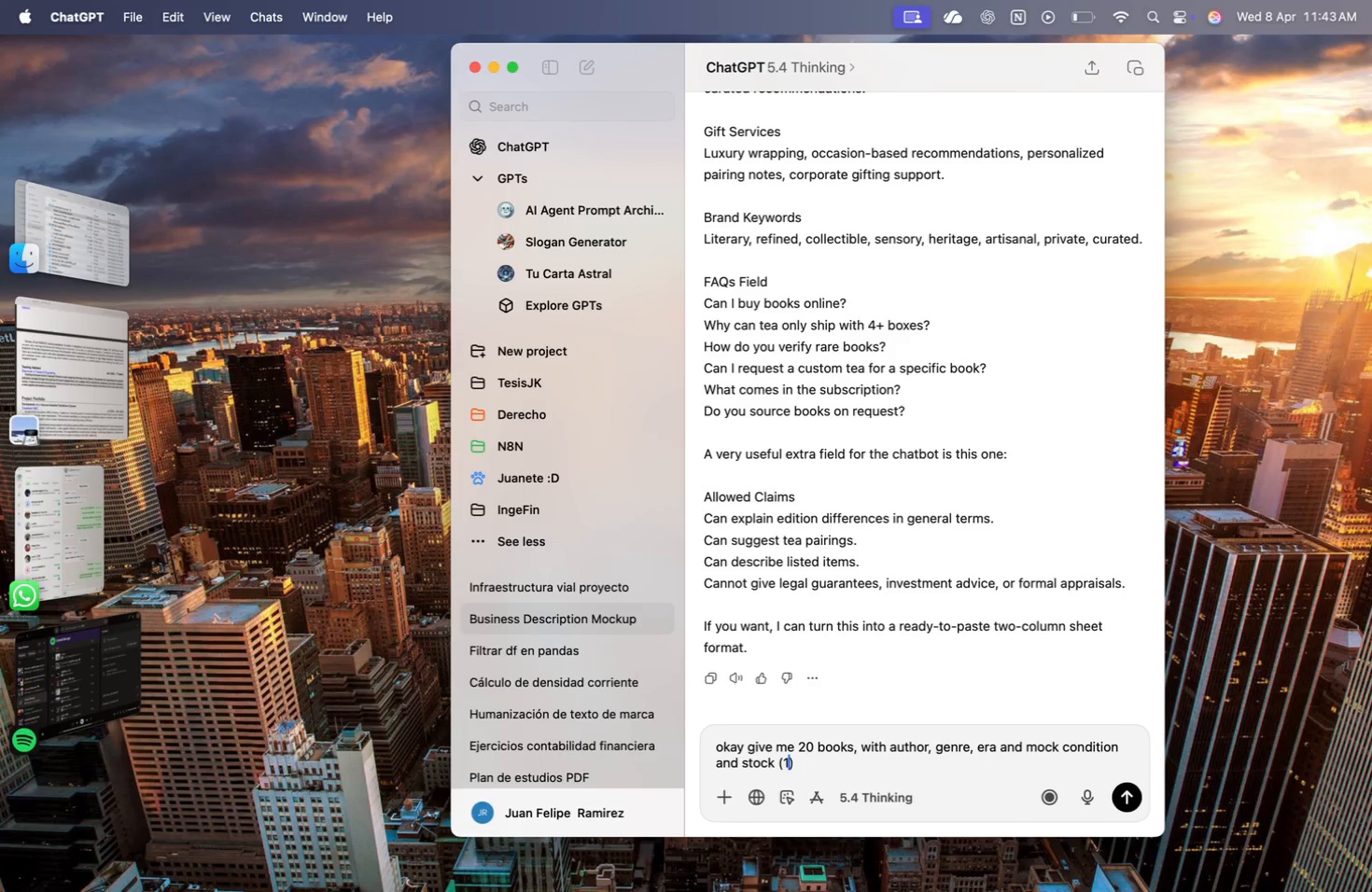 
key(Minus)
 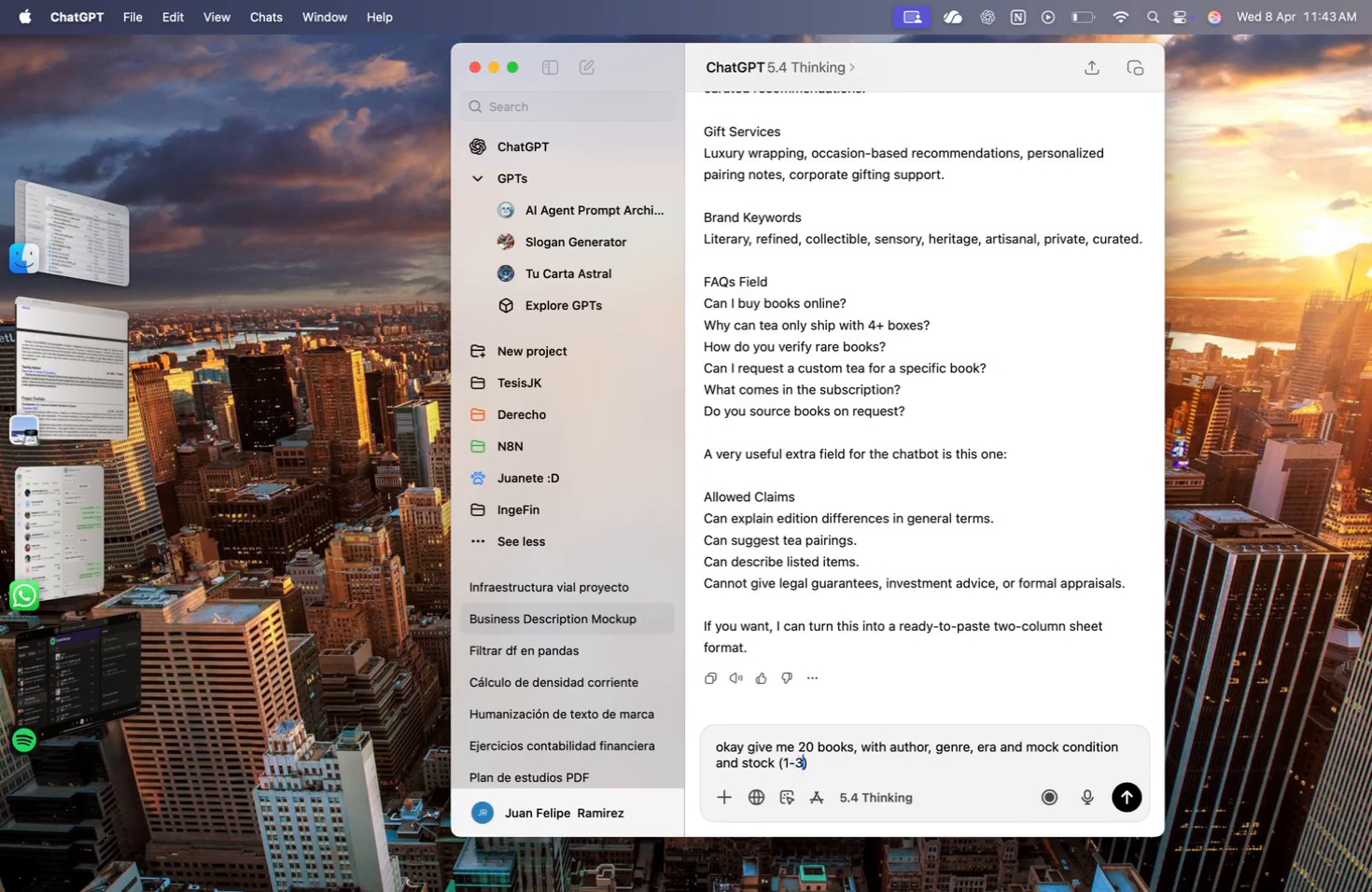 
key(3)
 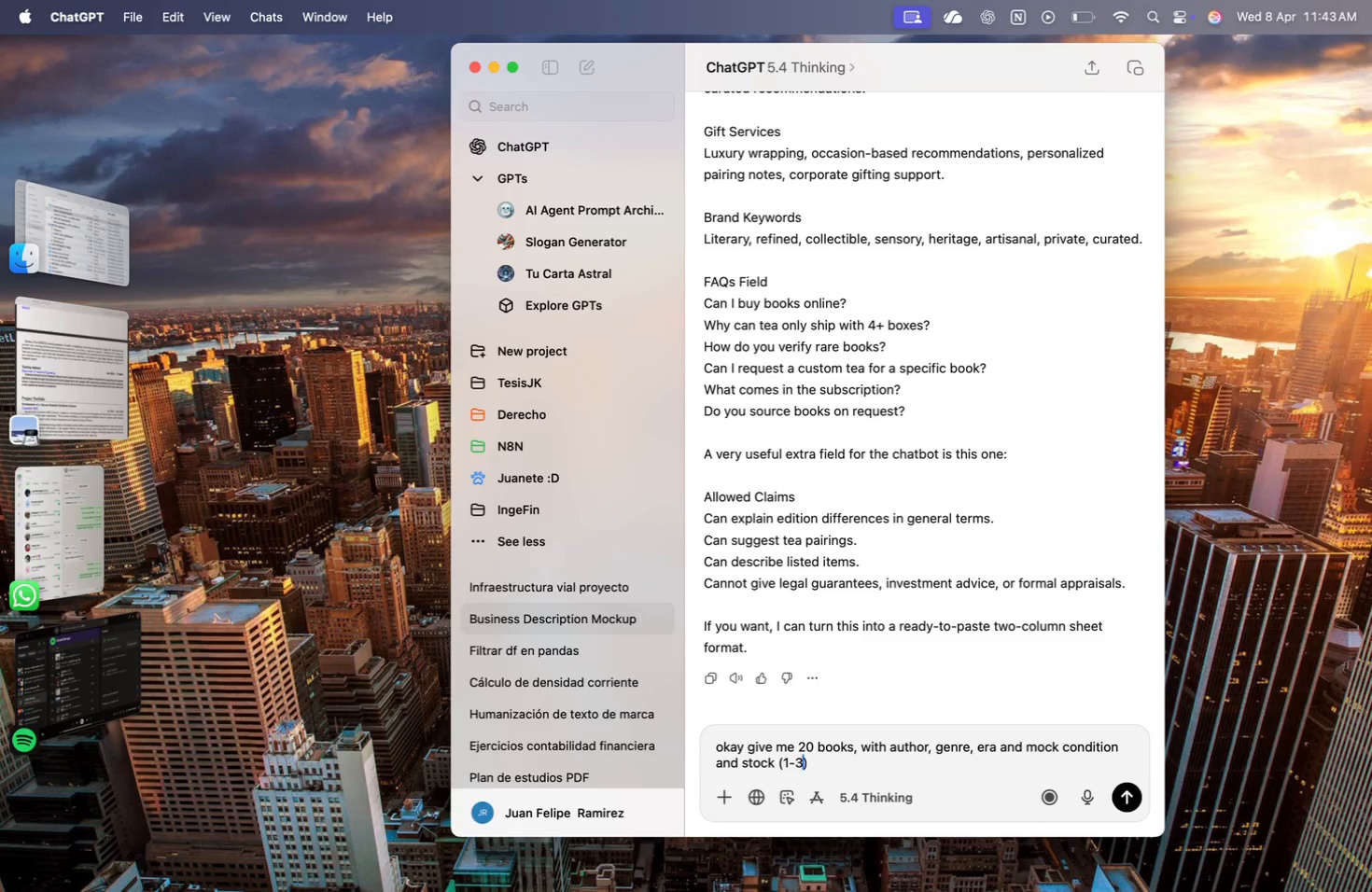 
key(ArrowRight)
 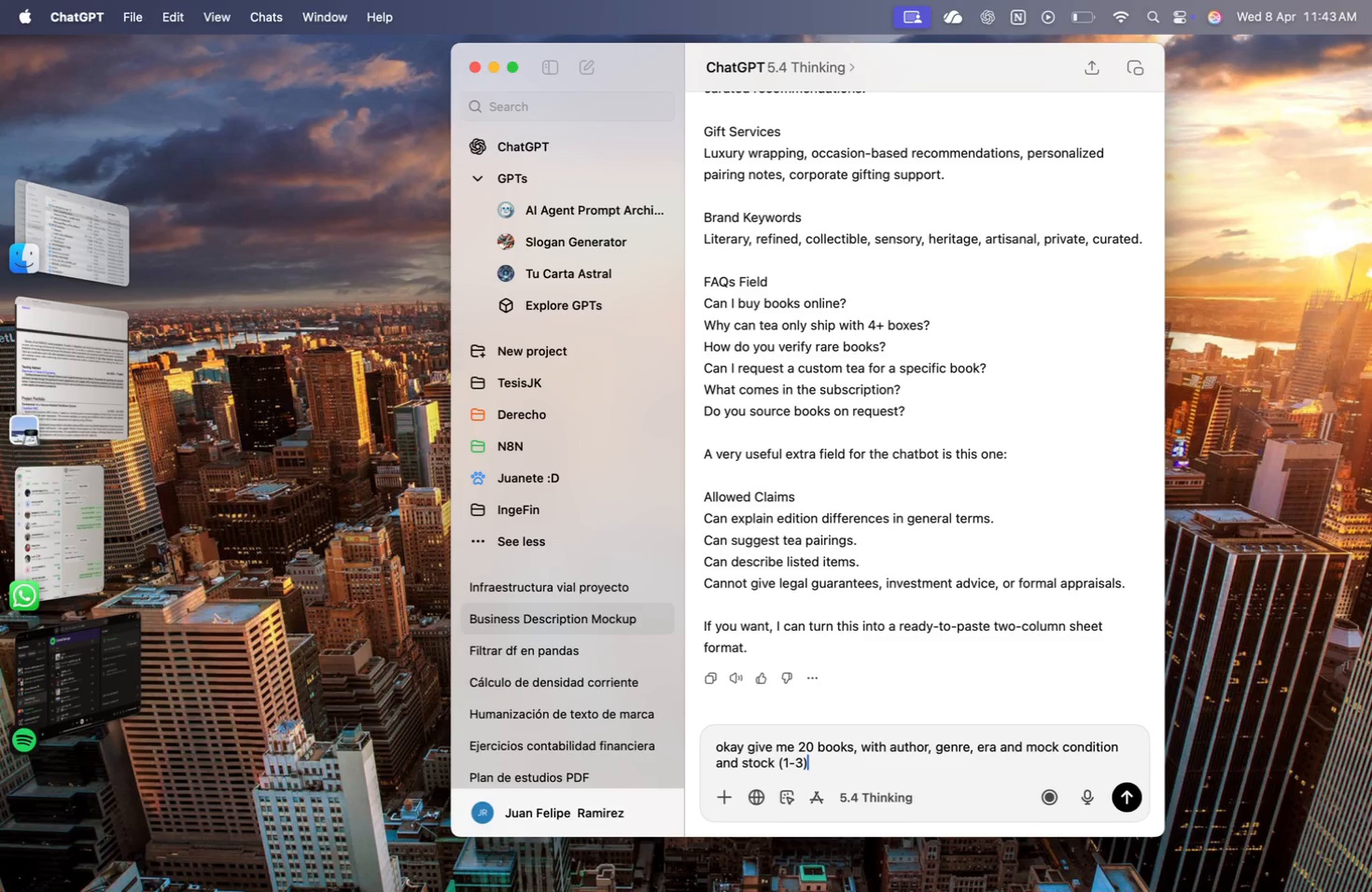 
key(Enter)
 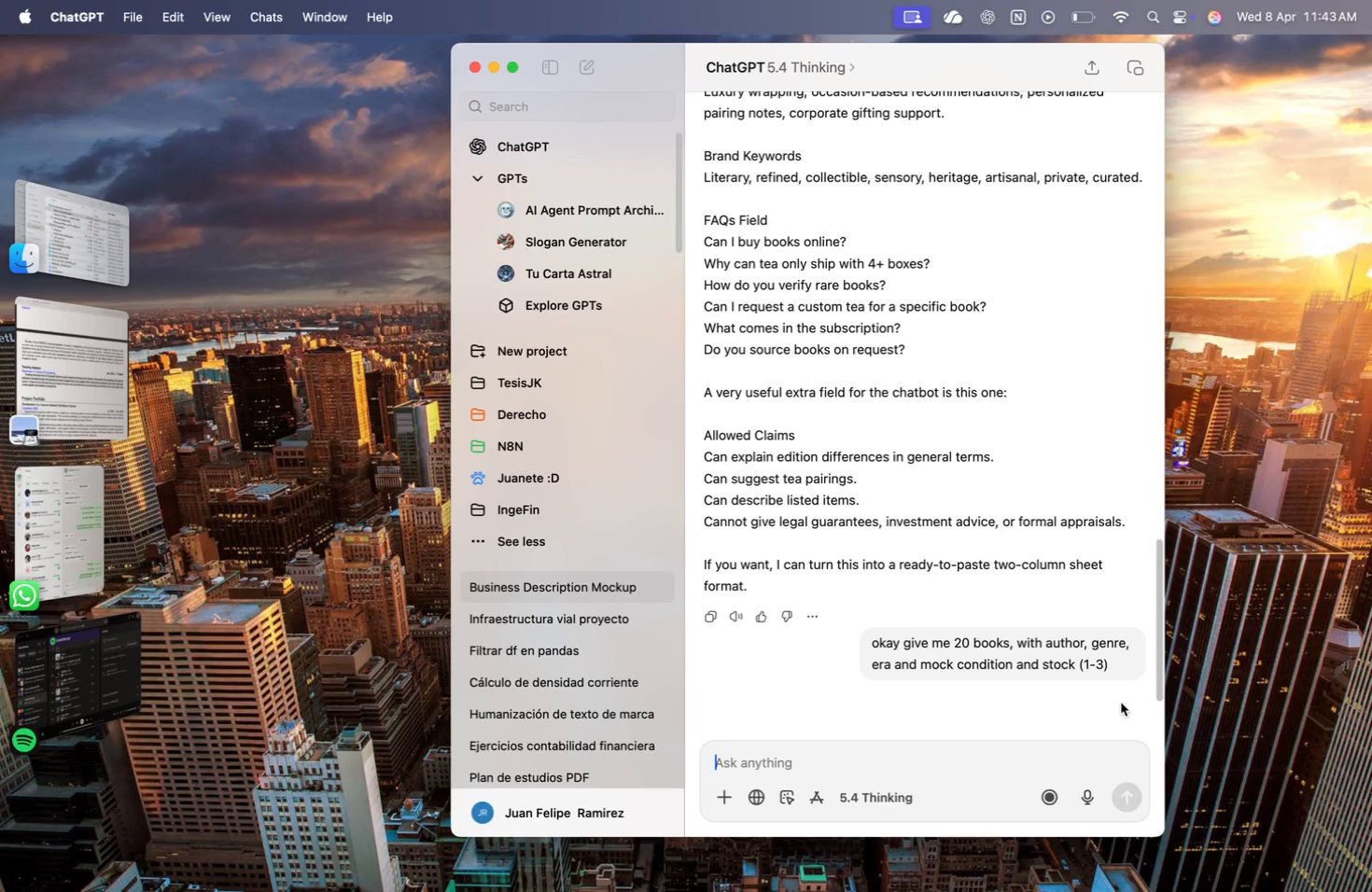 
wait(6.04)
 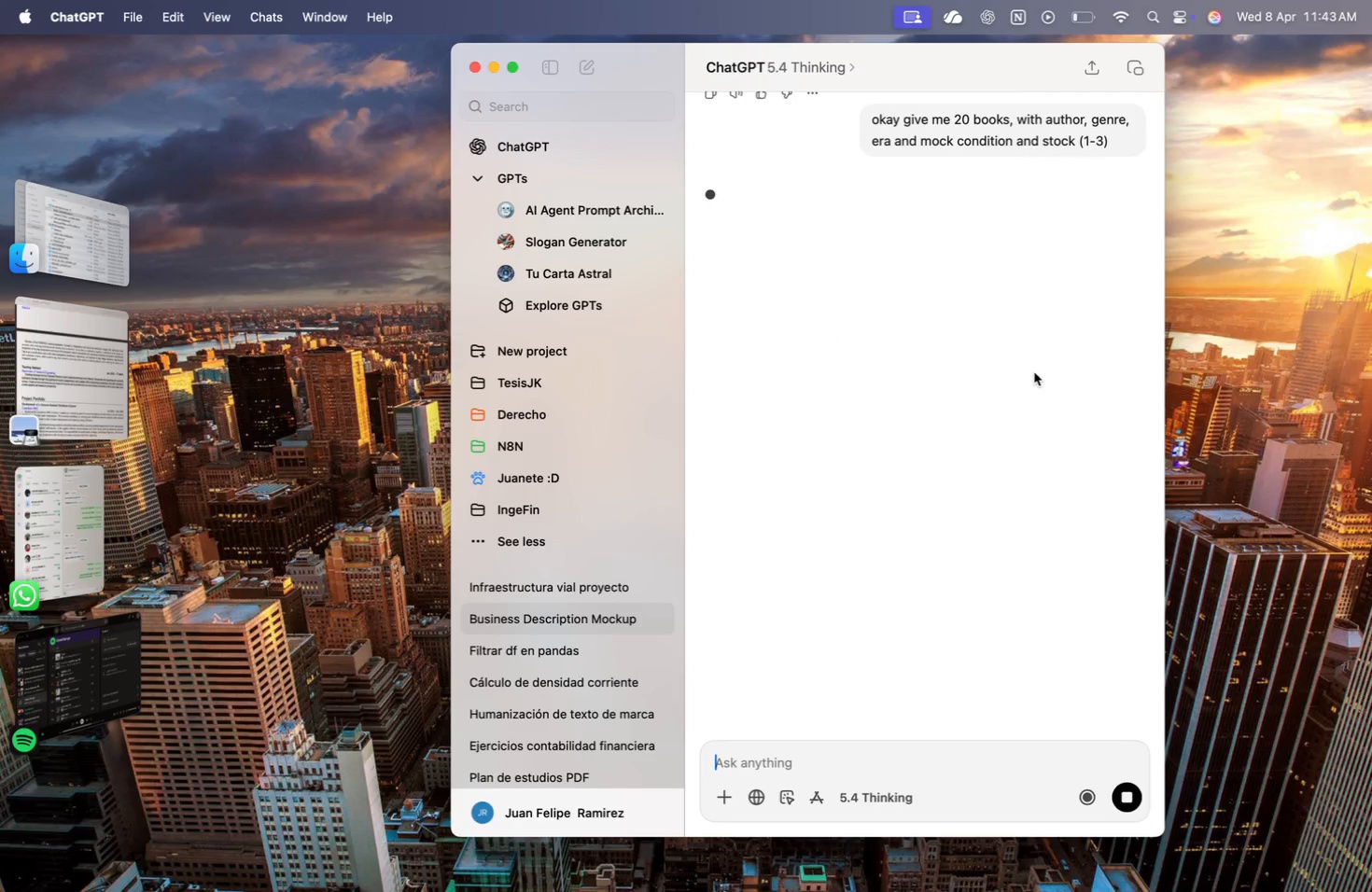 
key(Period)
 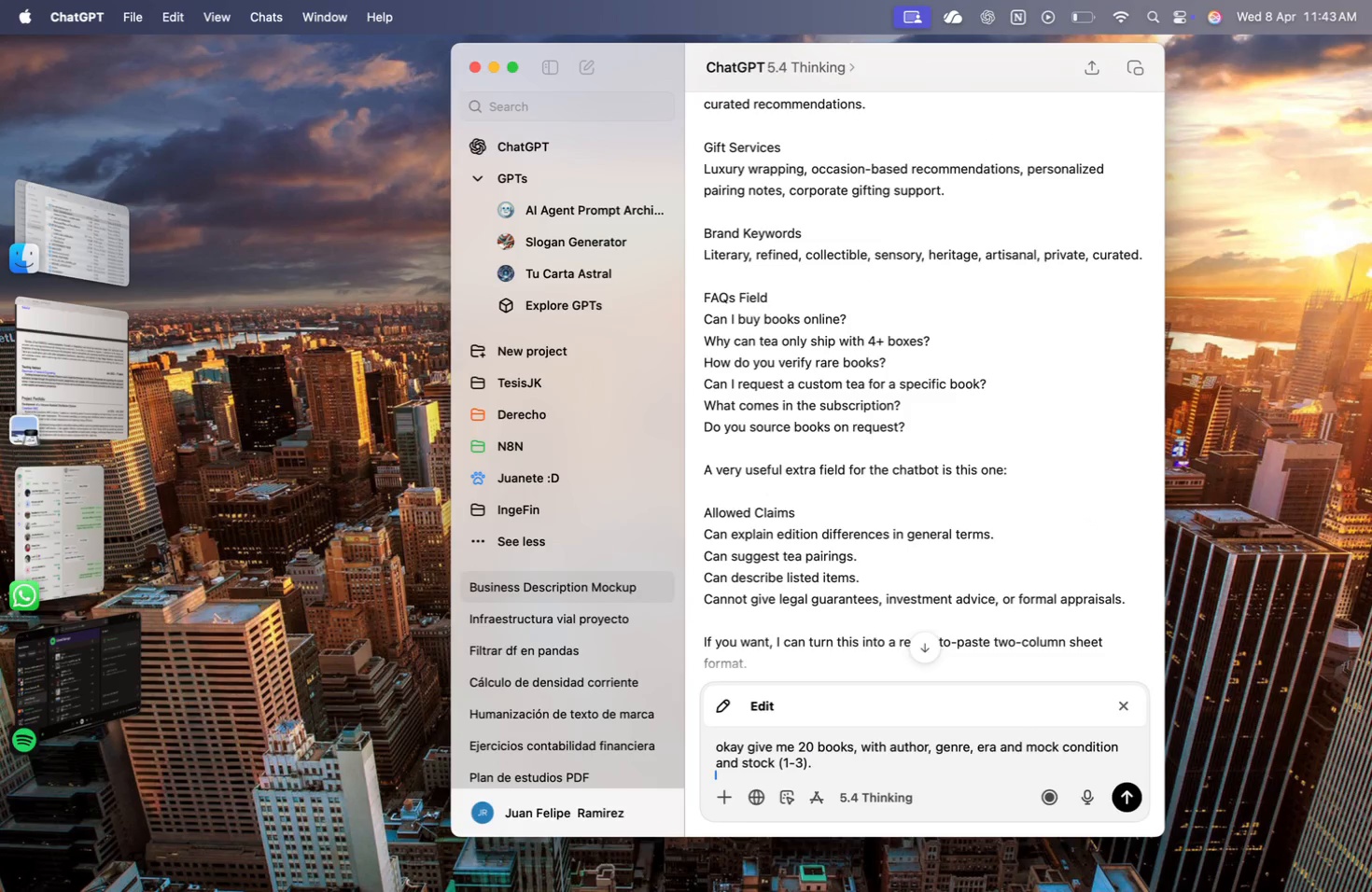 
key(Shift+Enter)
 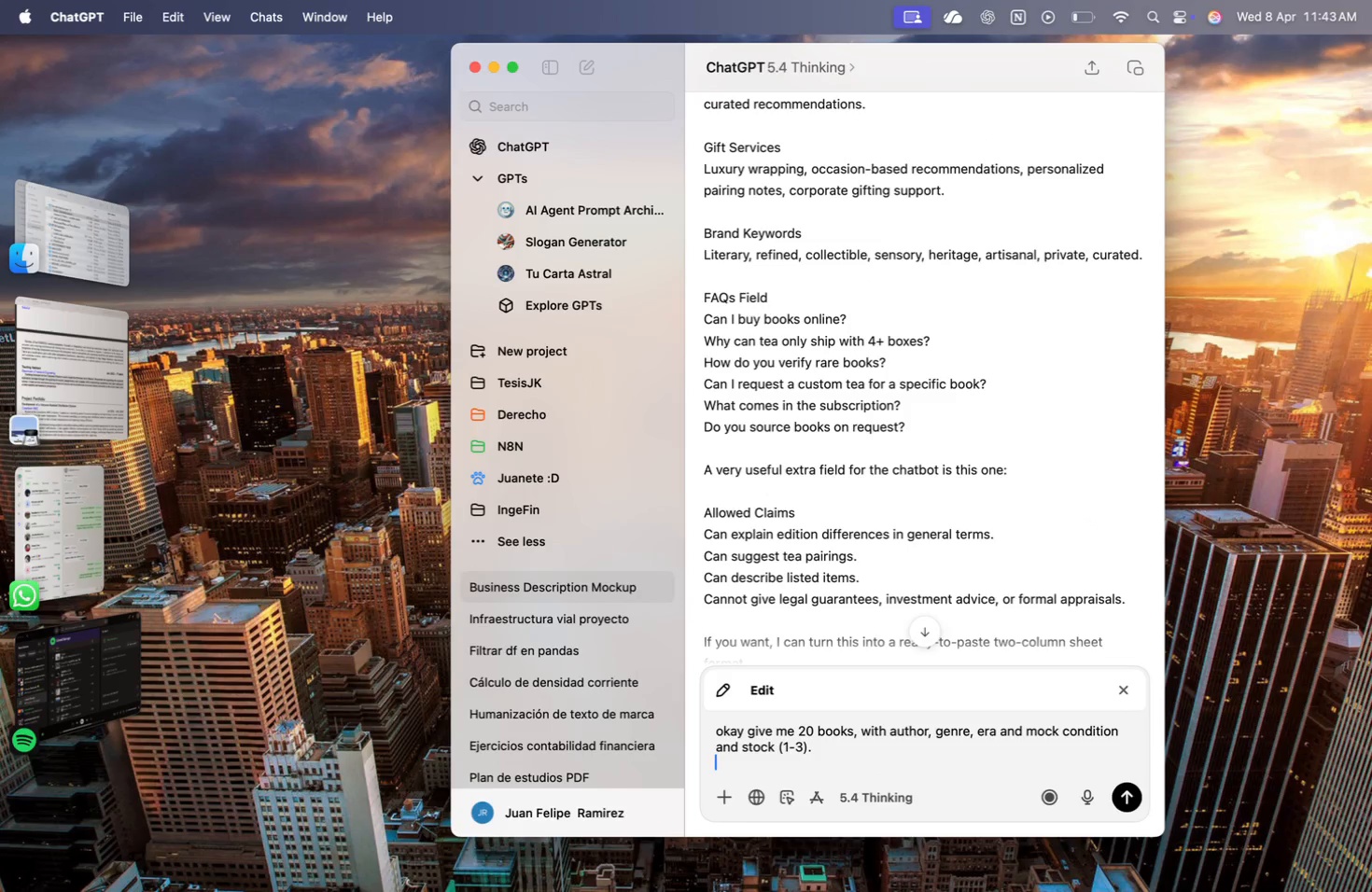 
key(Shift+Enter)
 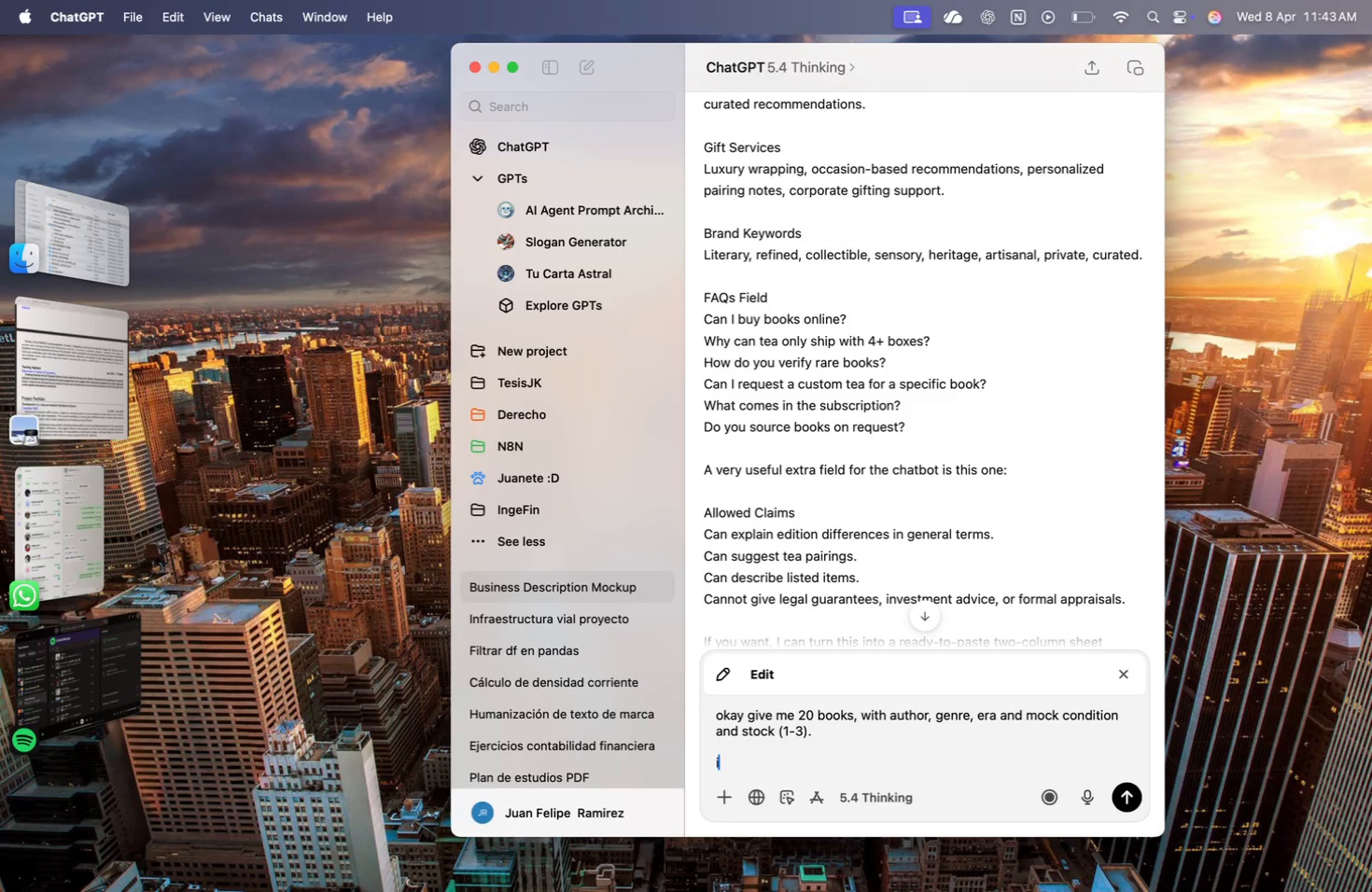 
type(in a 6)
key(Backspace)
type(table format)
 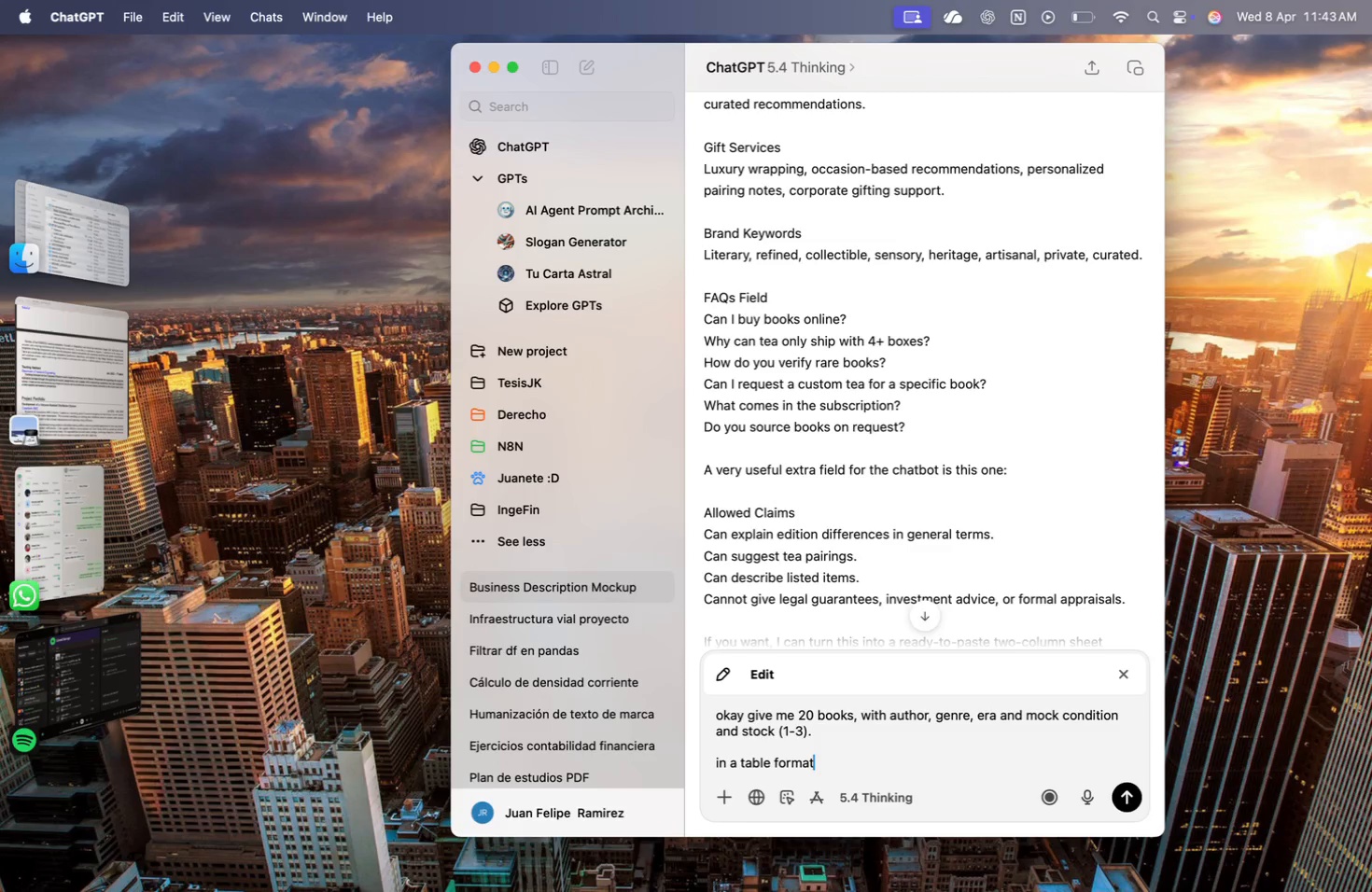 
key(Enter)
 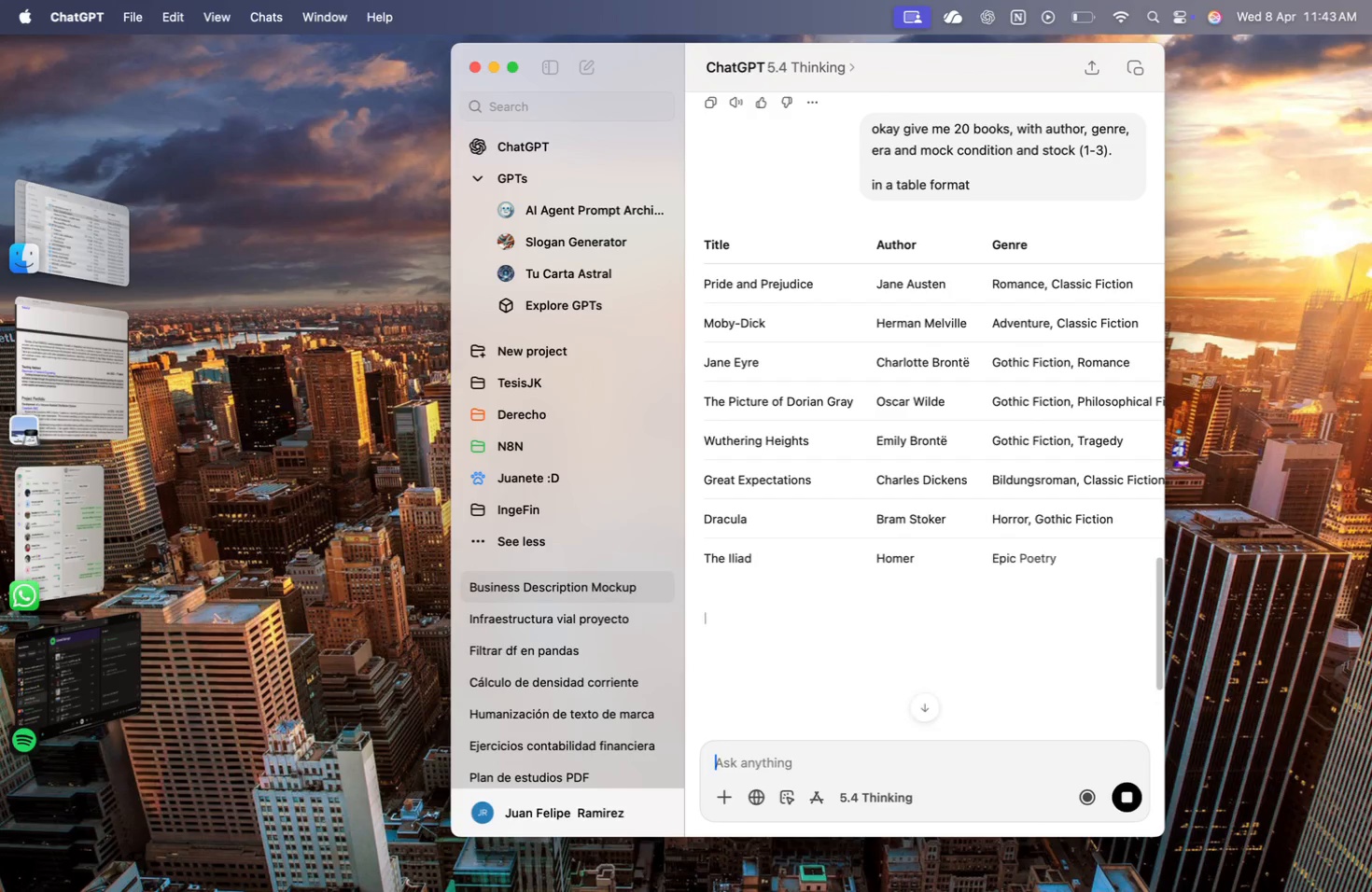 
wait(15.8)
 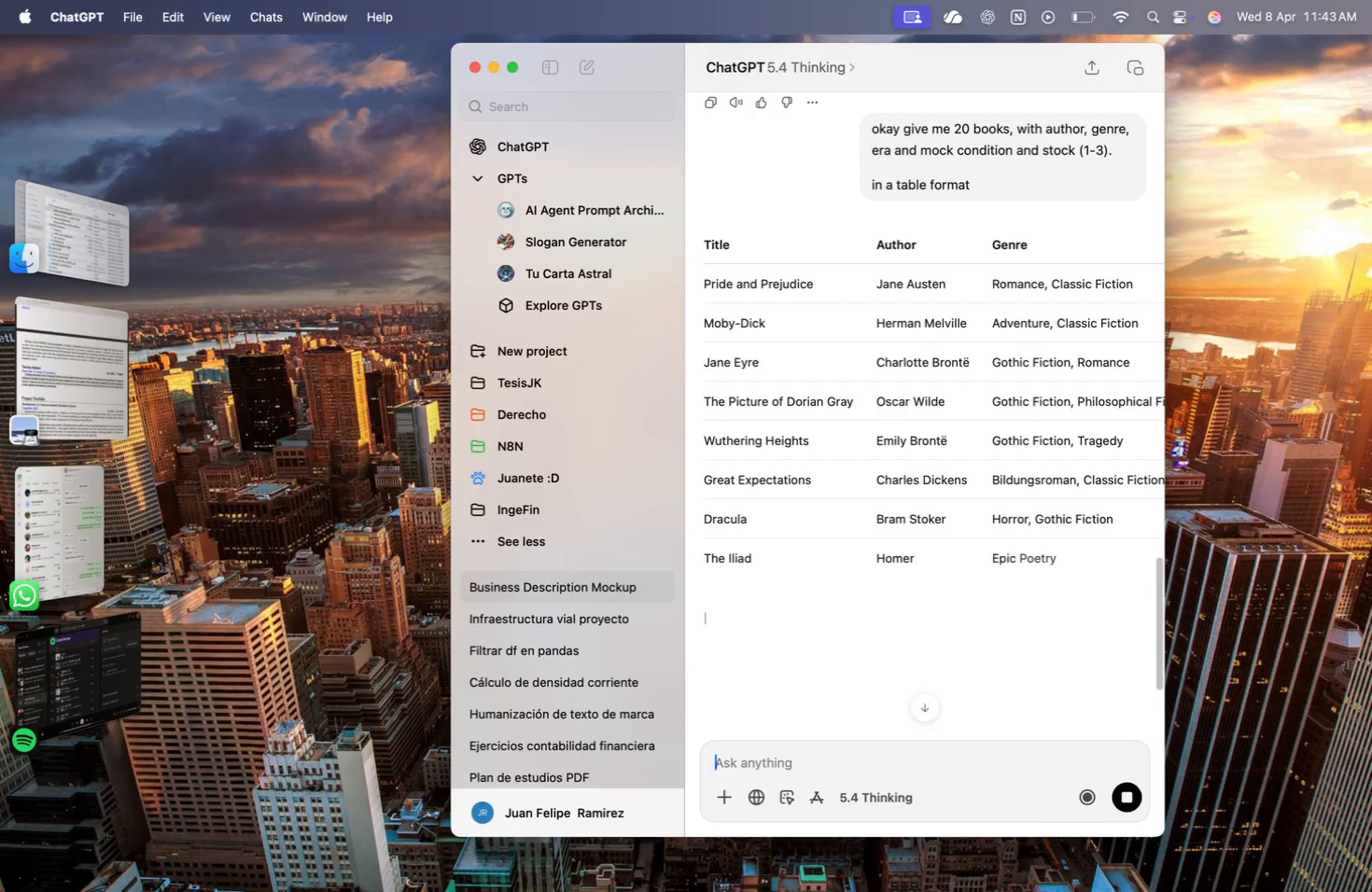 
scroll: coordinate [857, 451], scroll_direction: down, amount: 129.0
 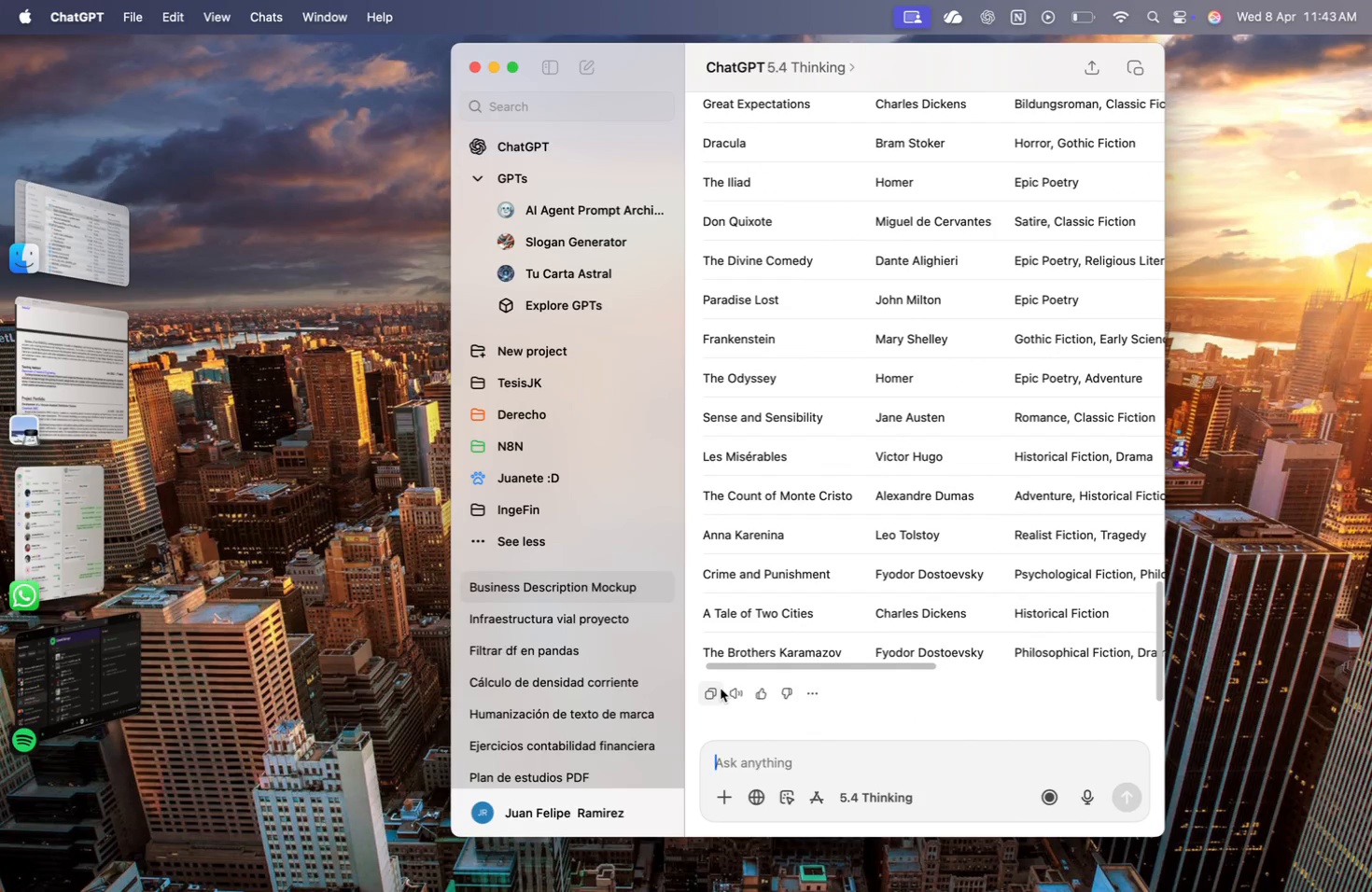 
left_click([706, 695])
 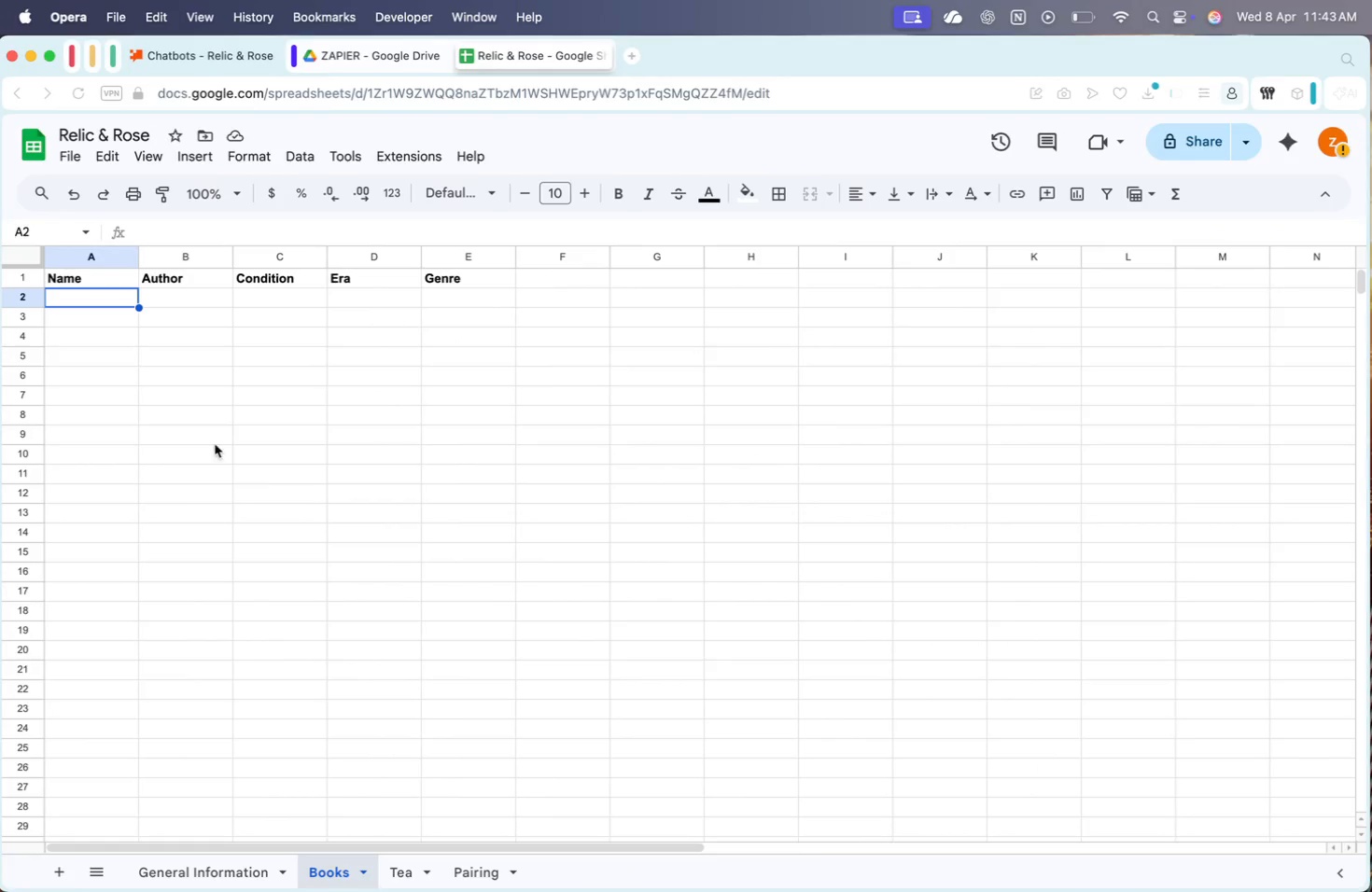 
key(Meta+CommandLeft)
 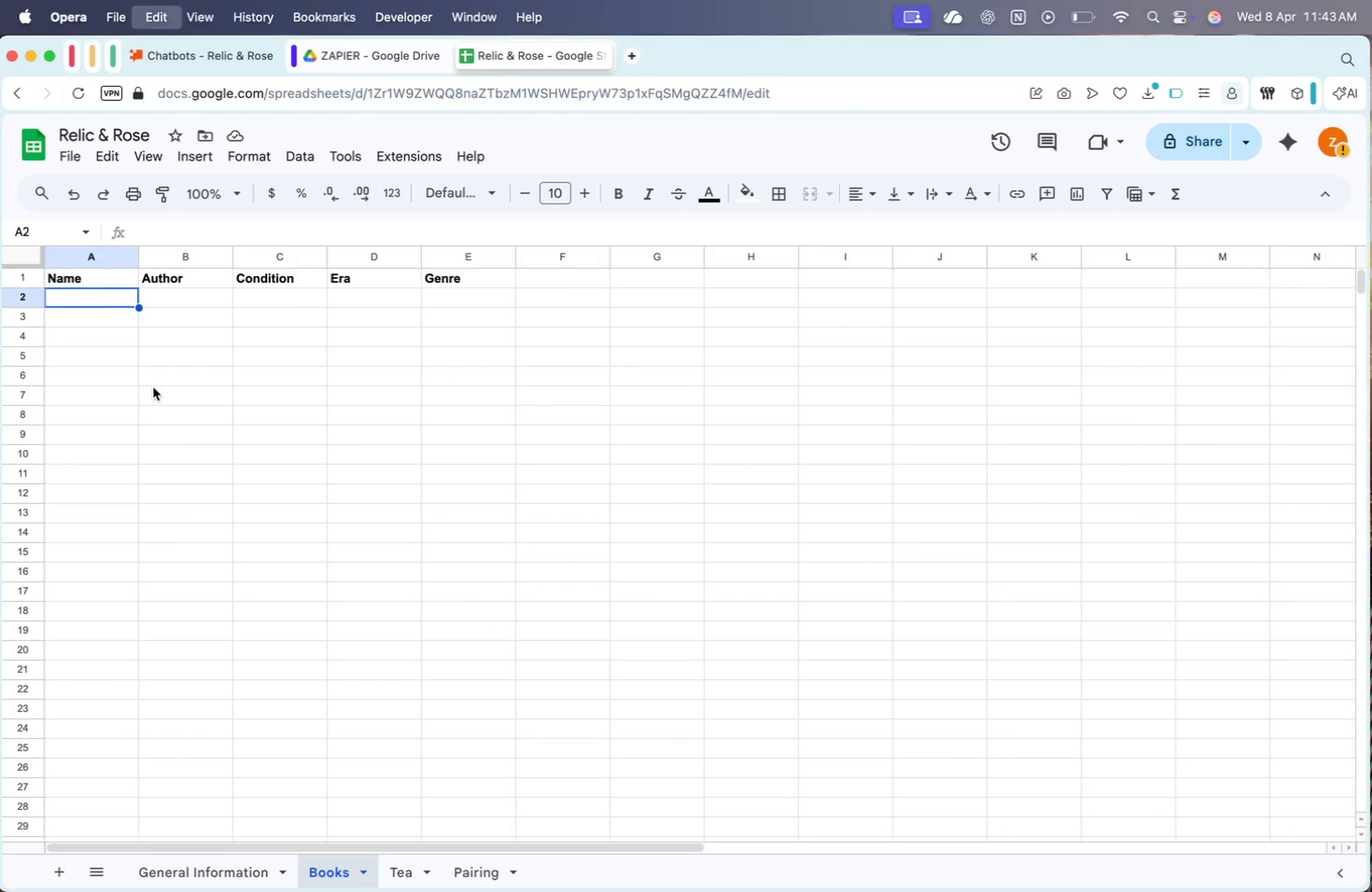 
key(Meta+V)
 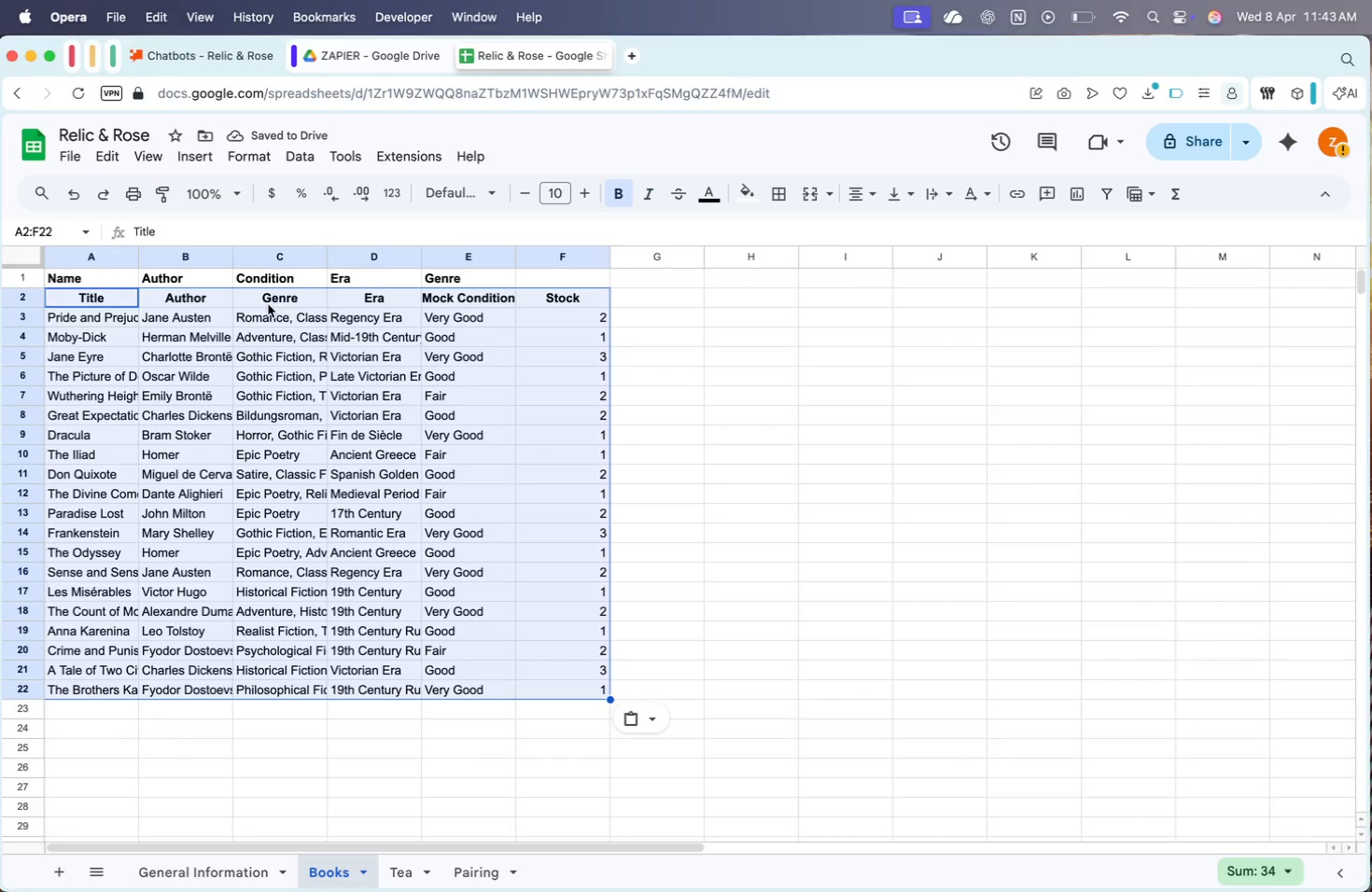 
wait(9.05)
 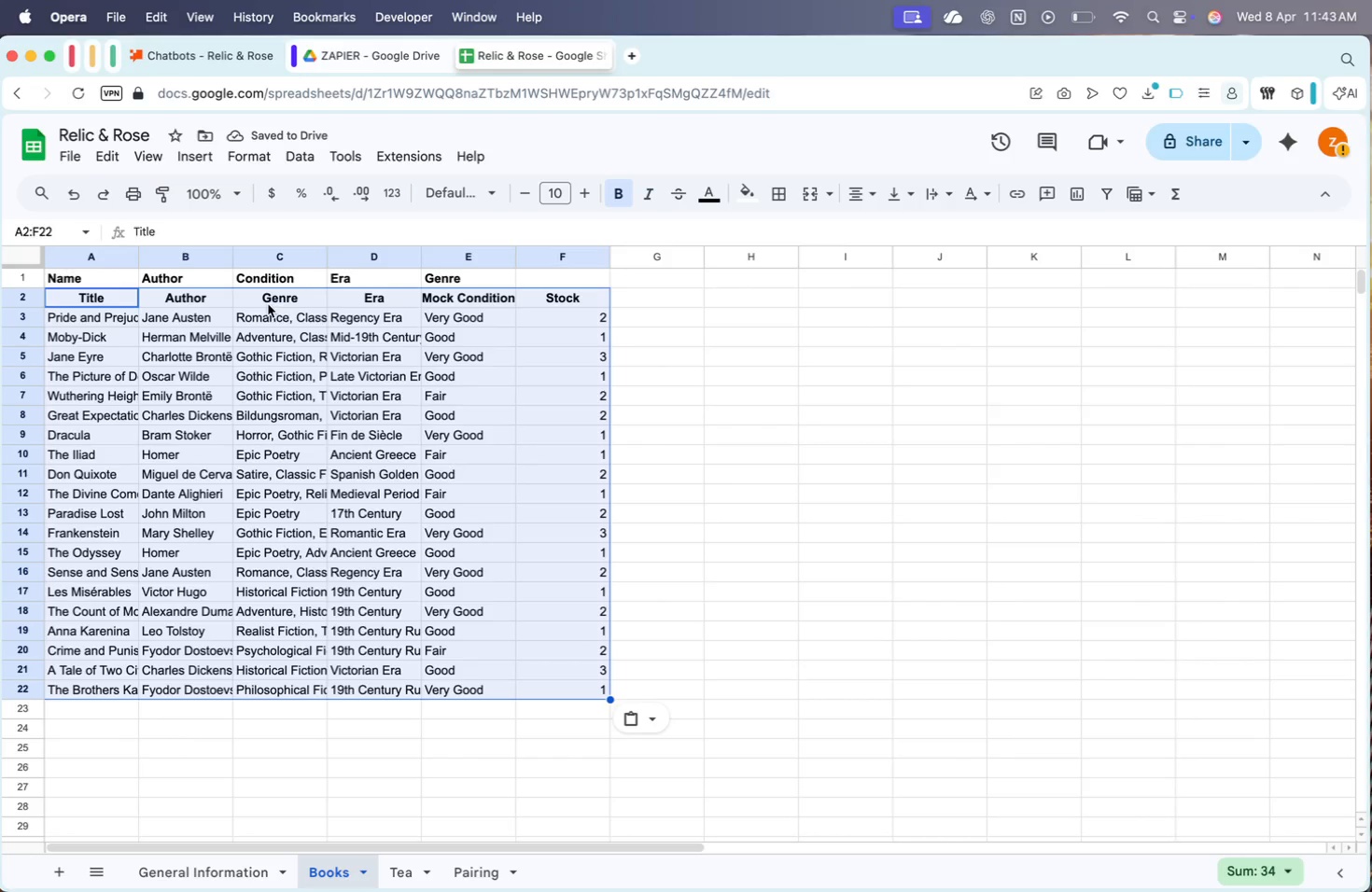 
left_click([284, 302])
 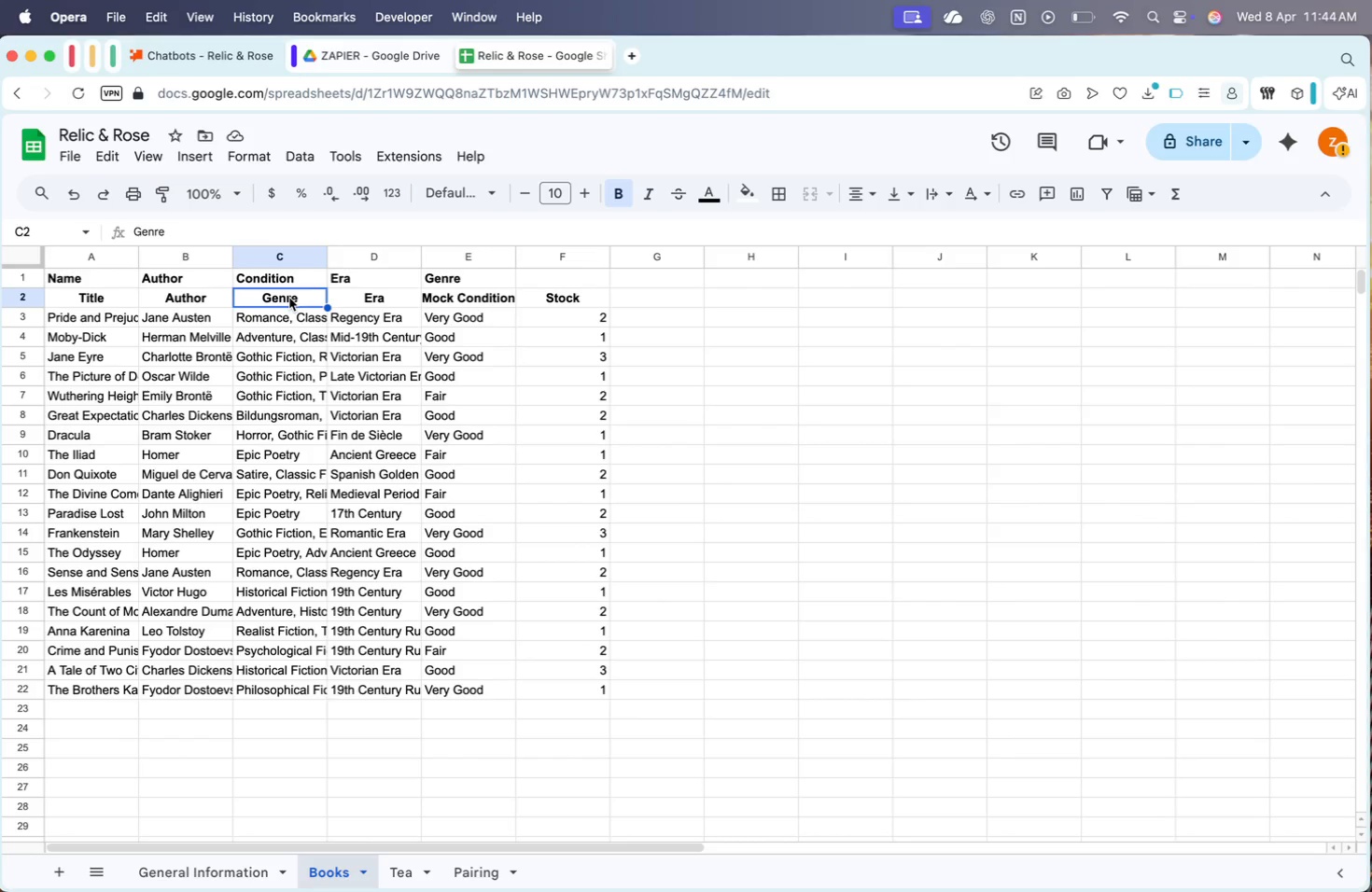 
left_click_drag(start_coordinate=[289, 298], to_coordinate=[301, 690])
 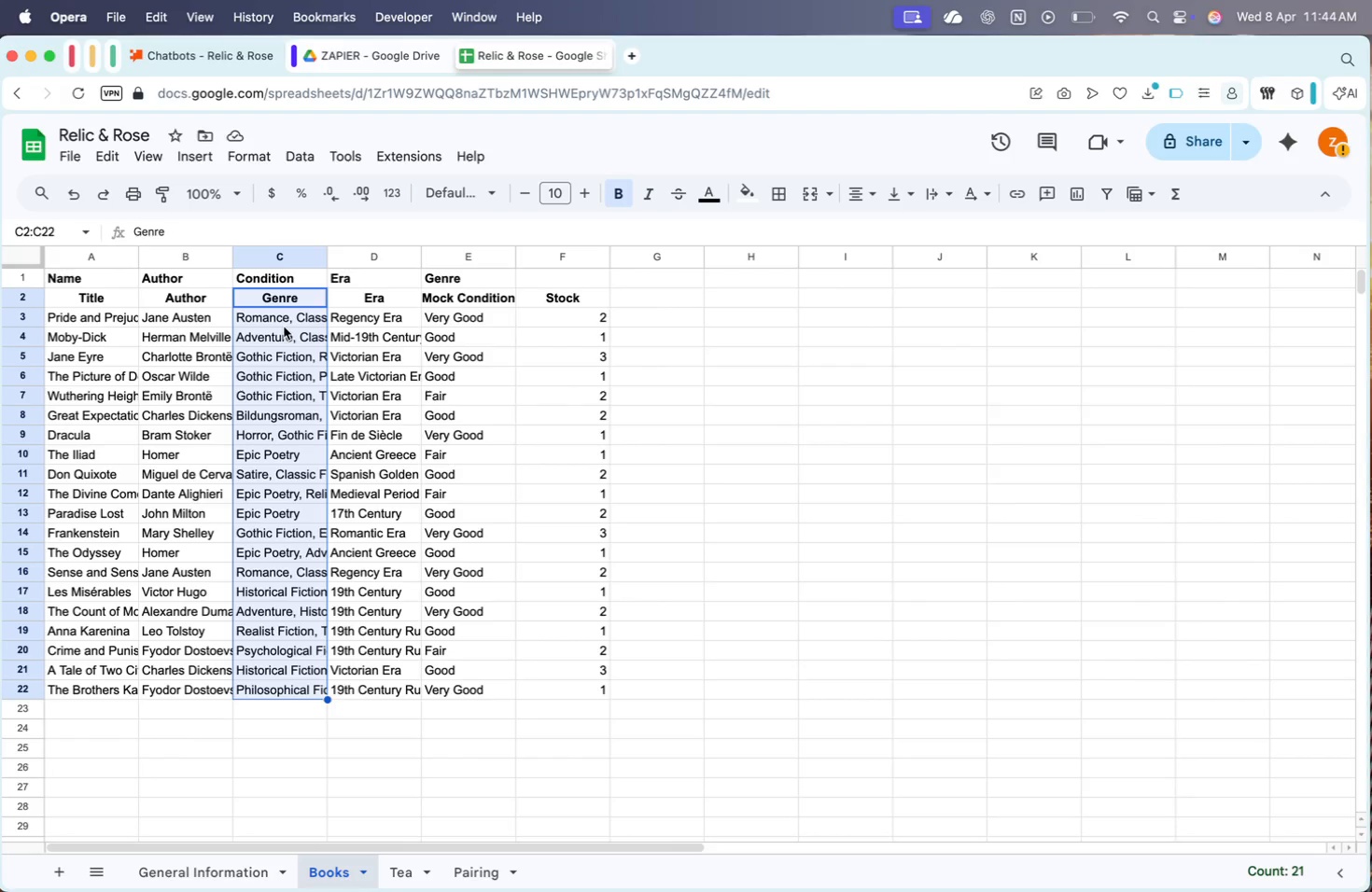 
left_click_drag(start_coordinate=[286, 322], to_coordinate=[287, 689])
 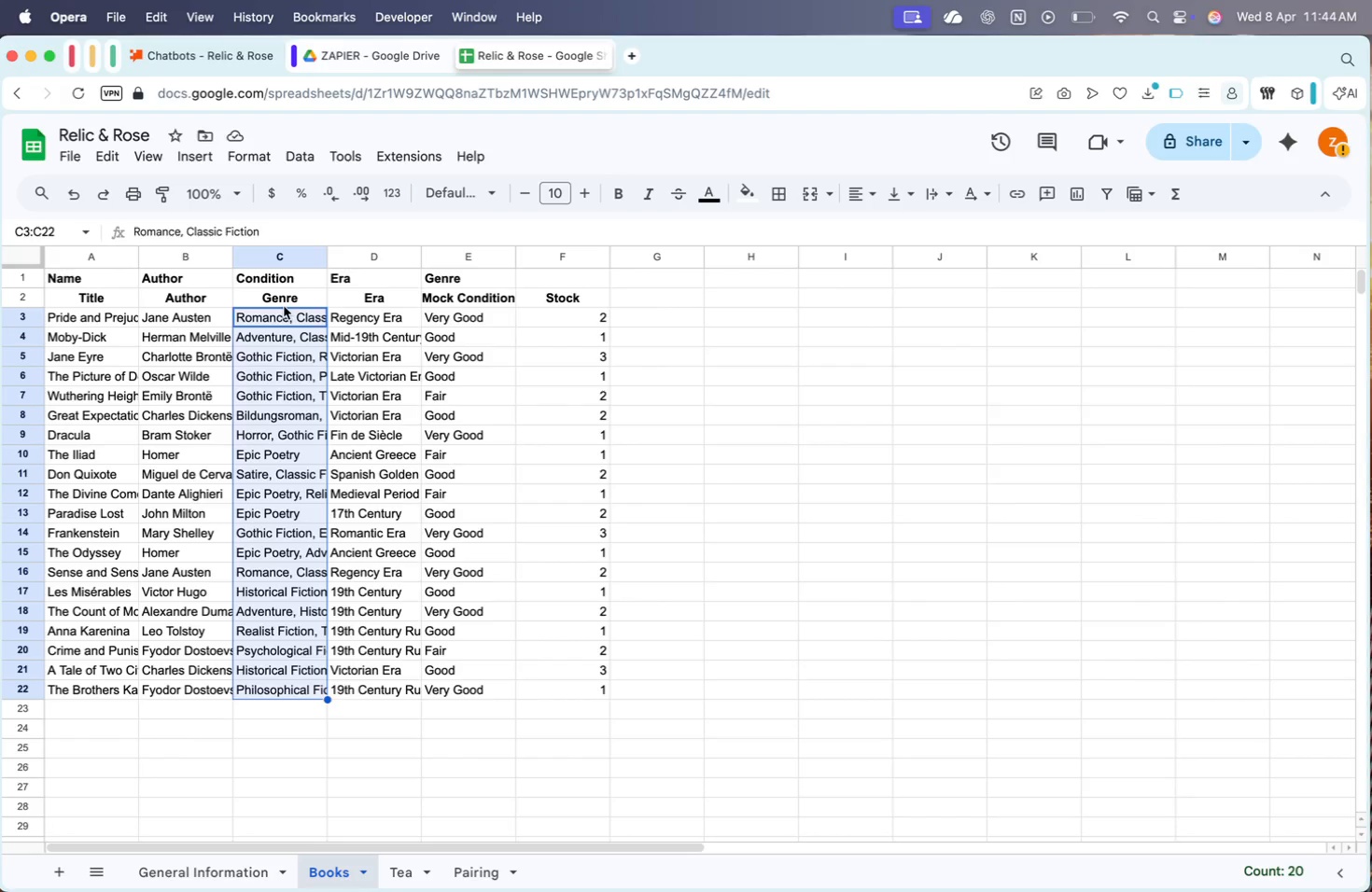 
left_click_drag(start_coordinate=[279, 319], to_coordinate=[552, 690])
 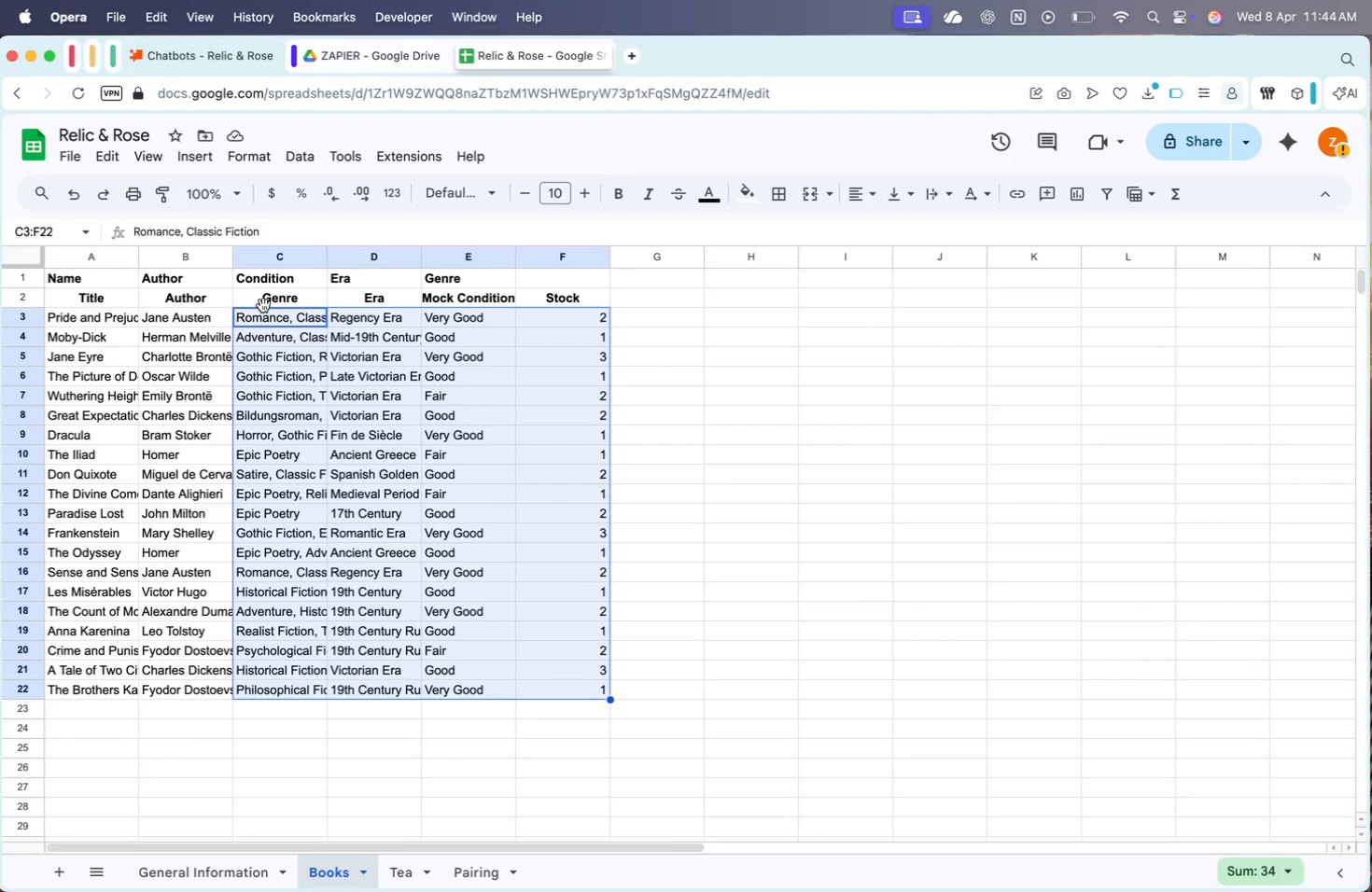 
left_click_drag(start_coordinate=[318, 307], to_coordinate=[464, 322])
 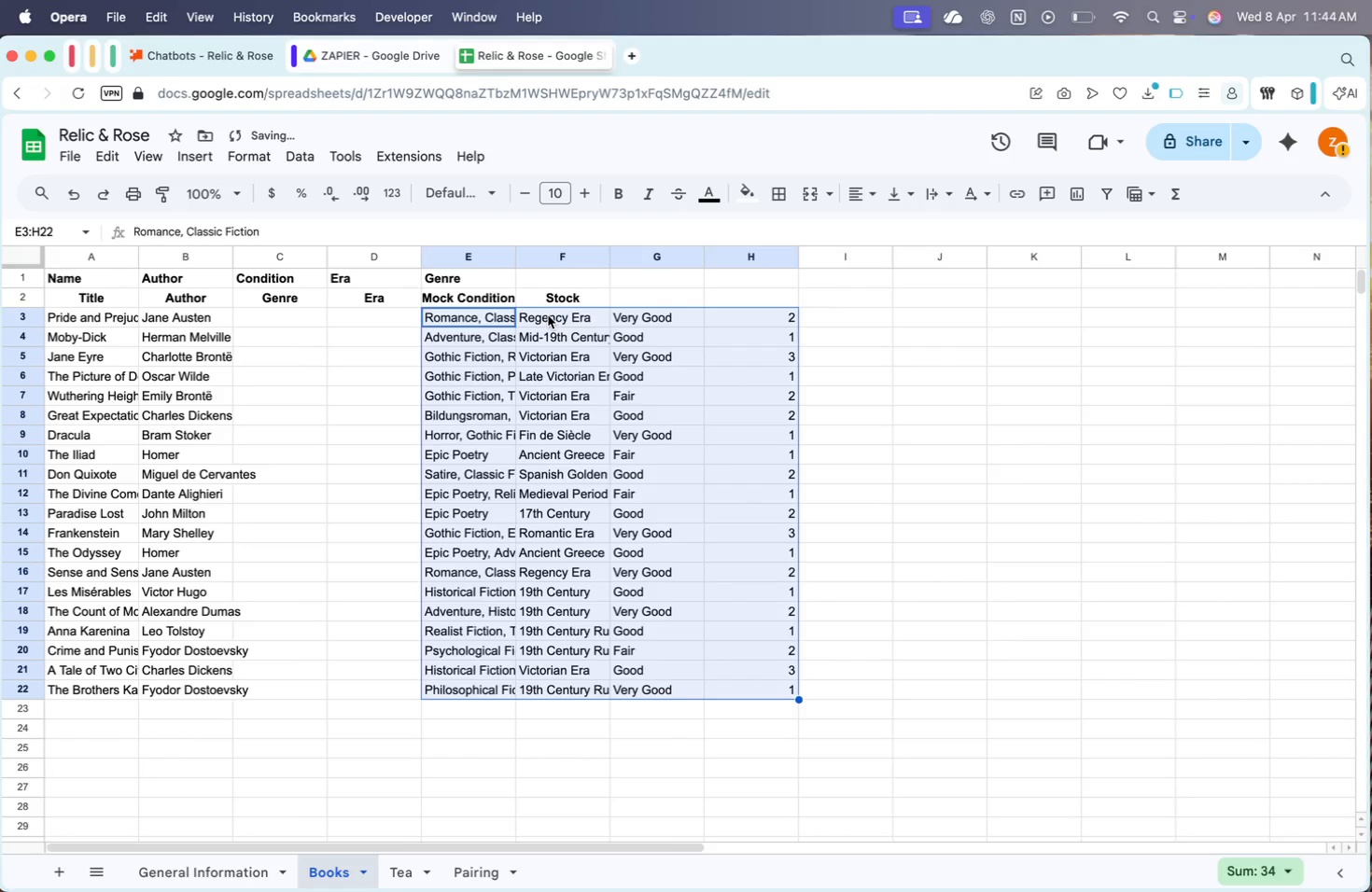 
left_click_drag(start_coordinate=[548, 315], to_coordinate=[545, 682])
 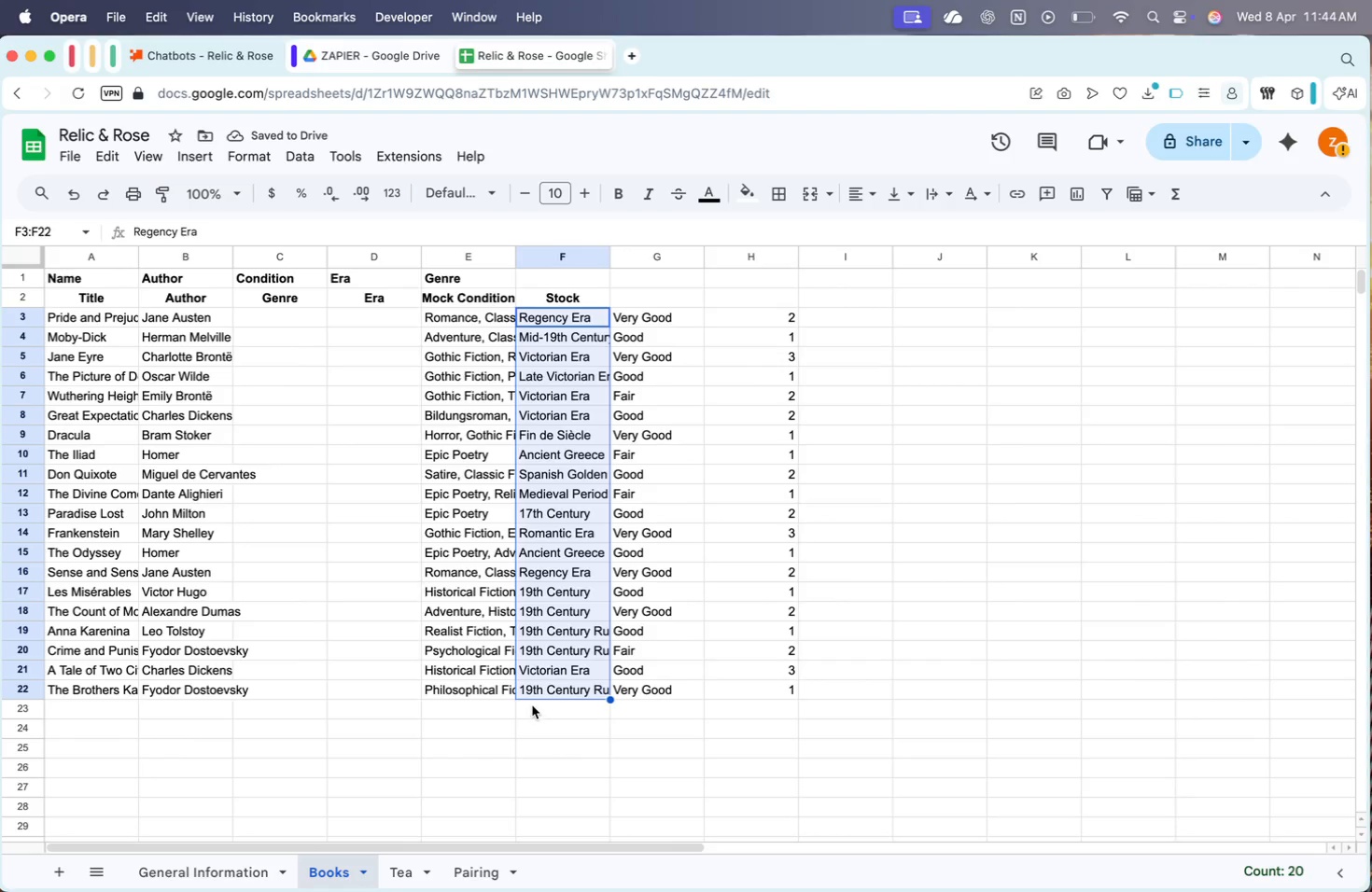 
left_click_drag(start_coordinate=[534, 701], to_coordinate=[394, 681])
 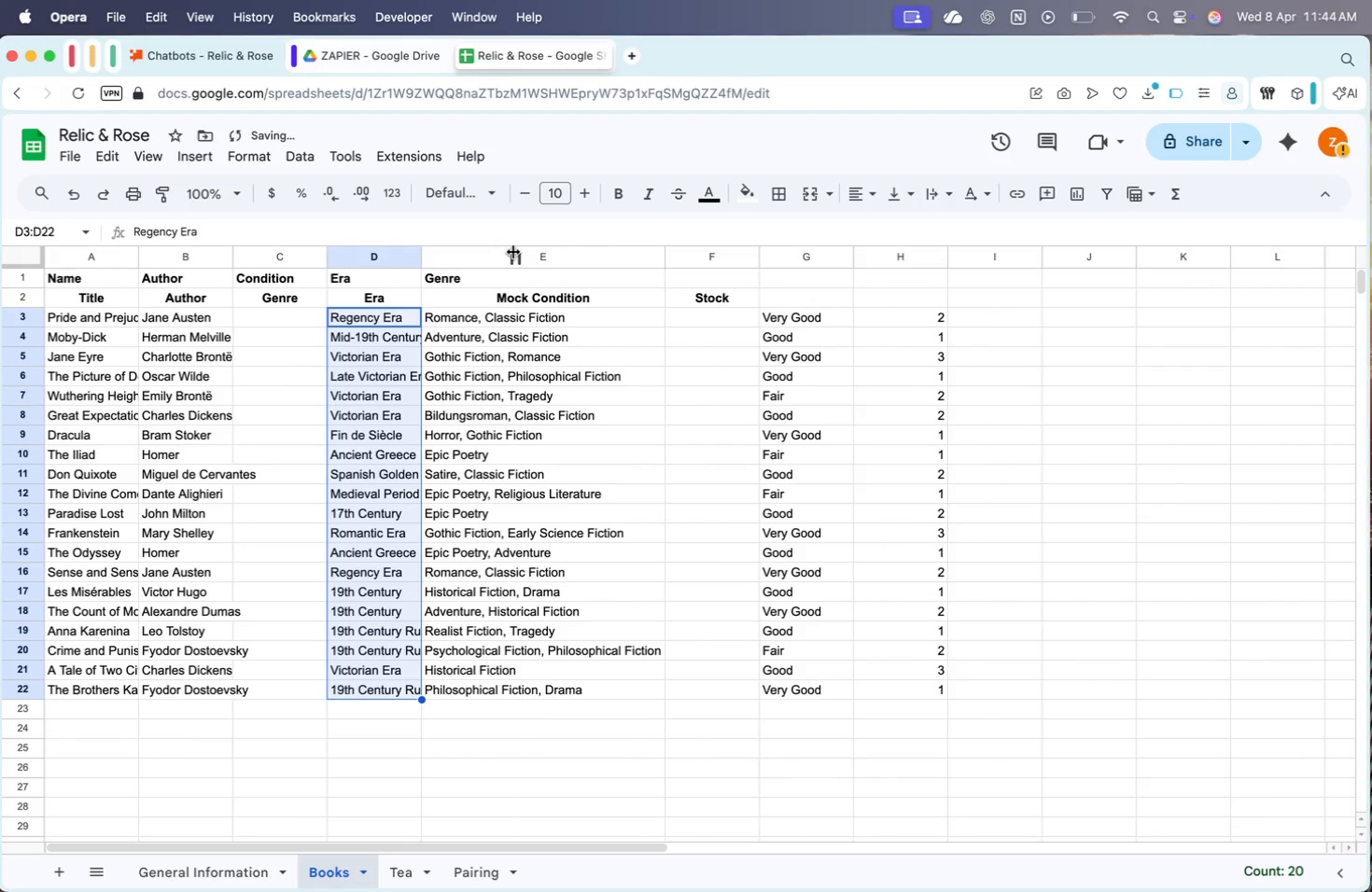 
left_click_drag(start_coordinate=[815, 320], to_coordinate=[792, 689])
 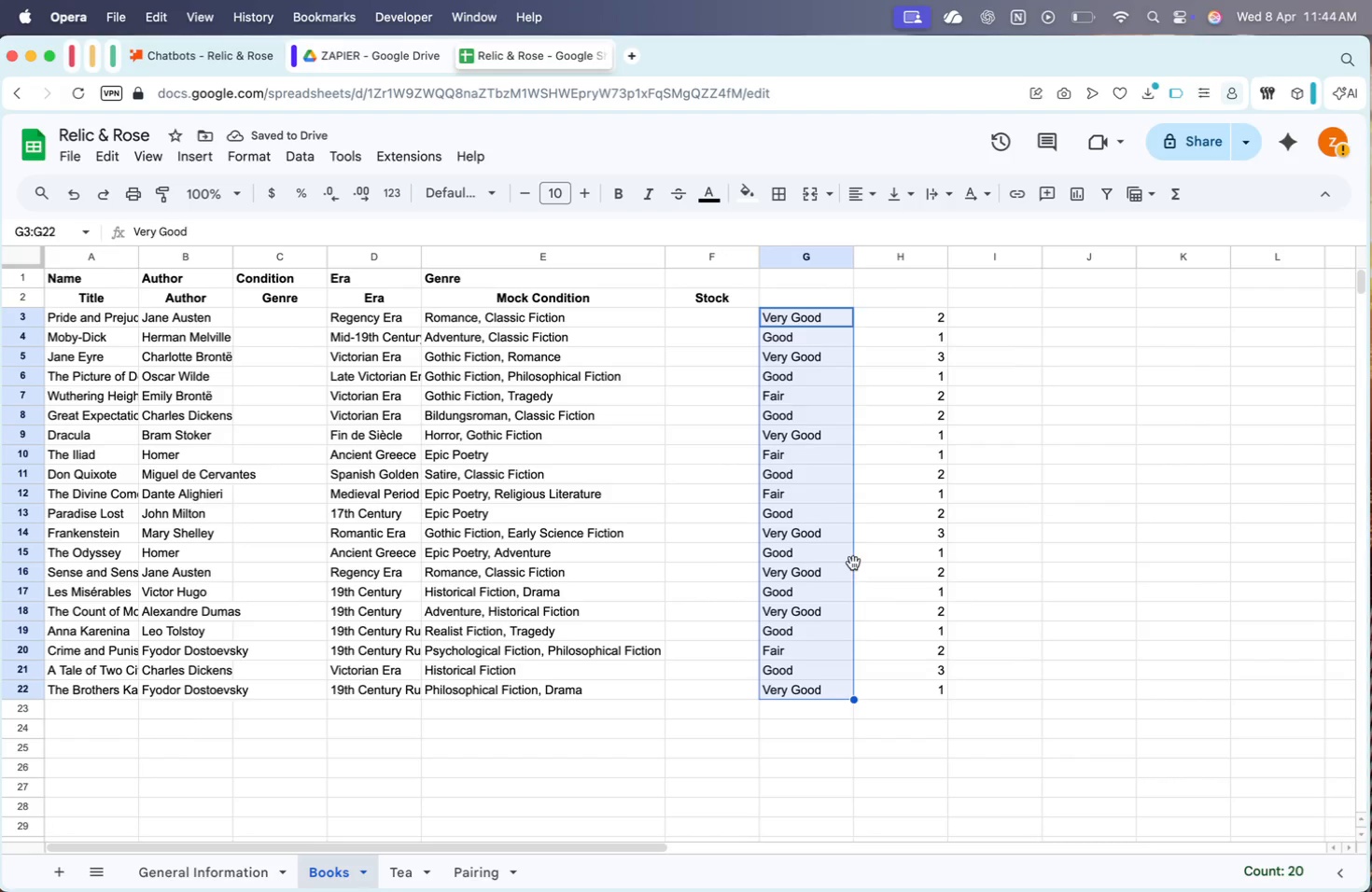 
left_click_drag(start_coordinate=[853, 563], to_coordinate=[325, 545])
 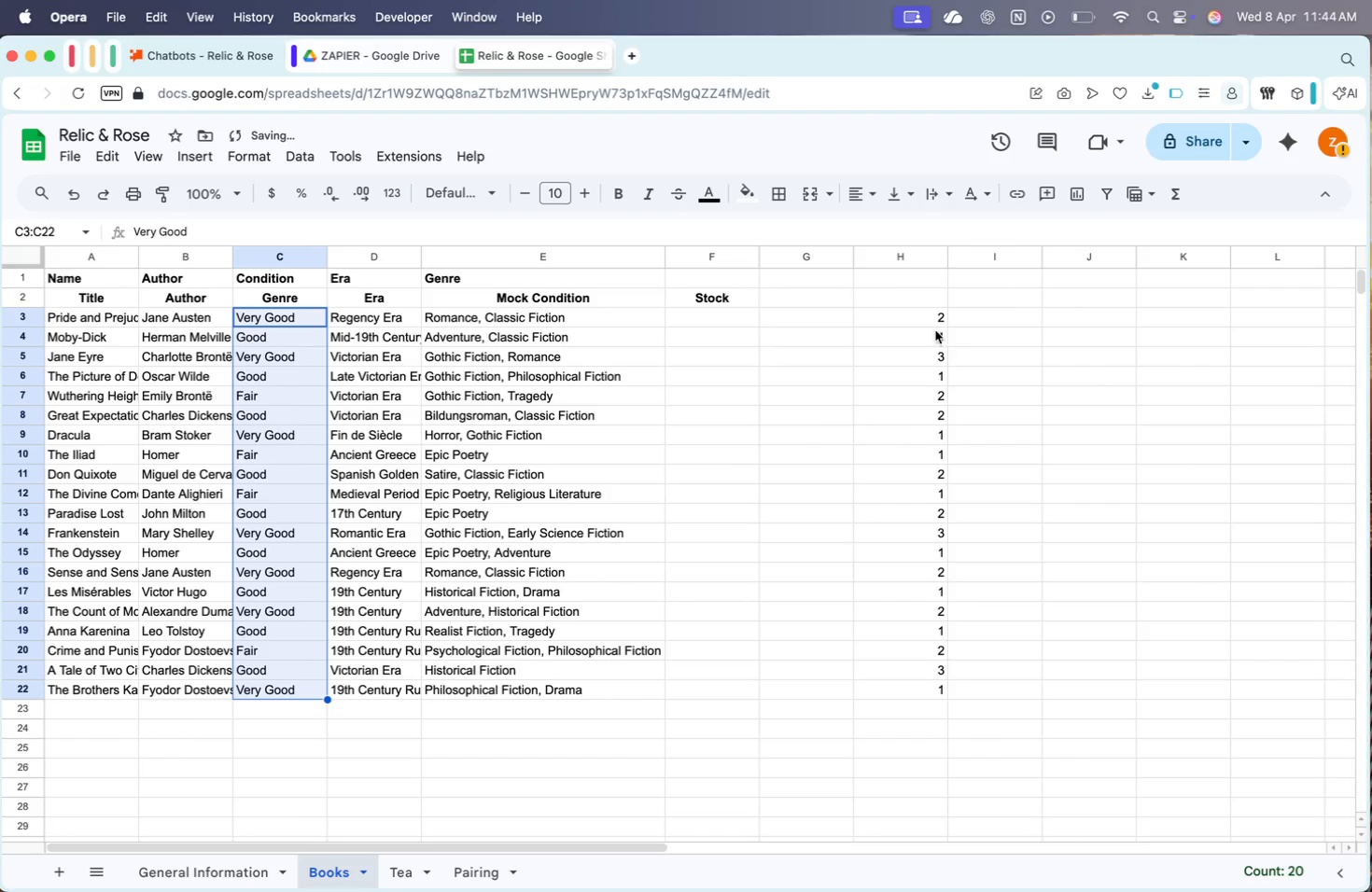 
left_click_drag(start_coordinate=[926, 318], to_coordinate=[909, 683])
 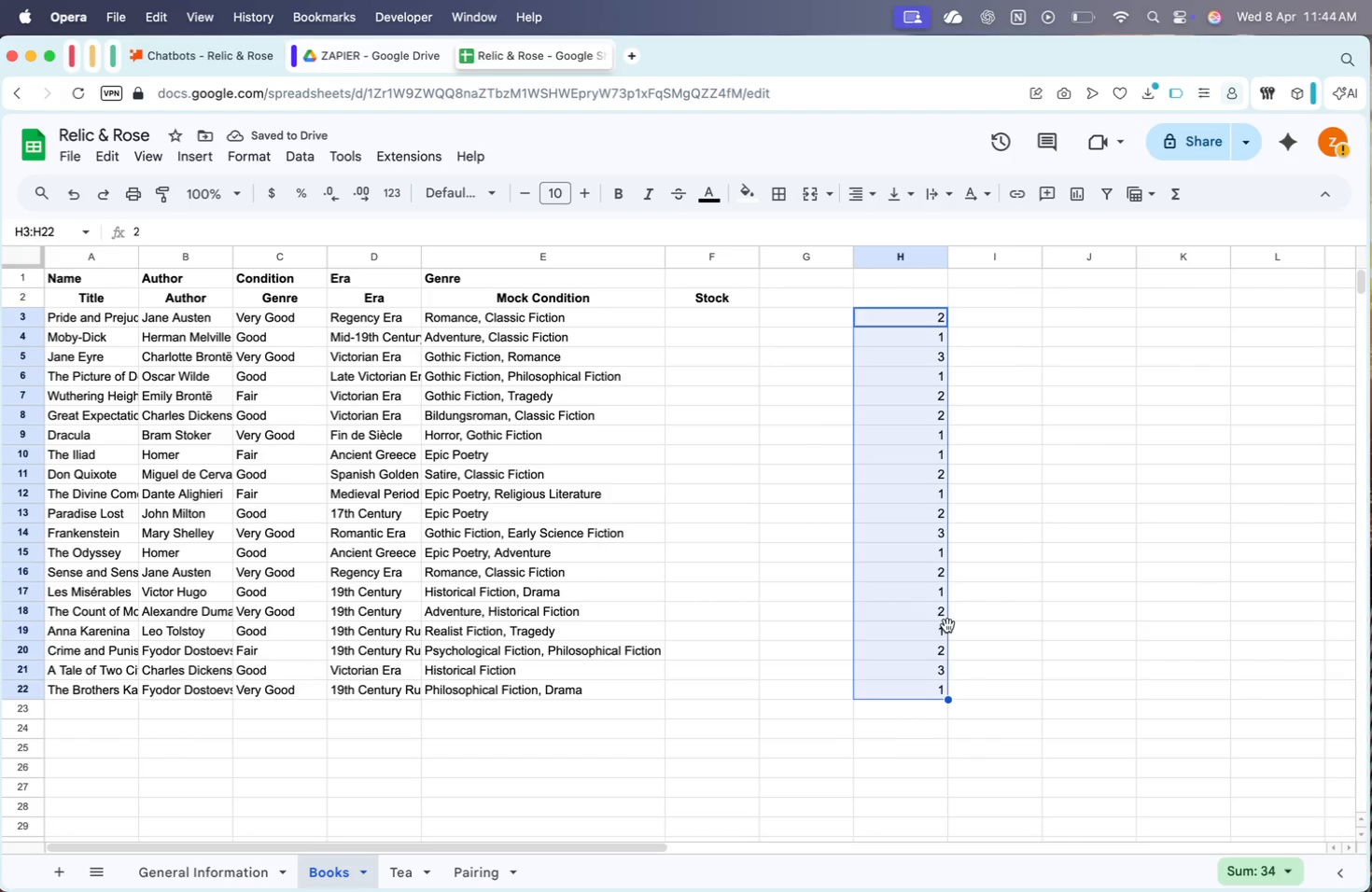 
left_click_drag(start_coordinate=[947, 625], to_coordinate=[753, 624])
 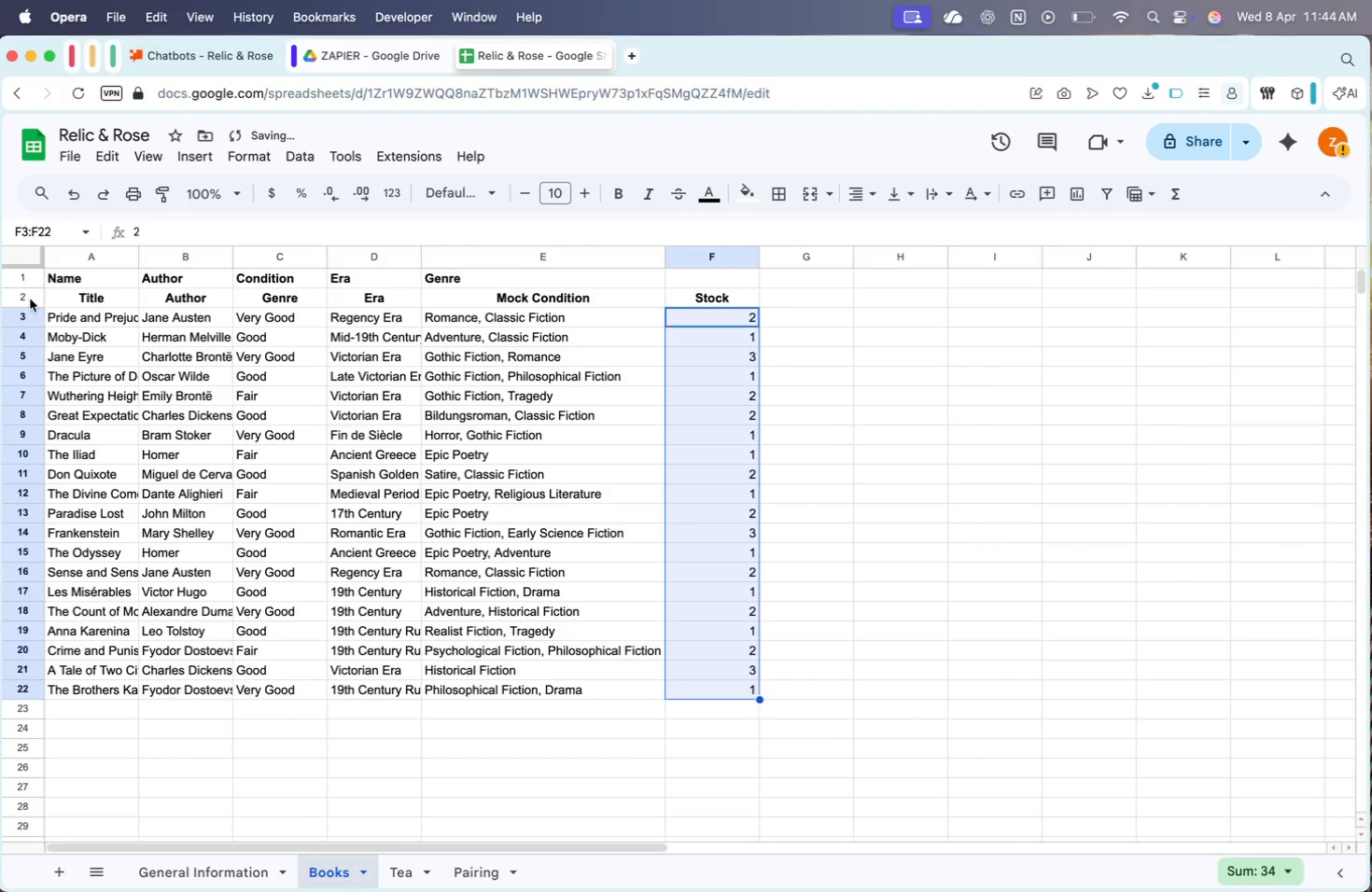 
double_click([30, 299])
 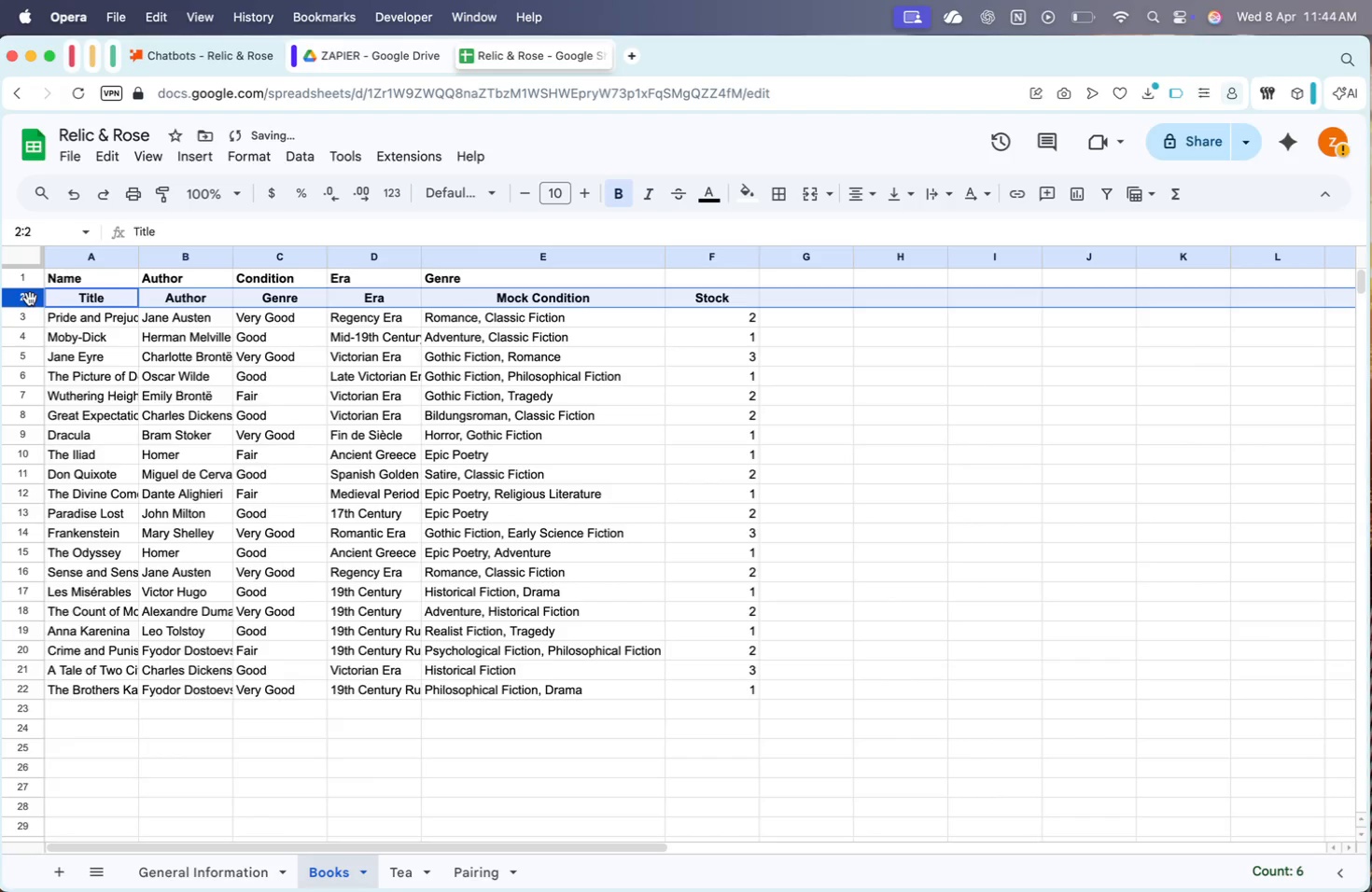 
right_click([30, 299])
 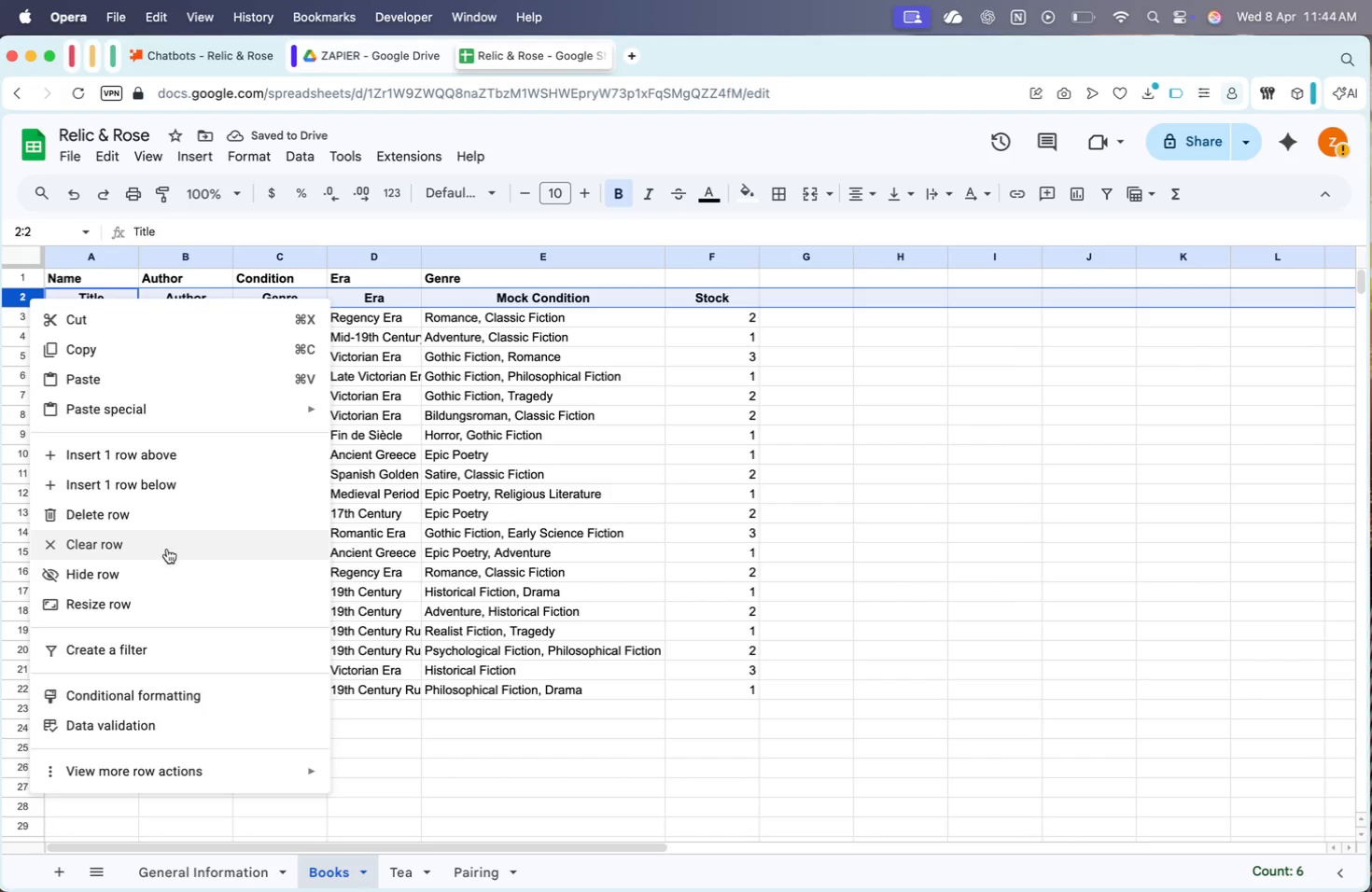 
left_click([138, 522])
 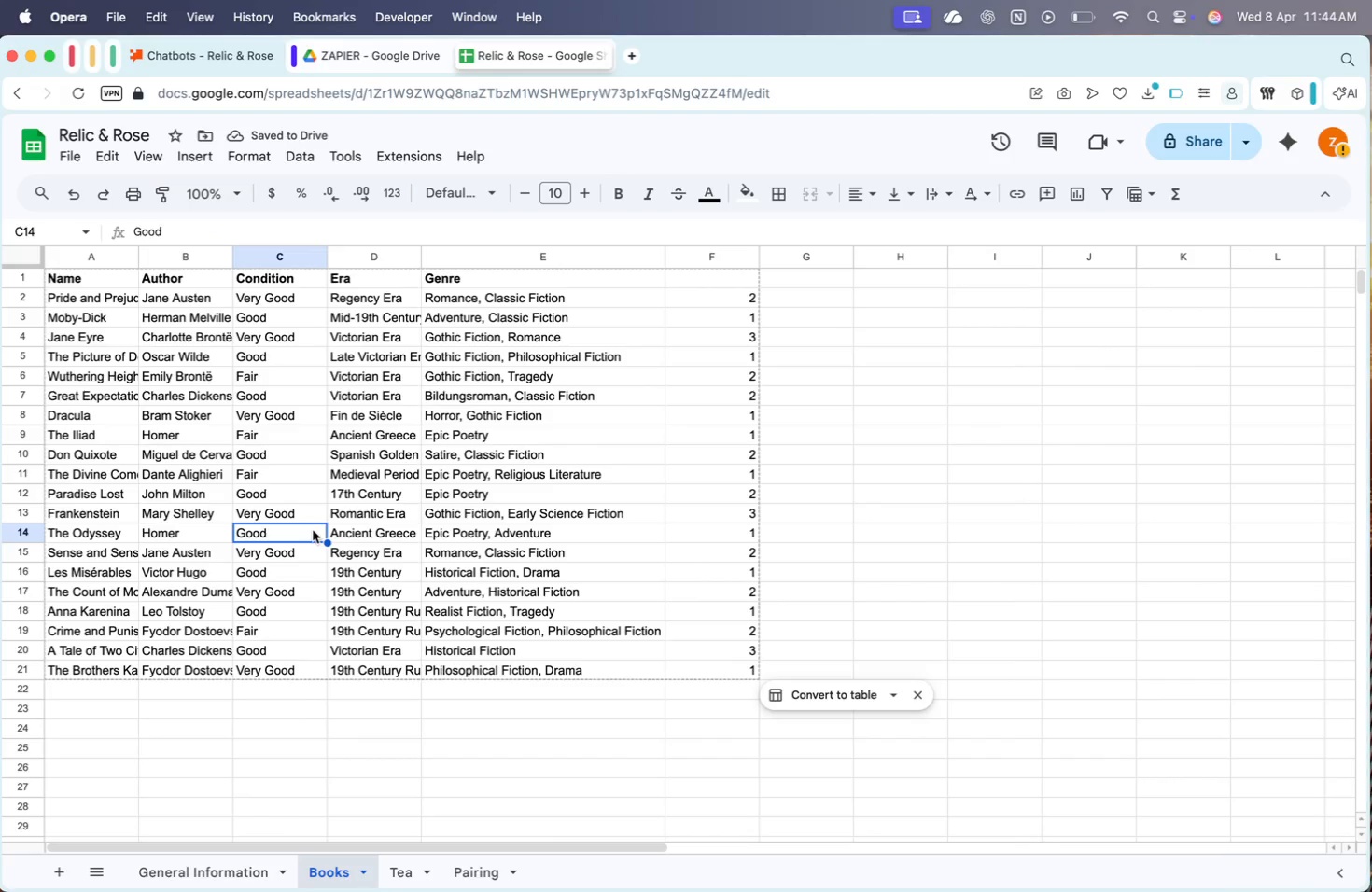 
double_click([138, 264])
 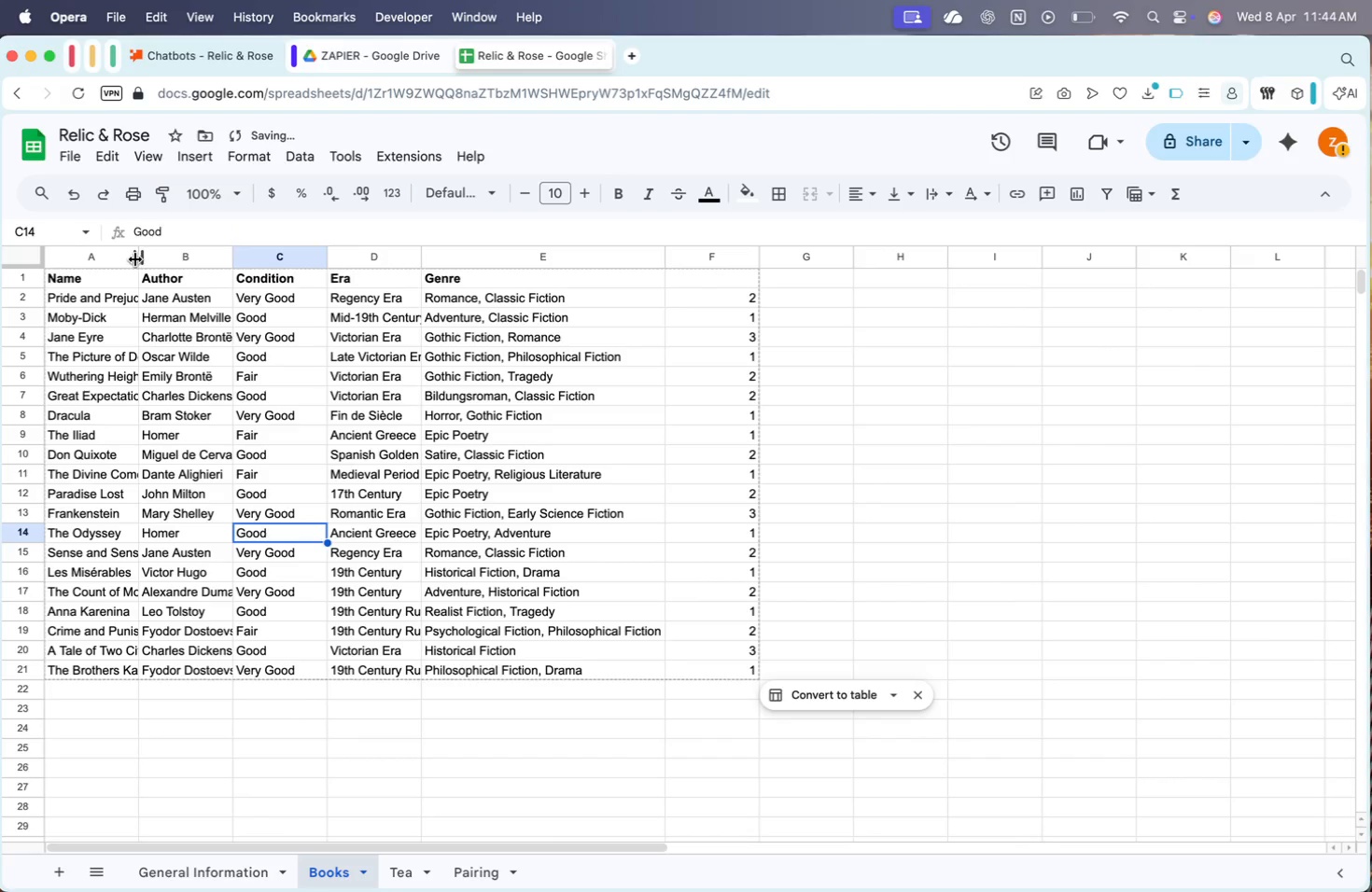 
left_click([134, 258])
 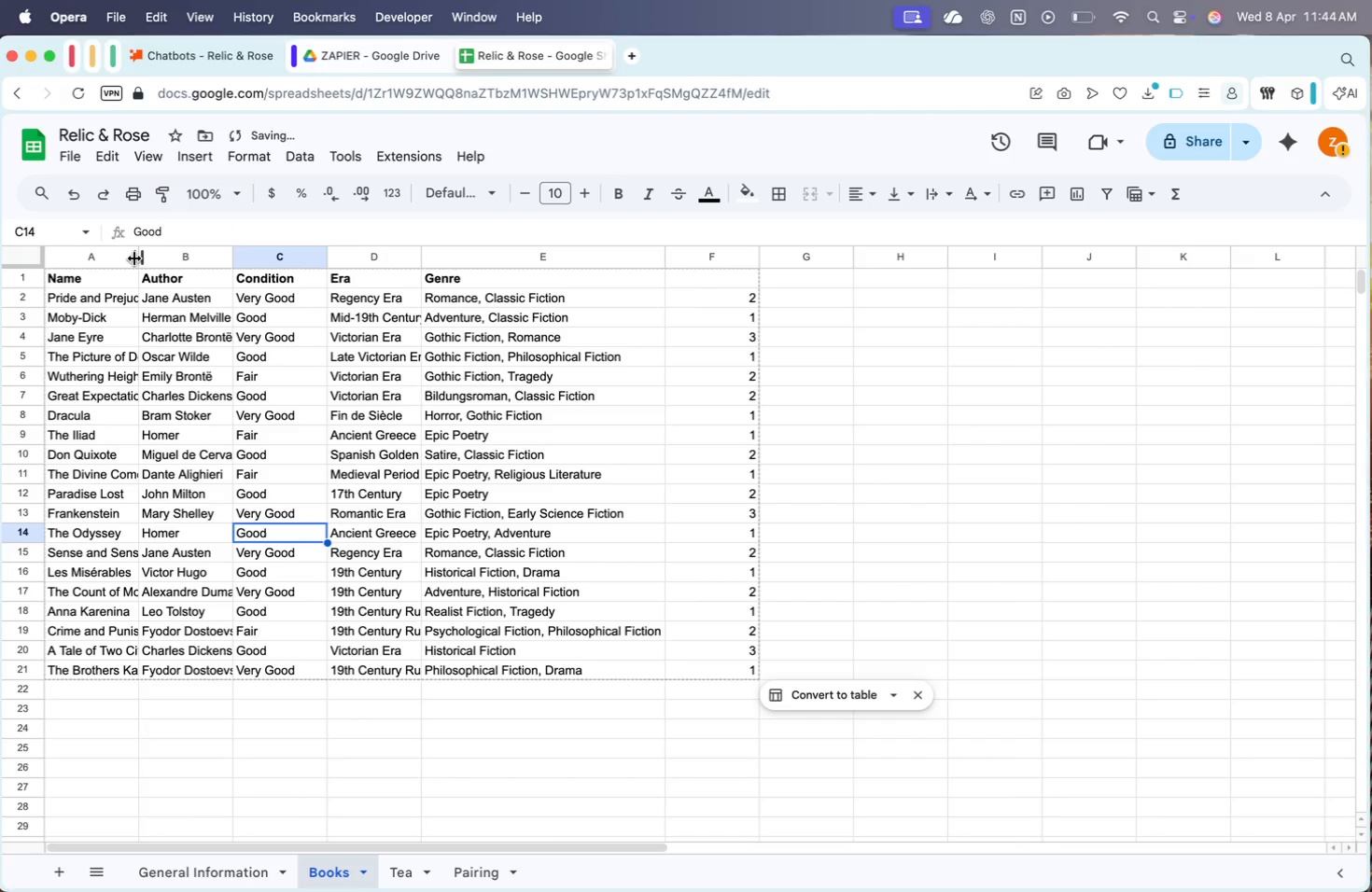 
double_click([134, 258])
 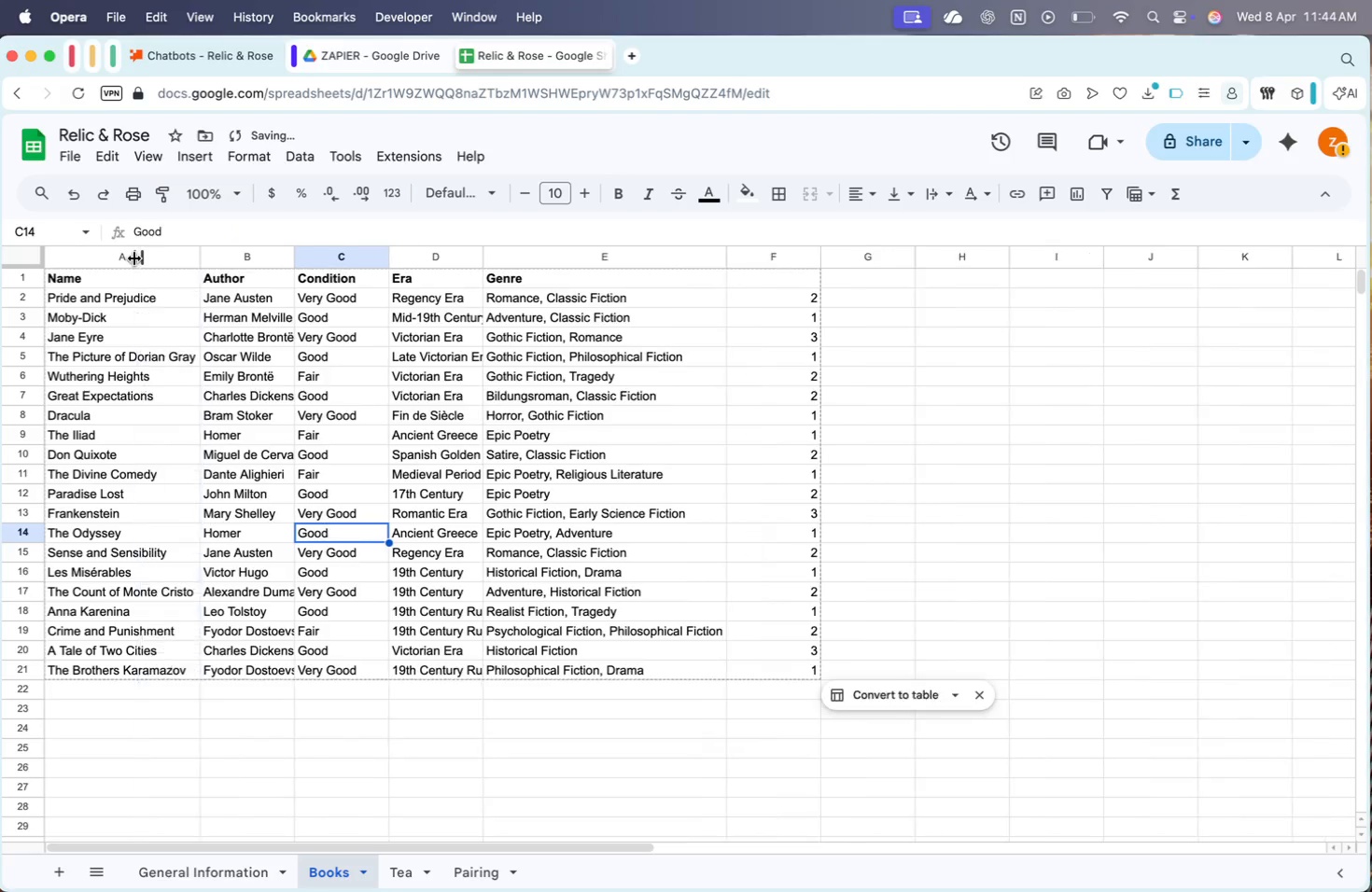 
triple_click([134, 258])
 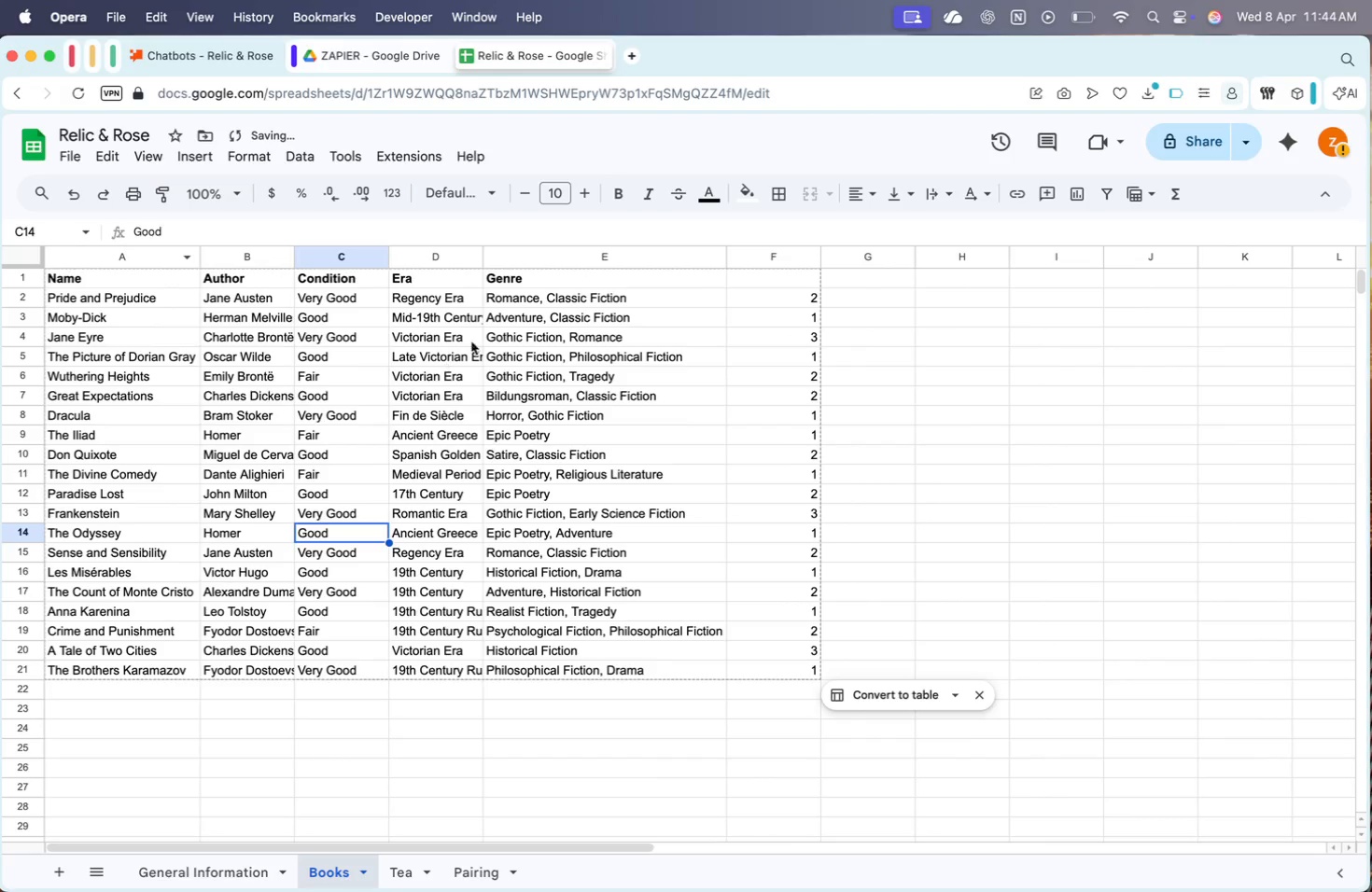 
left_click([498, 358])
 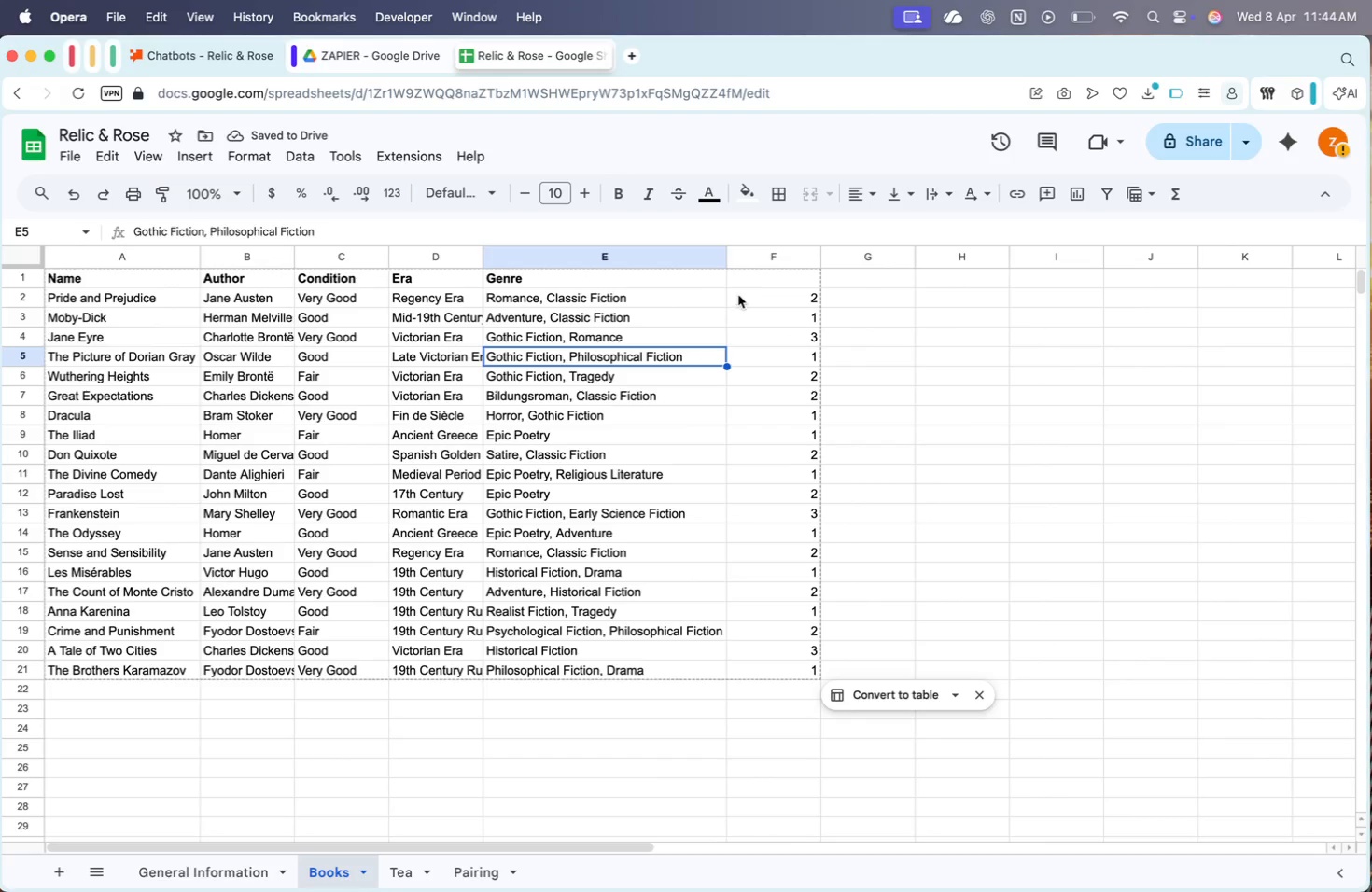 
scroll: coordinate [793, 302], scroll_direction: up, amount: 63.0
 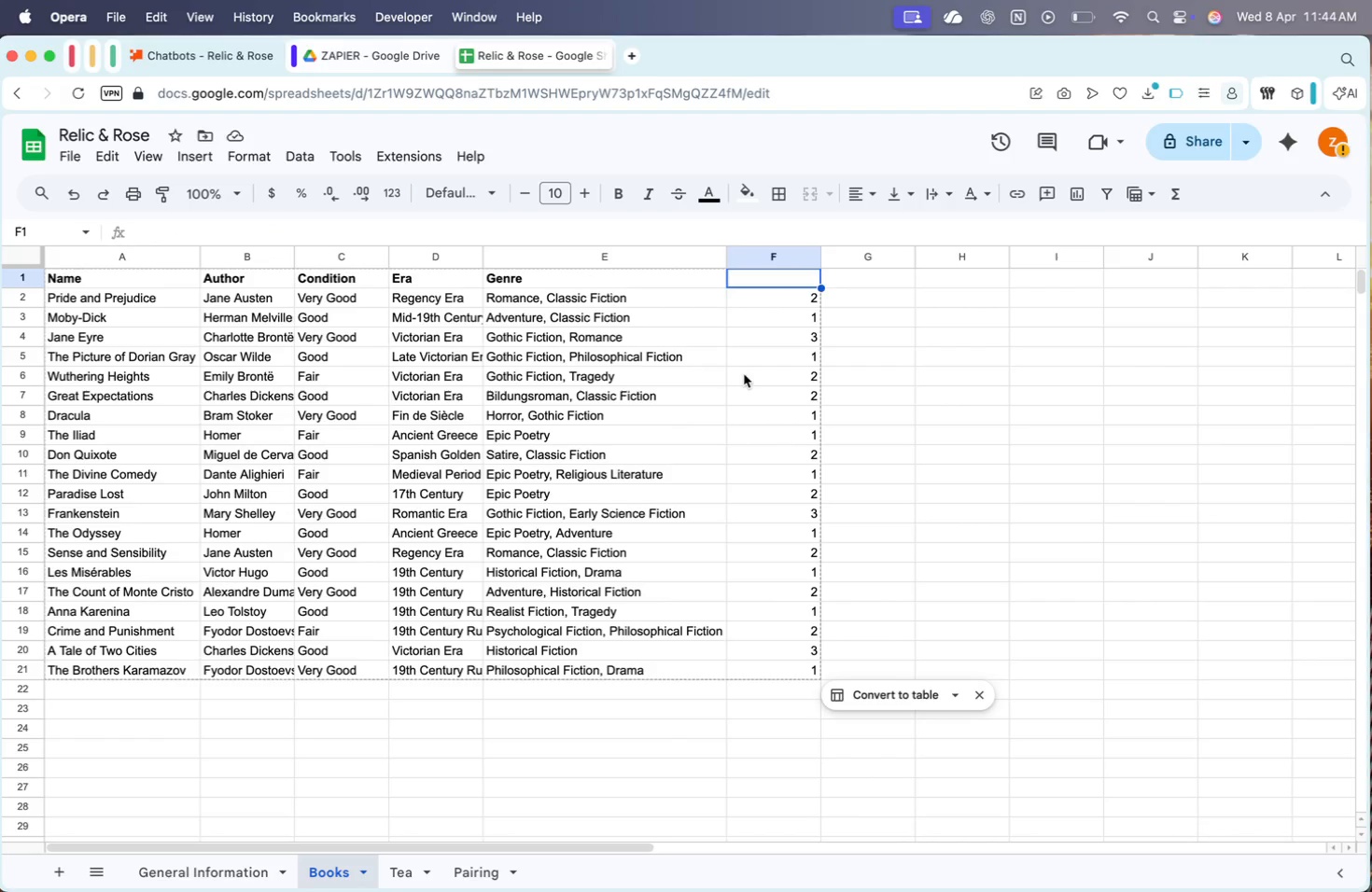 
type(Stock)
 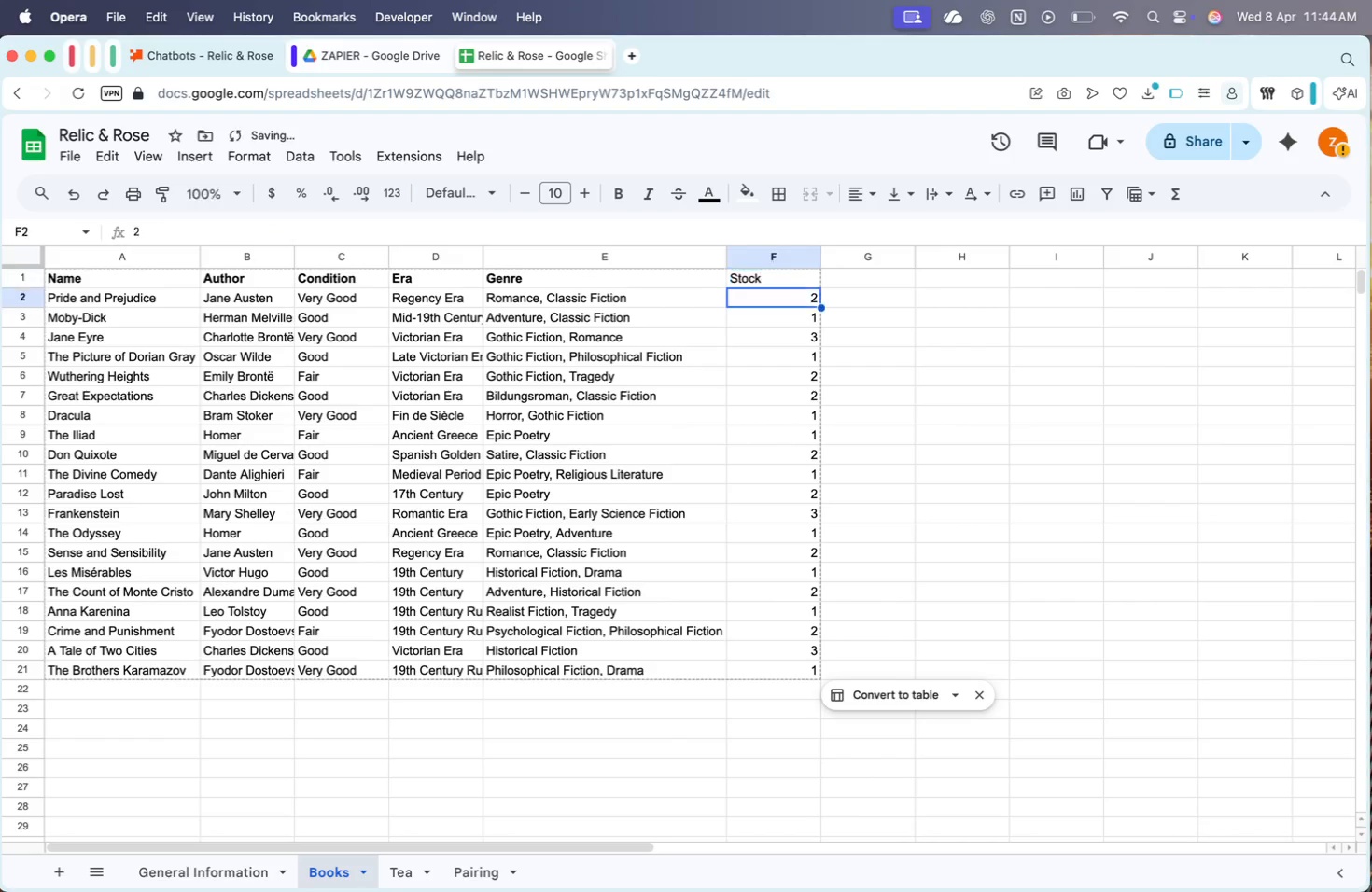 
key(Enter)
 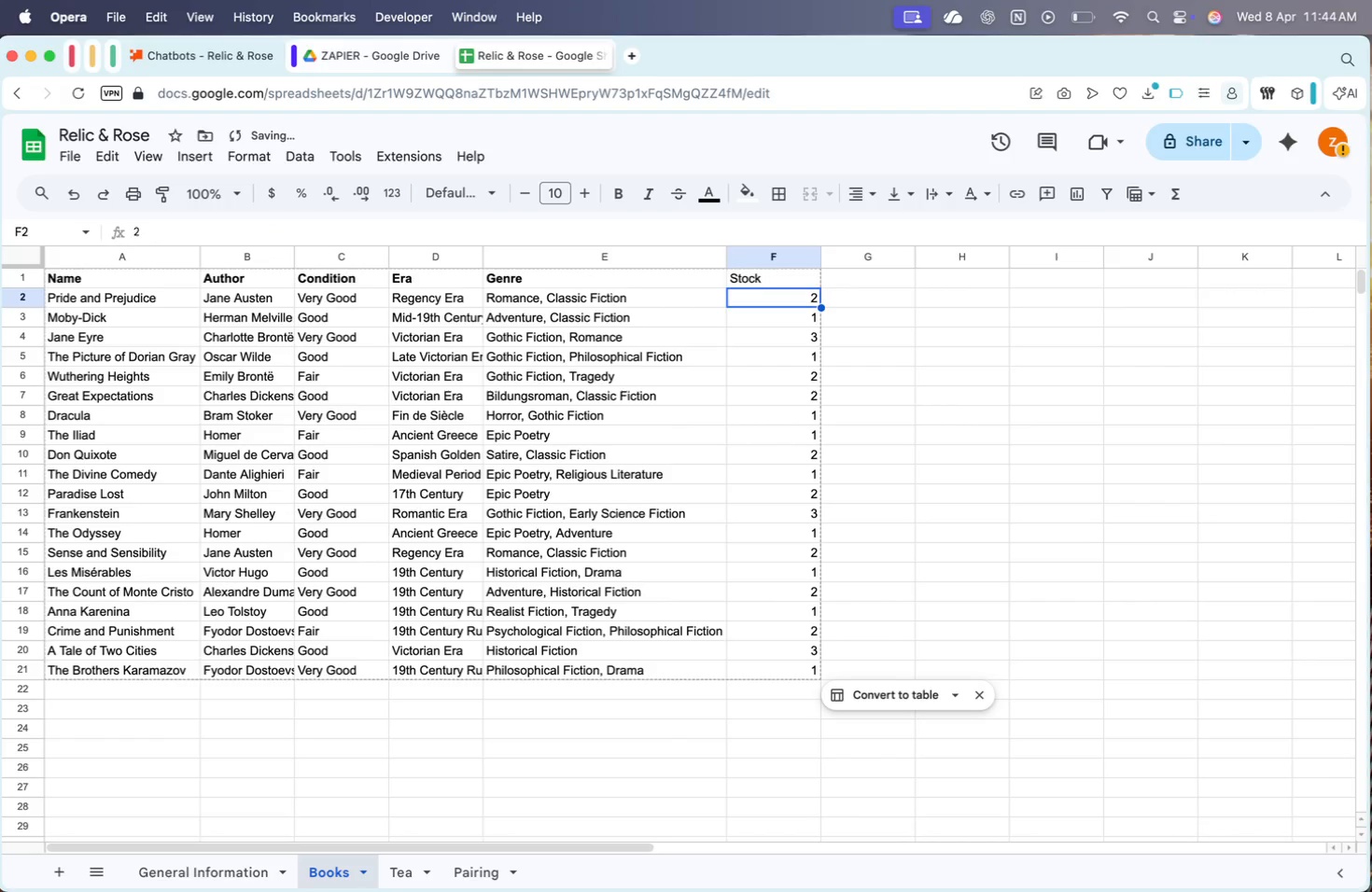 
key(ArrowUp)
 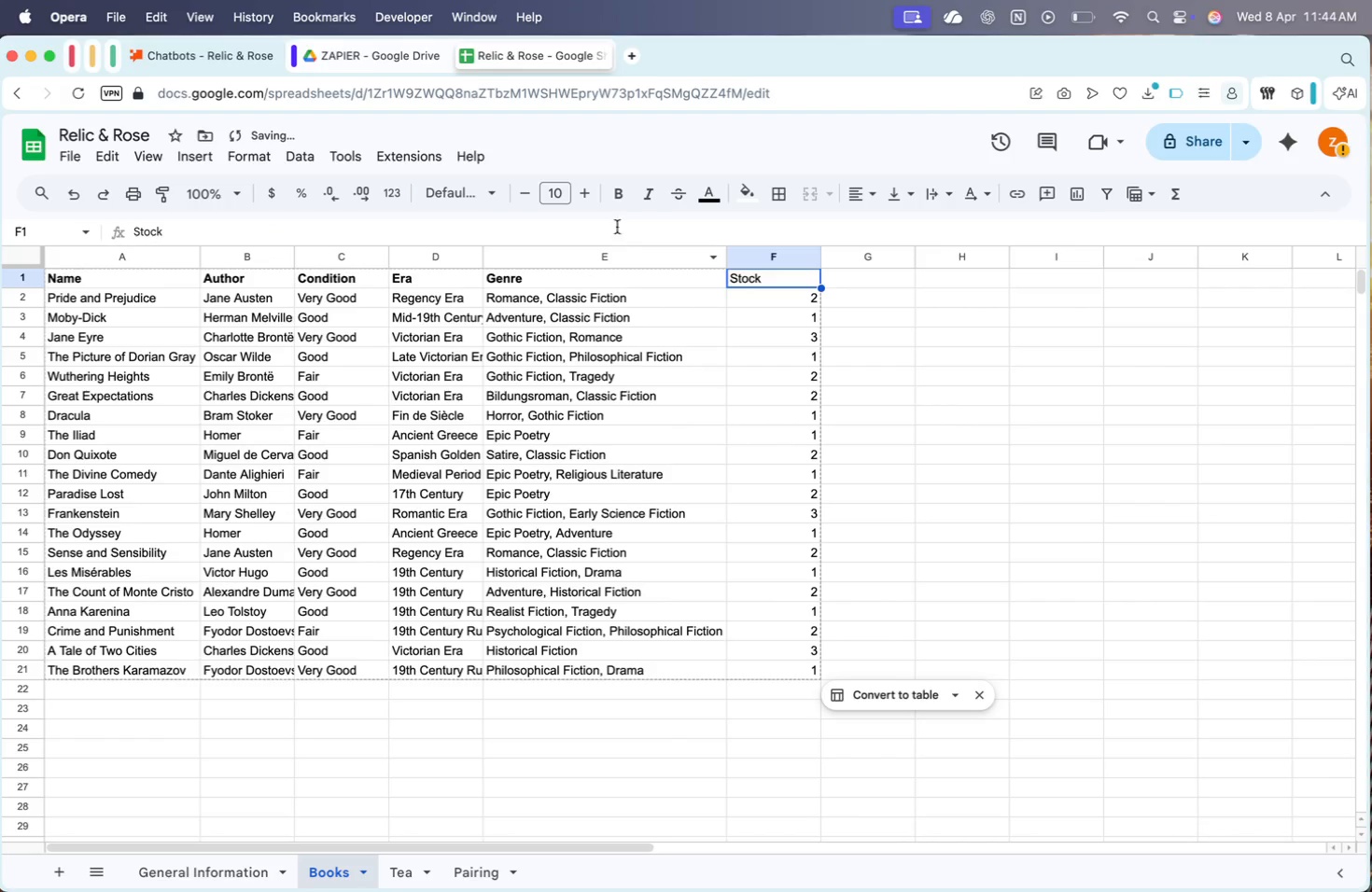 
left_click([622, 200])
 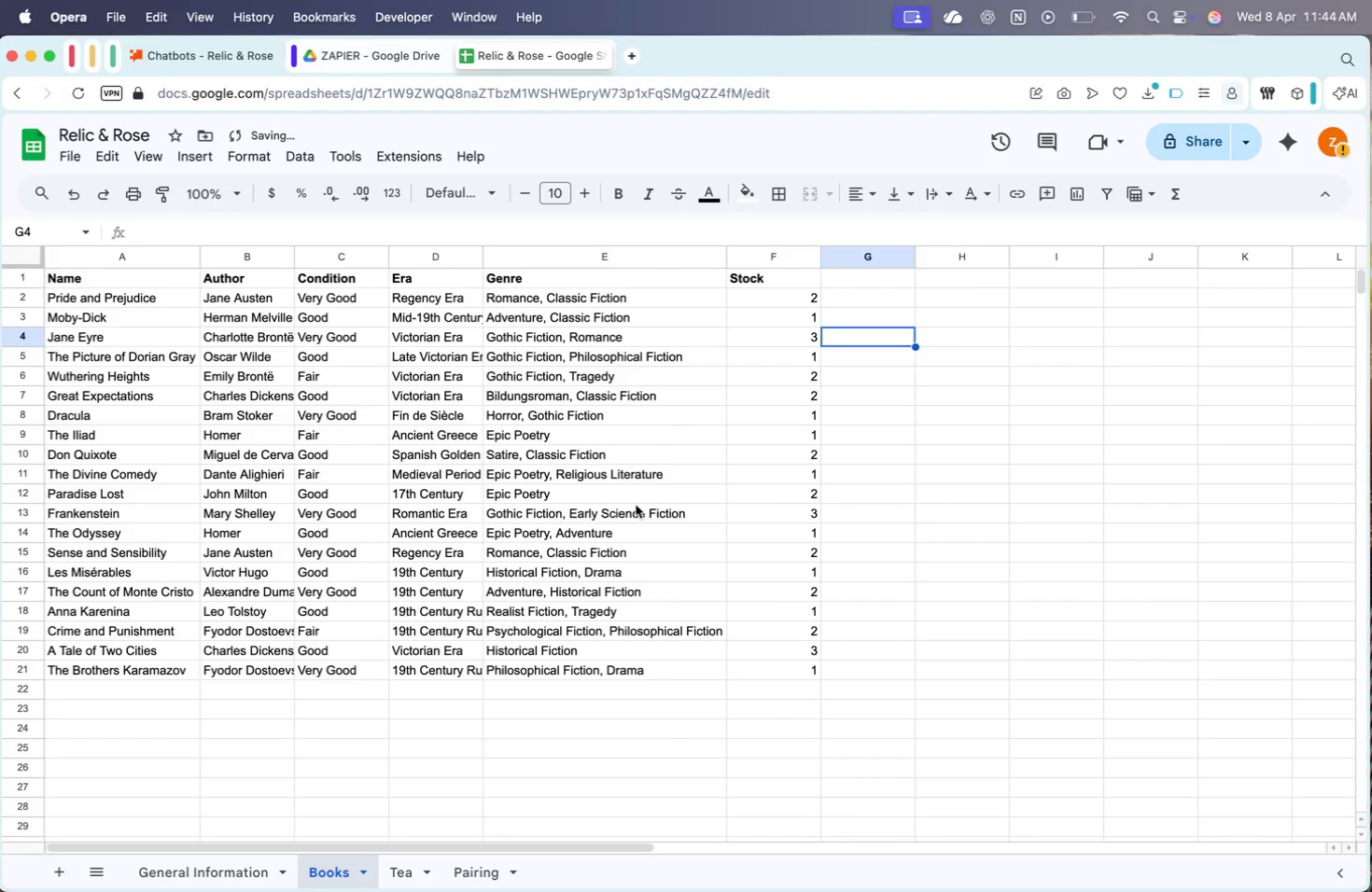 
left_click([397, 862])
 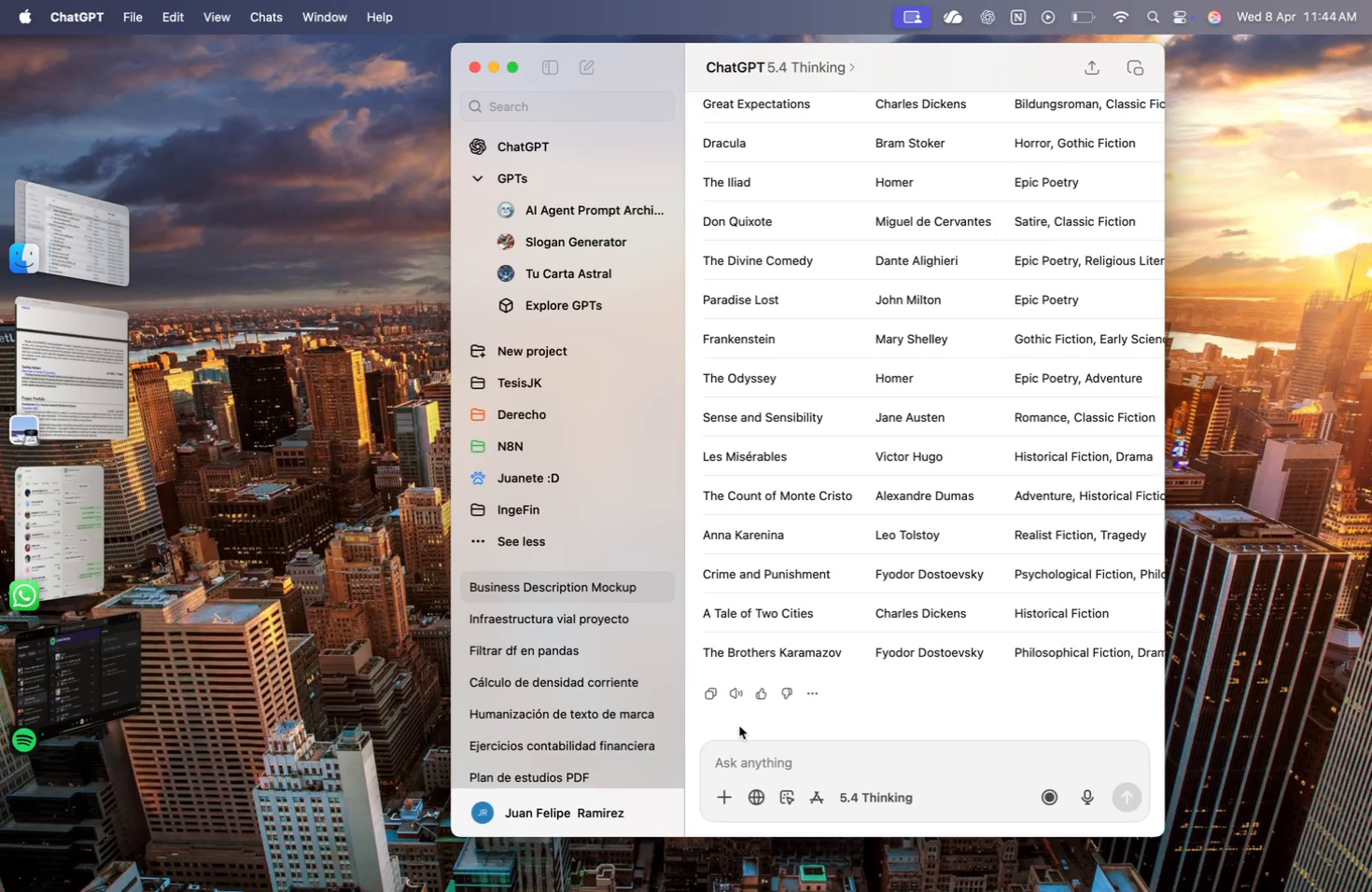 
left_click([762, 760])
 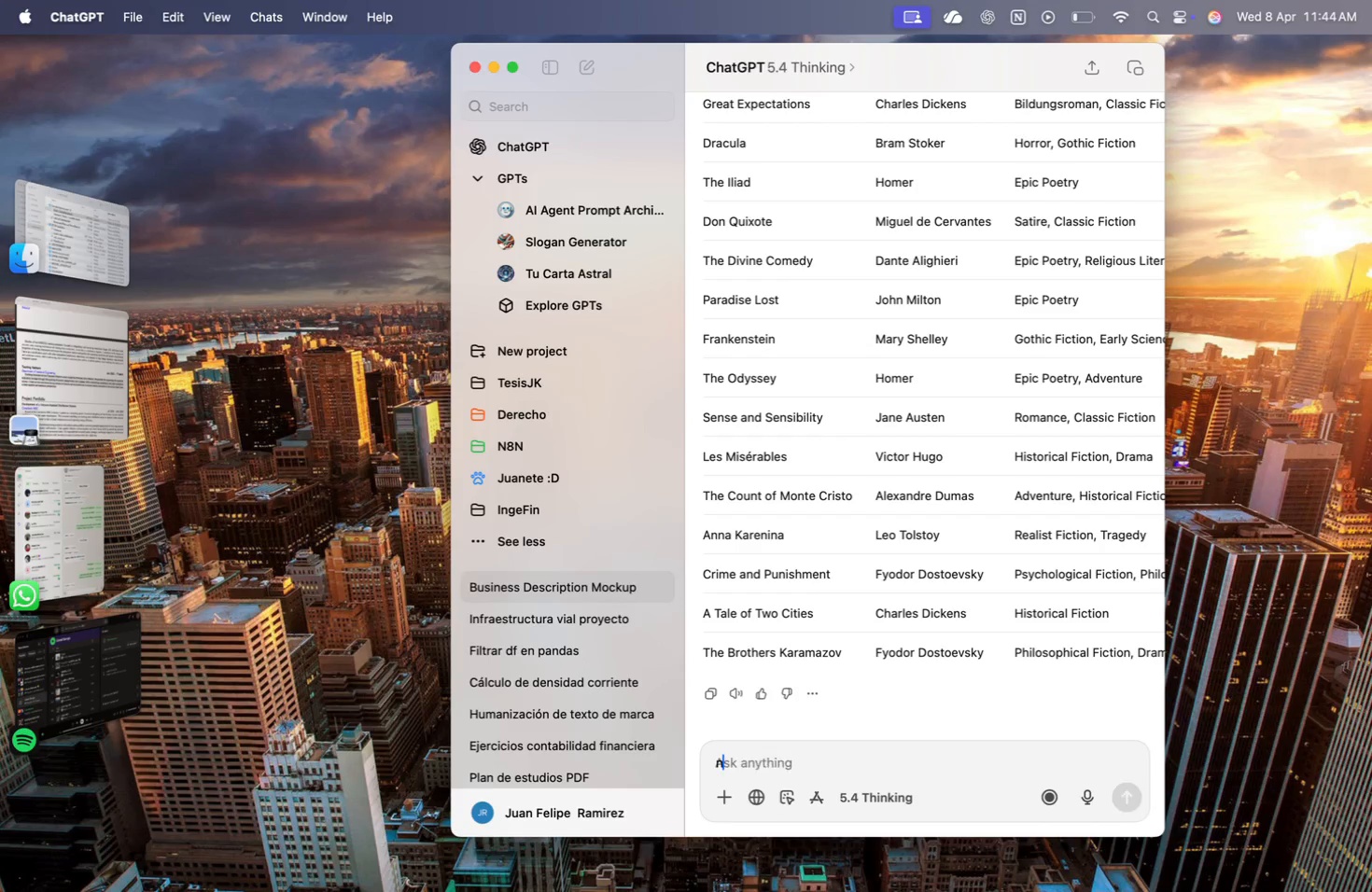 
type(now give 20 tea flavors, )
 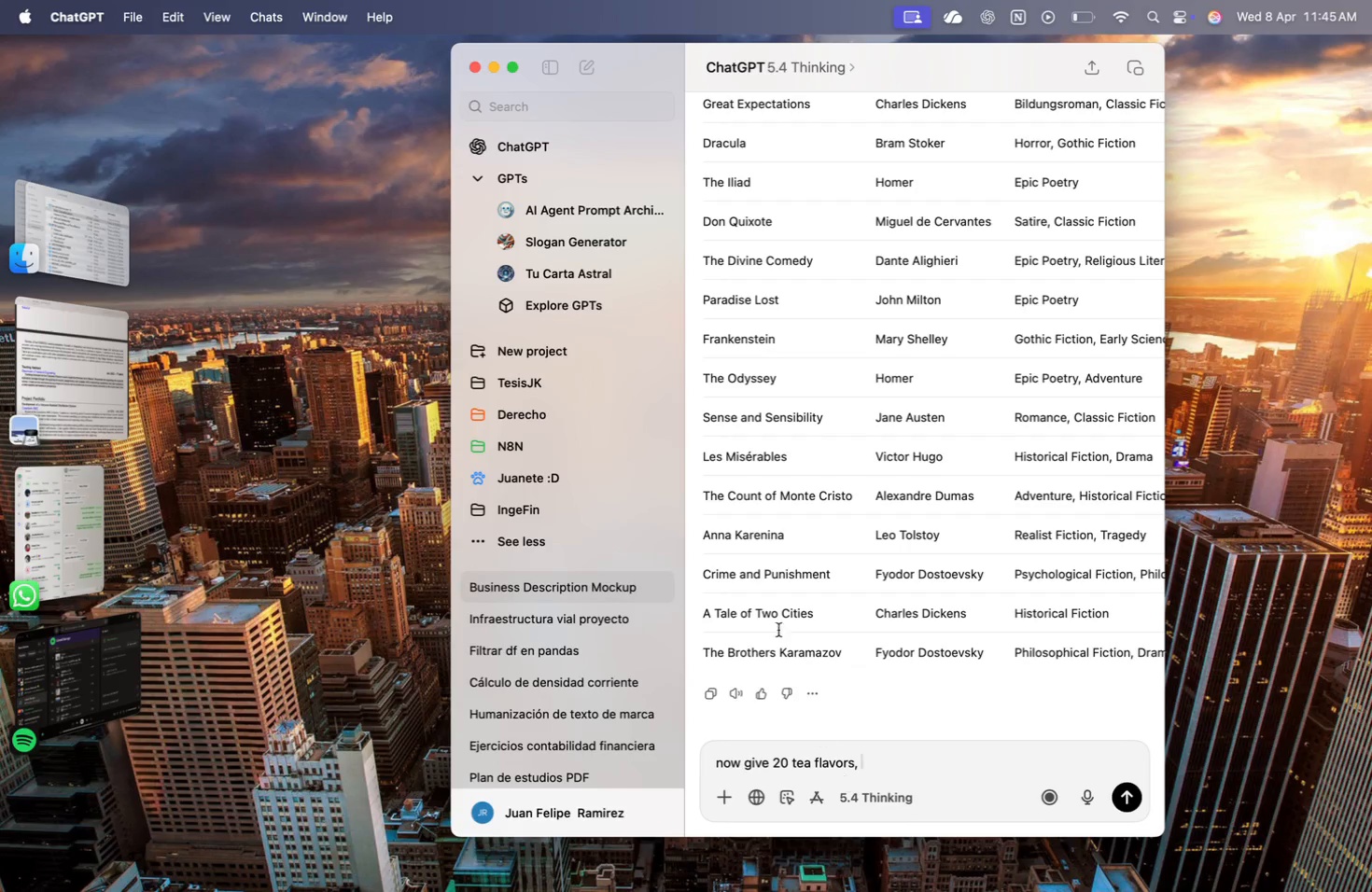 
wait(25.11)
 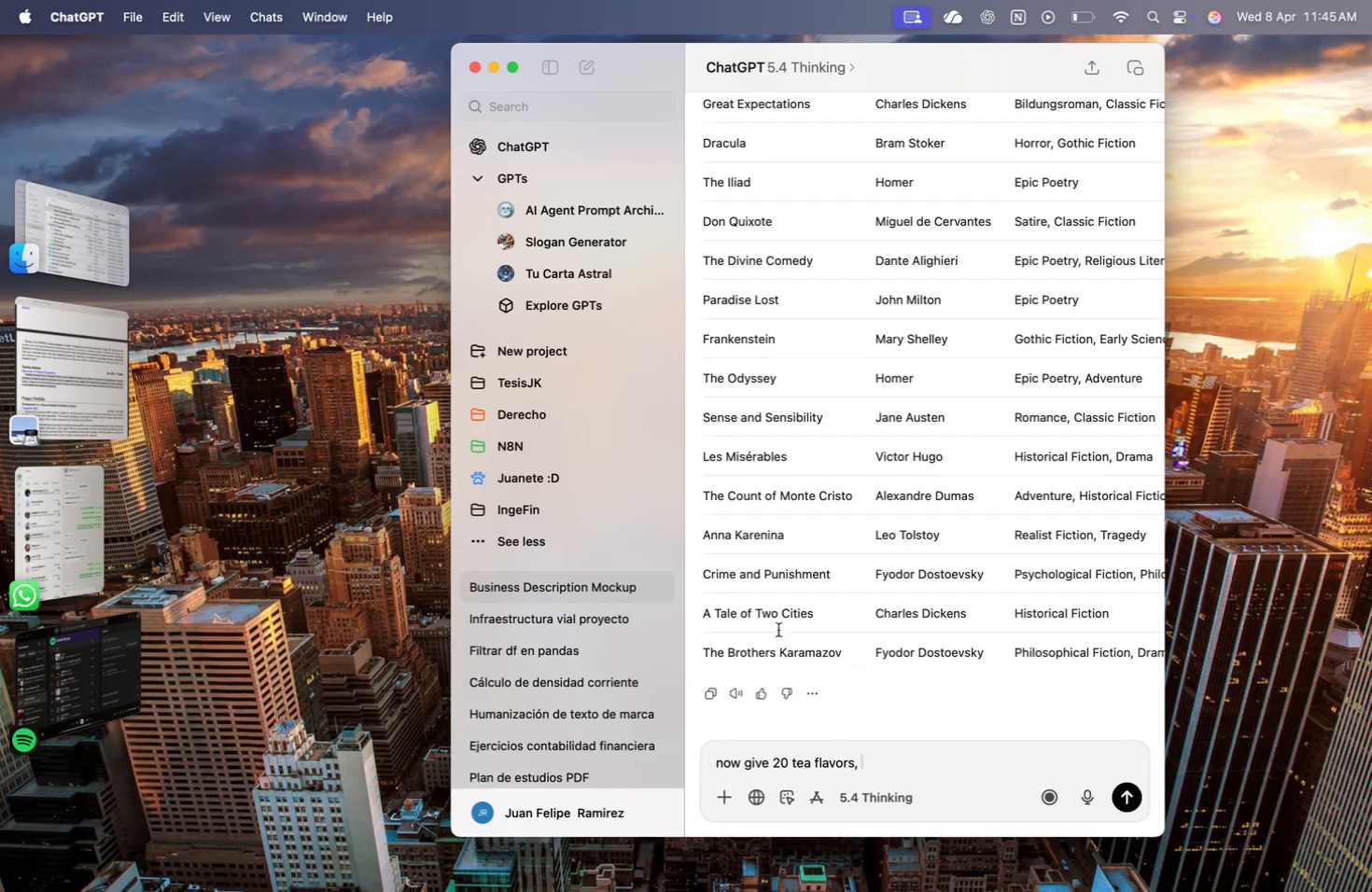 
type(caffein eve)
key(Backspace)
key(Backspace)
key(Backspace)
type(level, )
 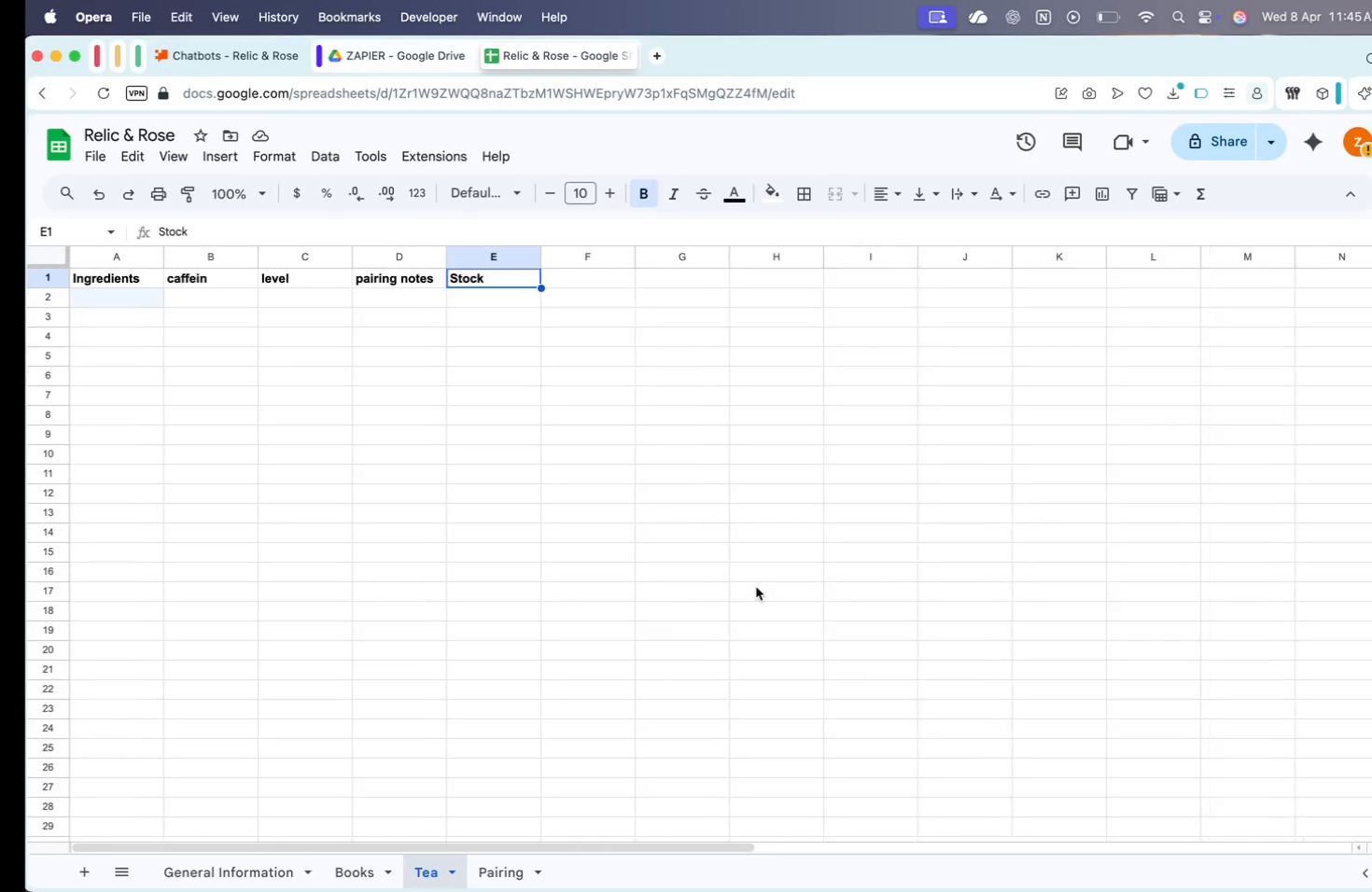 
type(pari)
key(Backspace)
key(Backspace)
type(a)
key(Backspace)
type(pairing notes )
 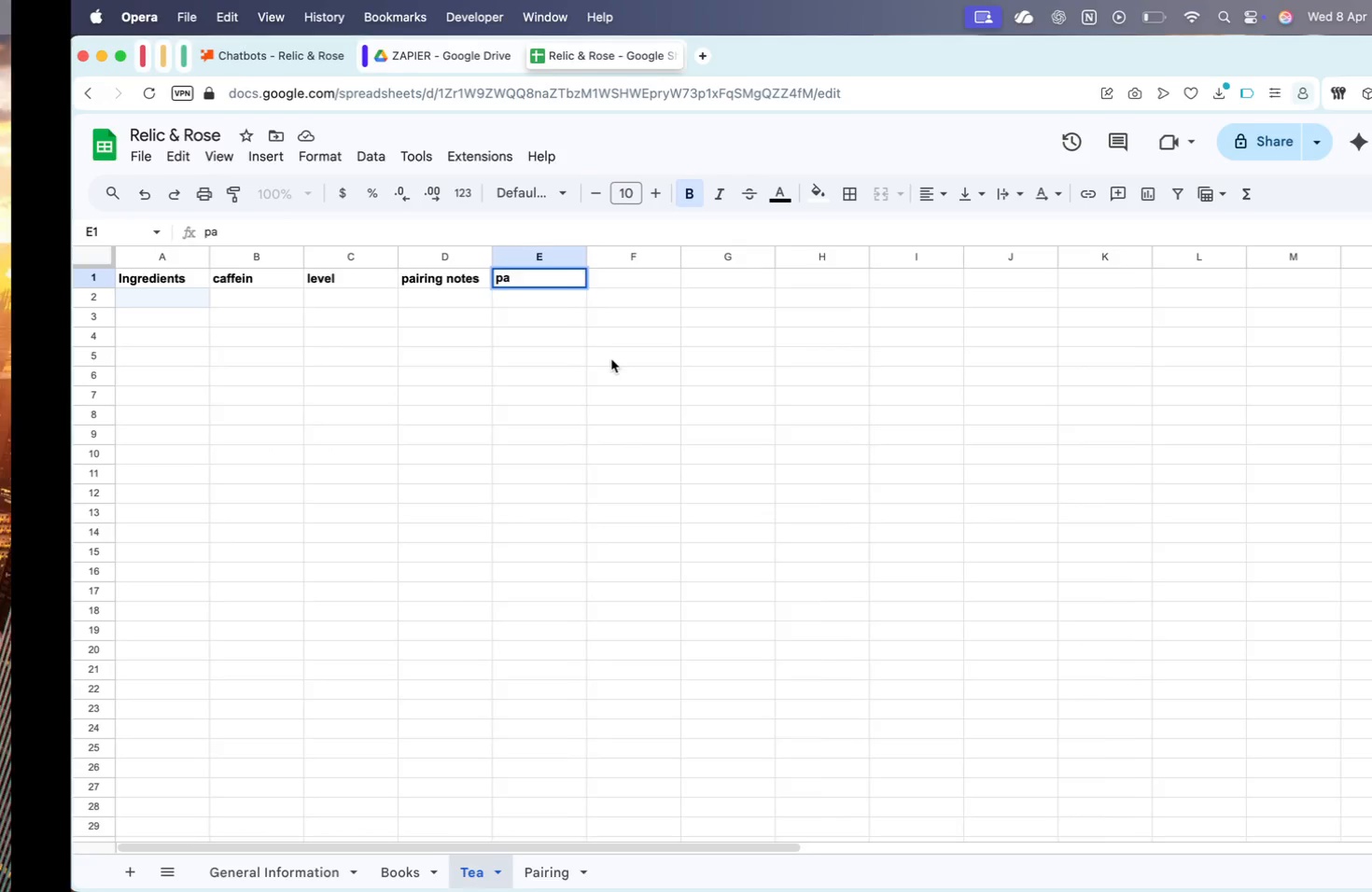 
key(Backspace)
 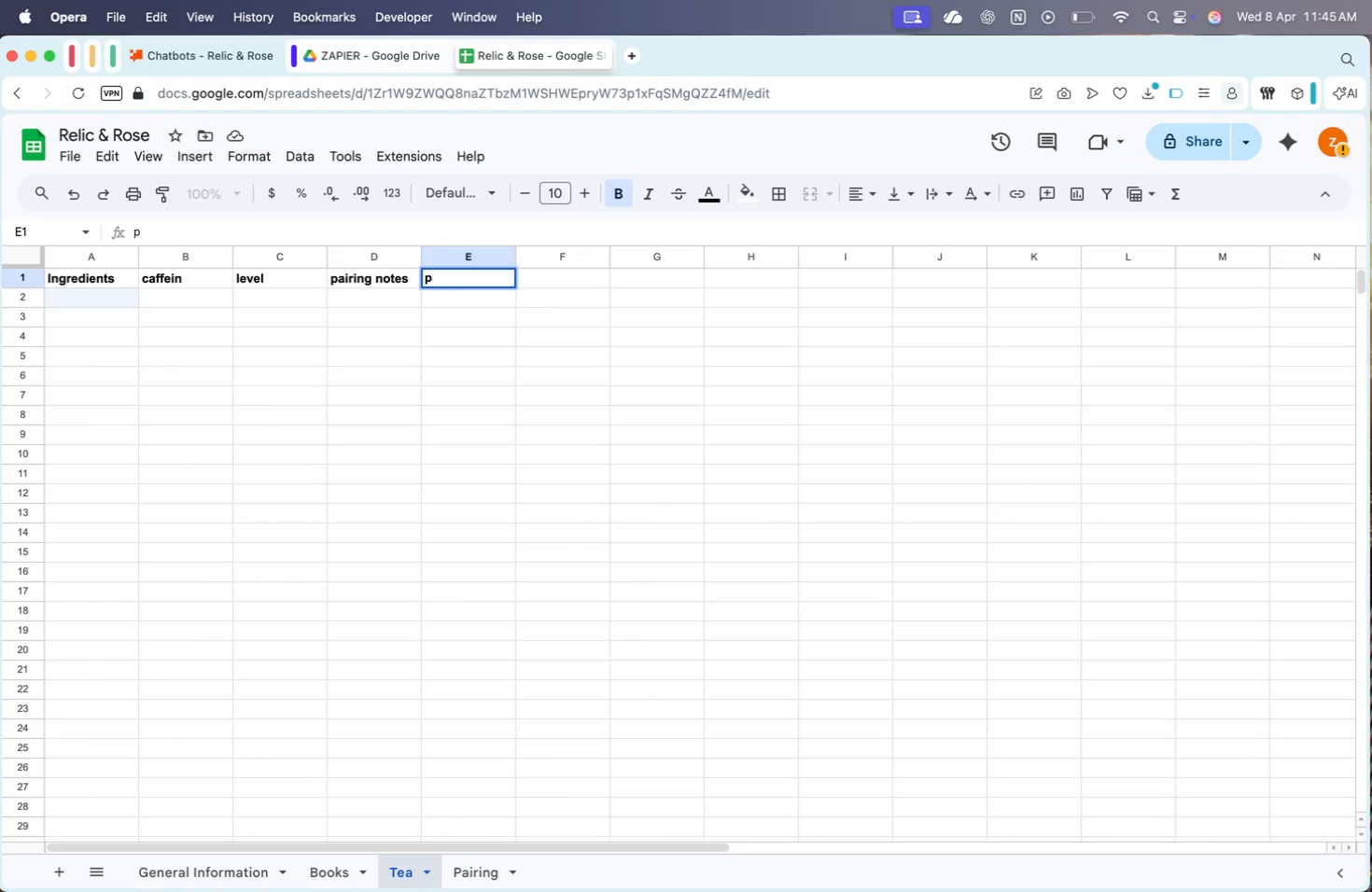 
key(Backspace)
 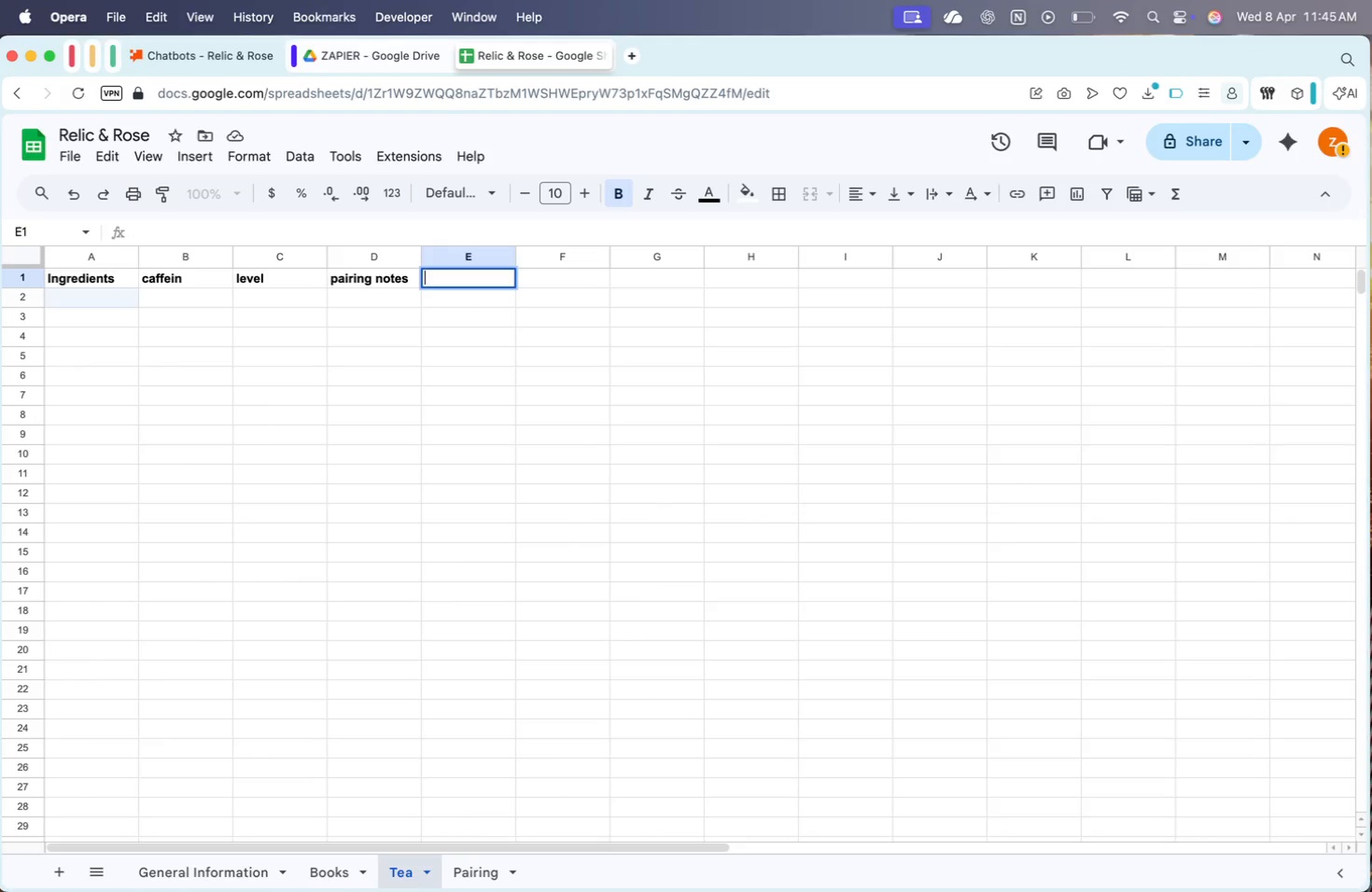 
key(Enter)
 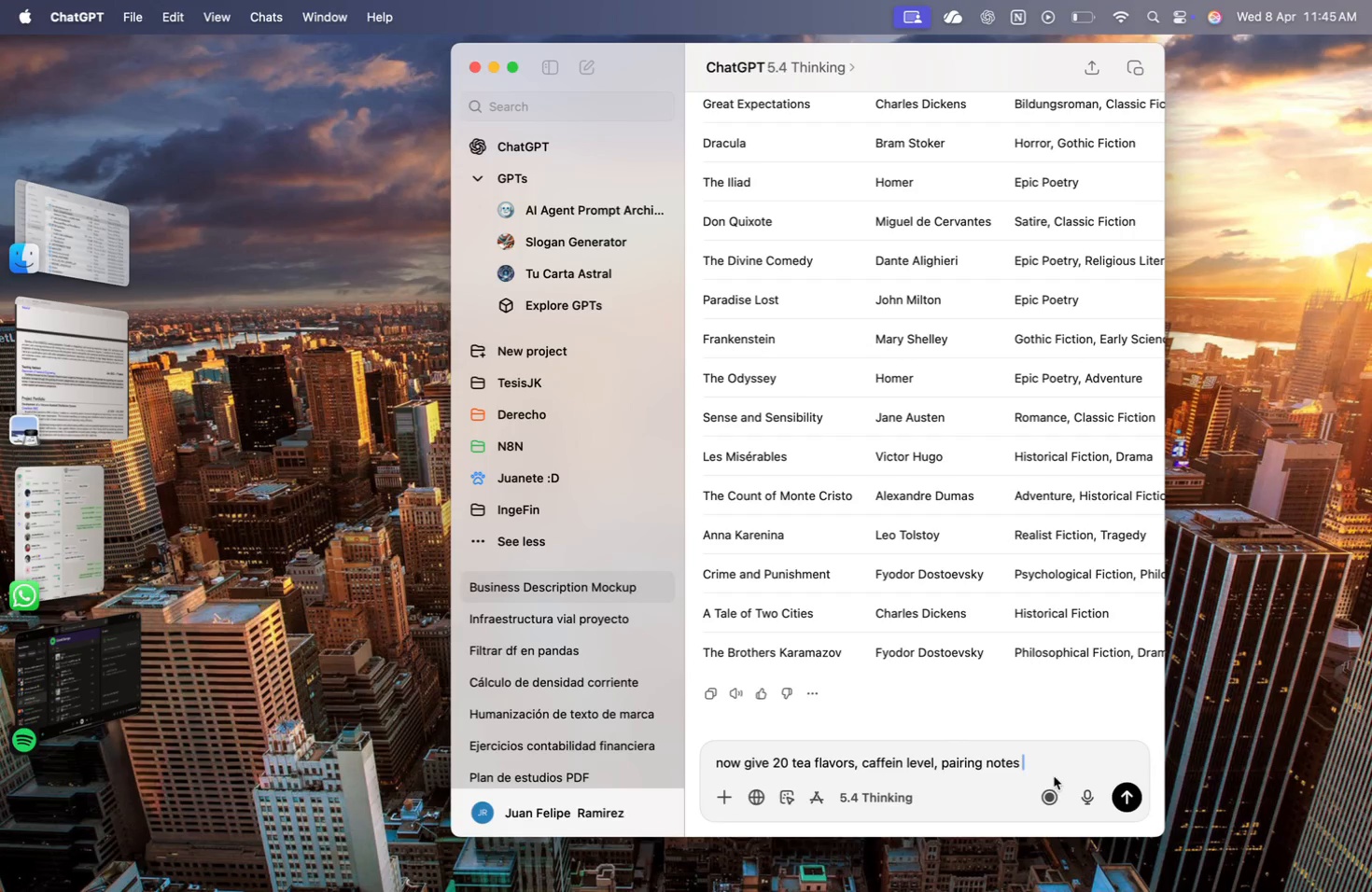 
type(and level)
 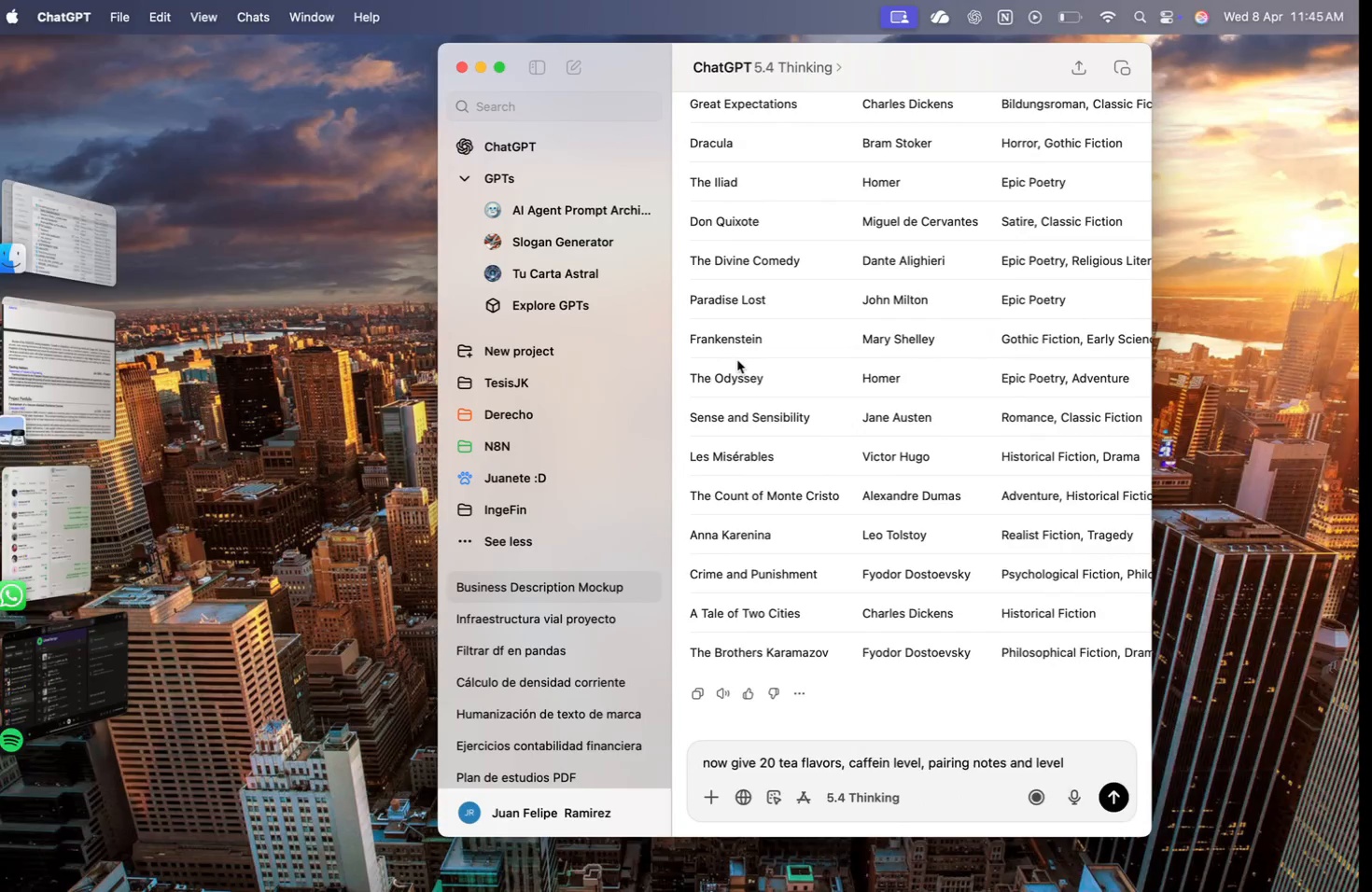 
wait(5.45)
 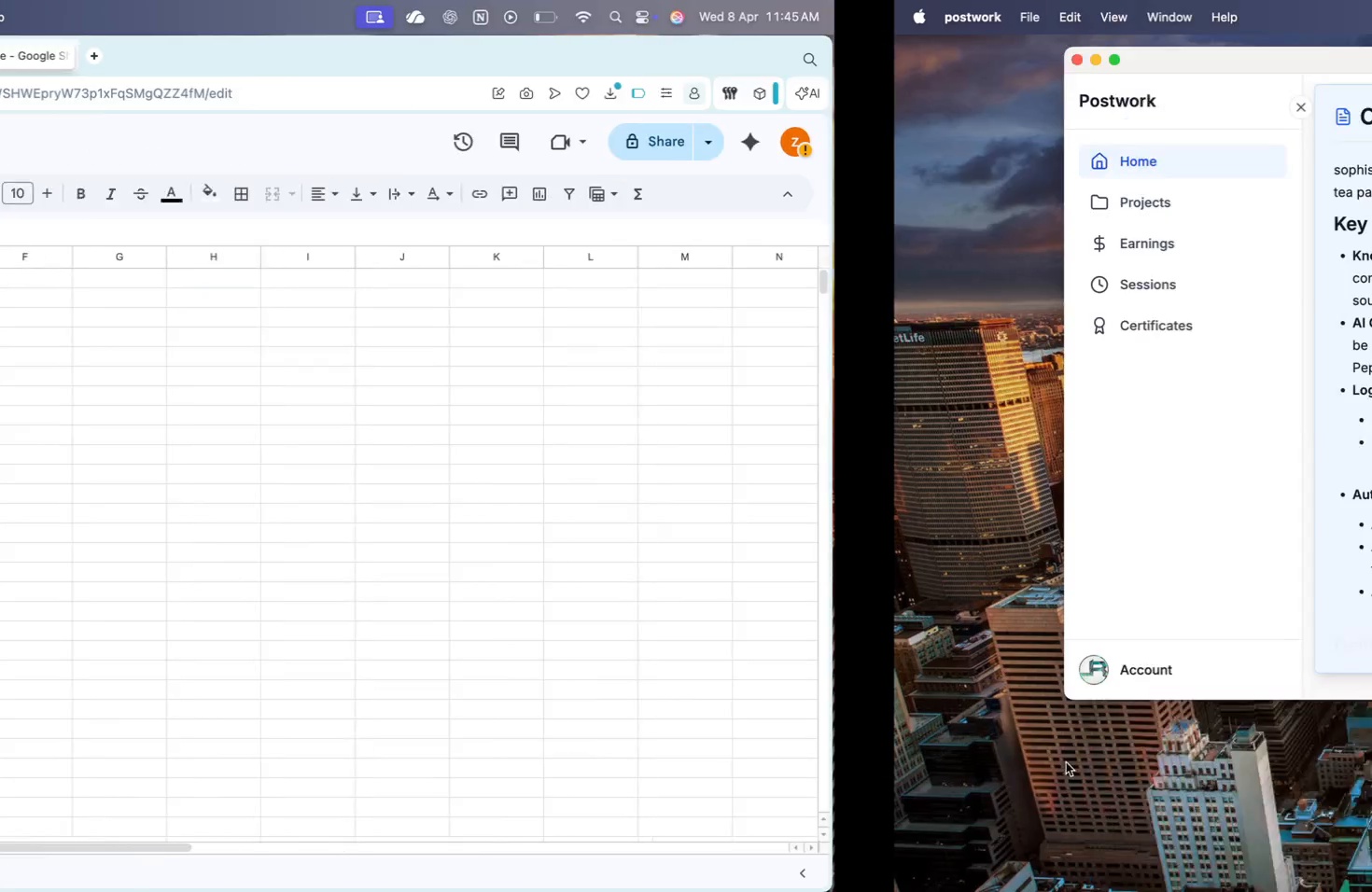 
left_click([297, 278])
 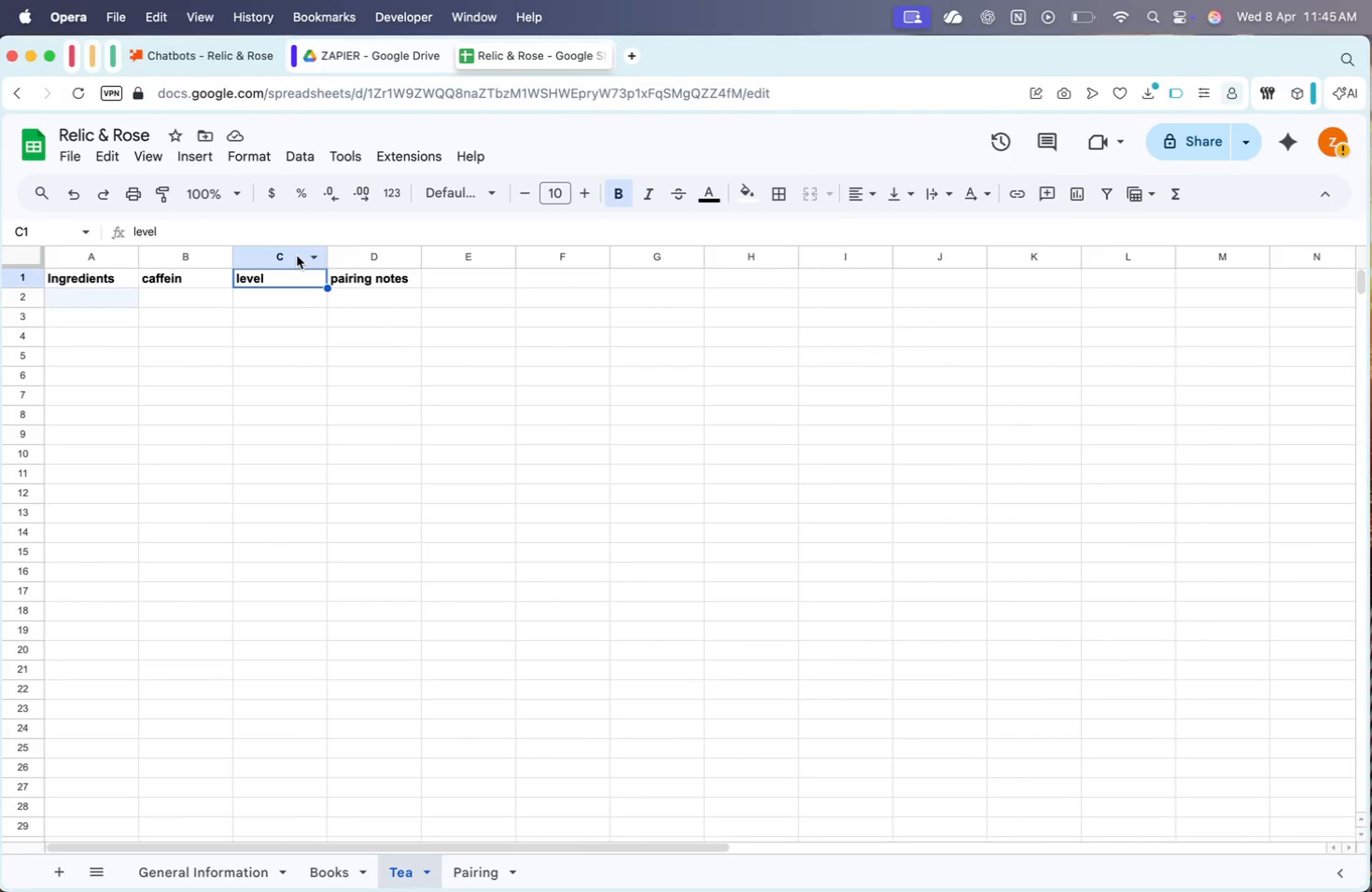 
right_click([297, 256])
 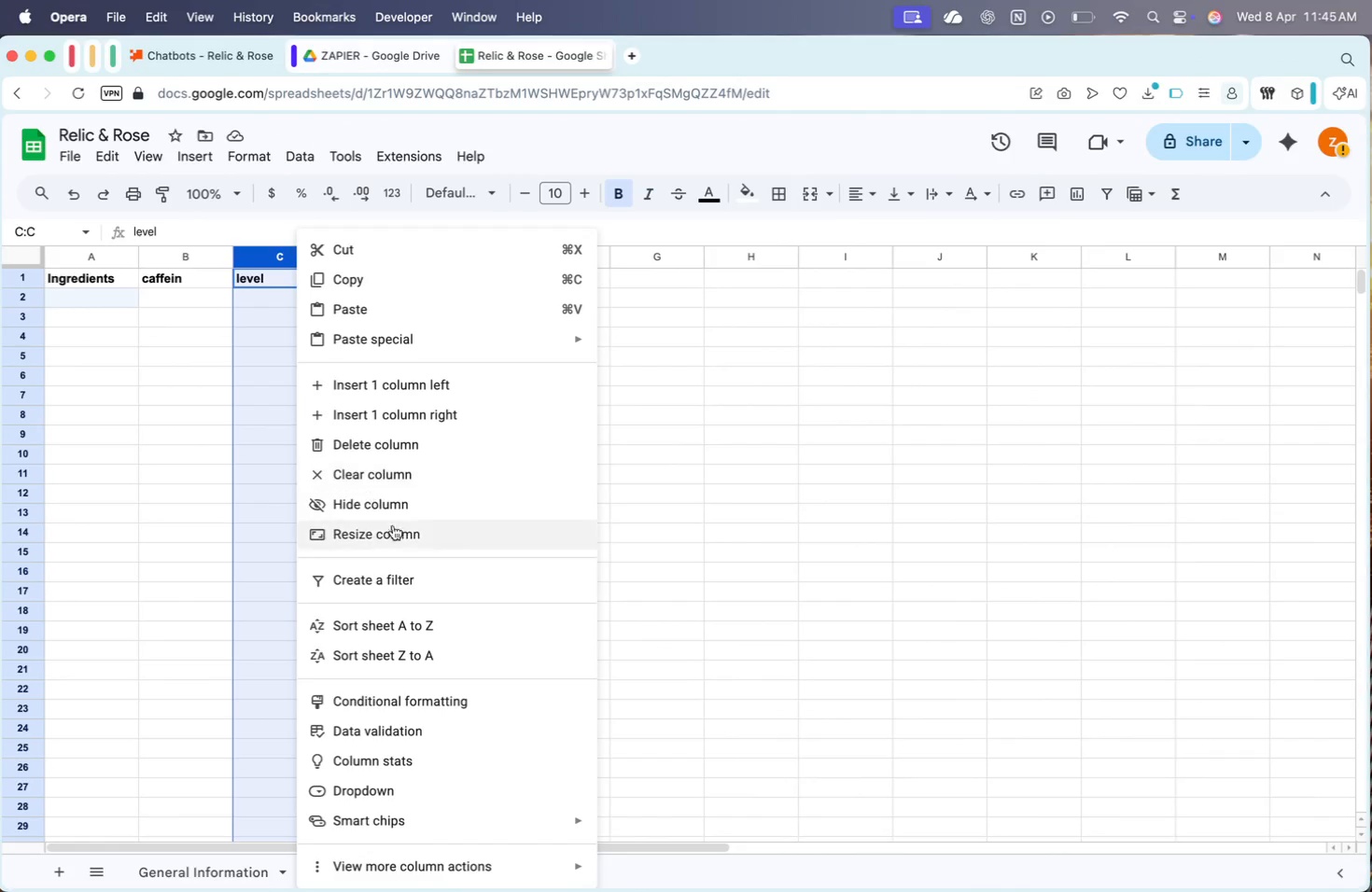 
left_click([391, 439])
 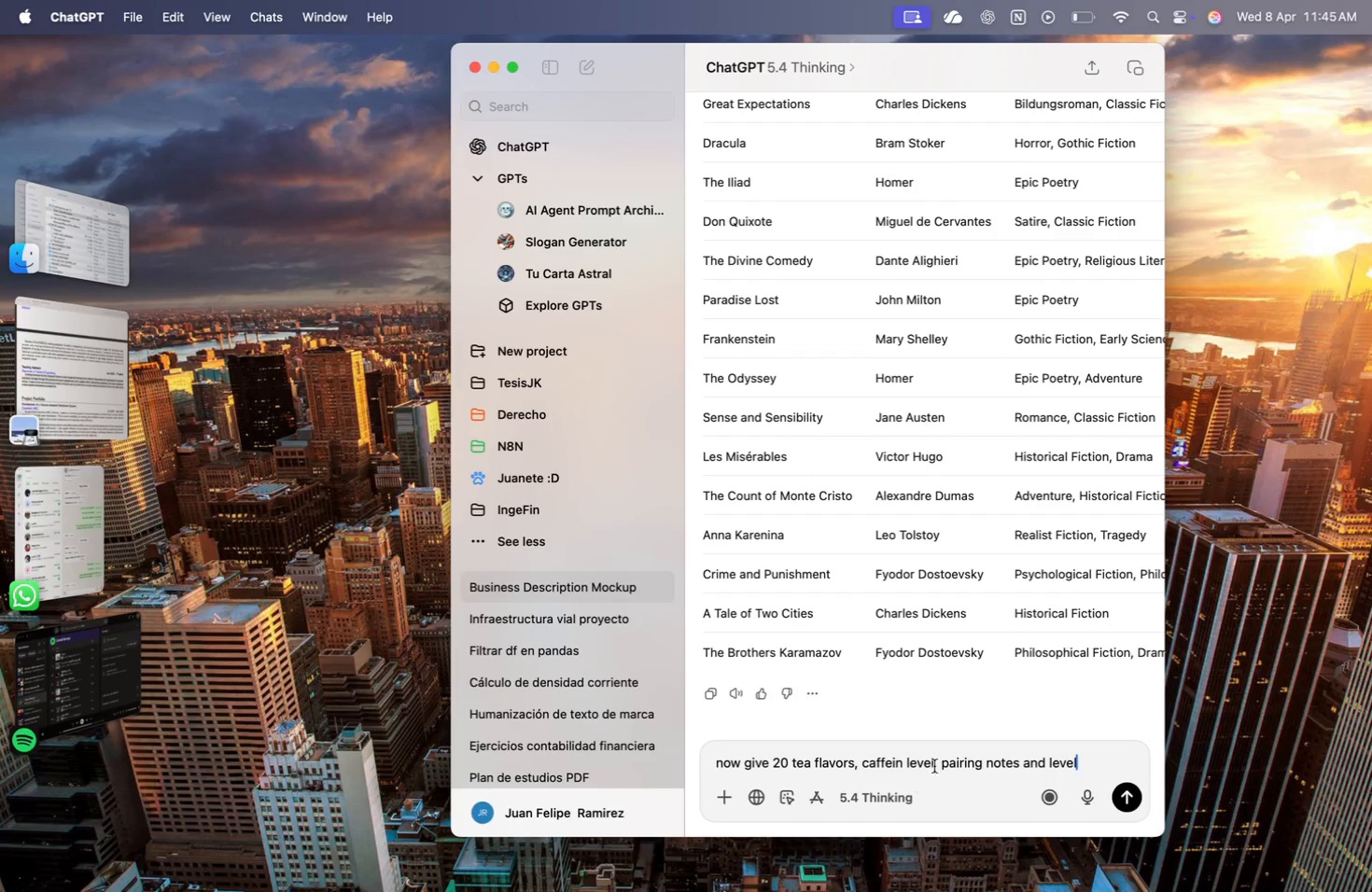 
key(Backspace)
 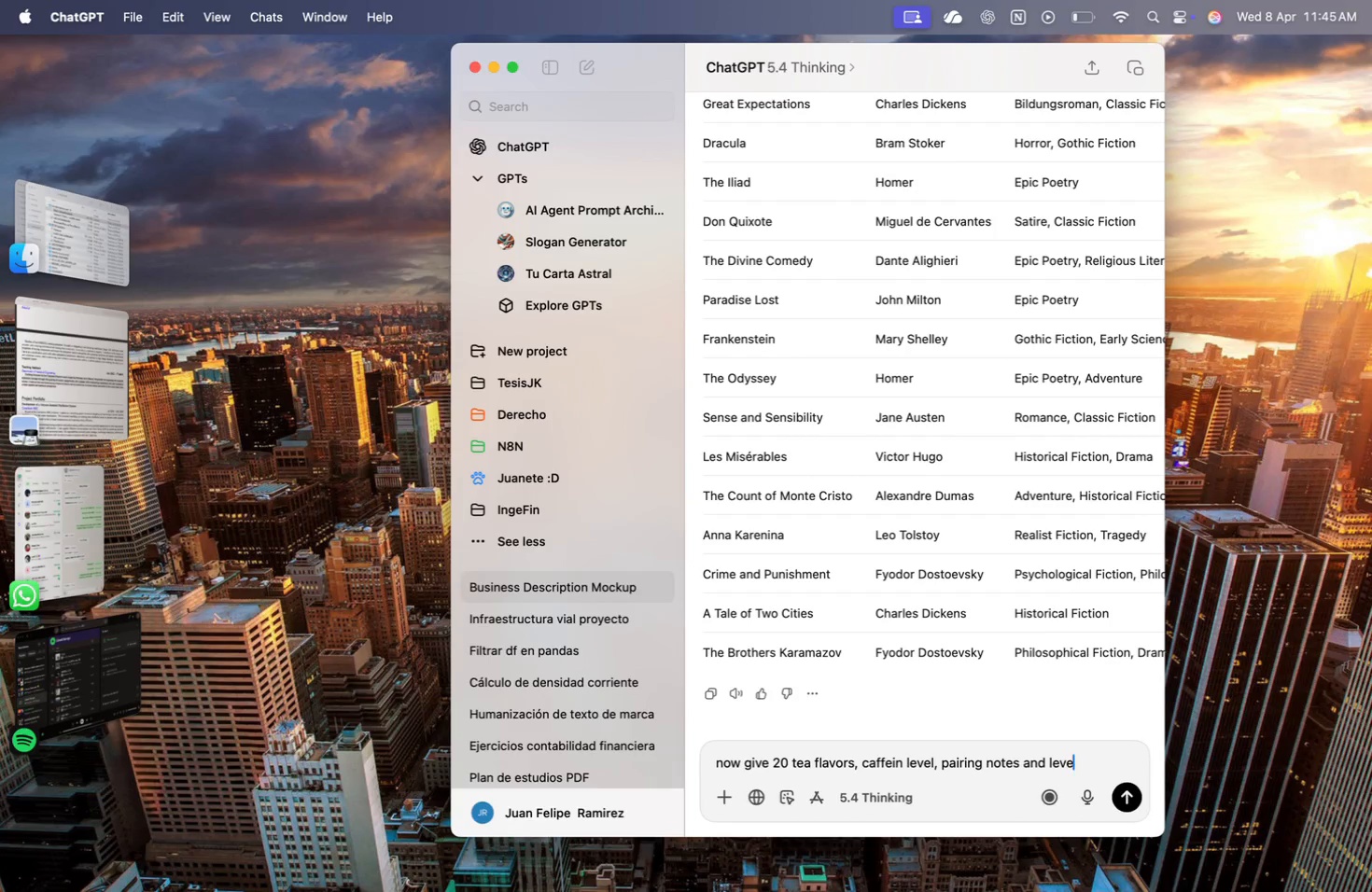 
key(Backspace)
 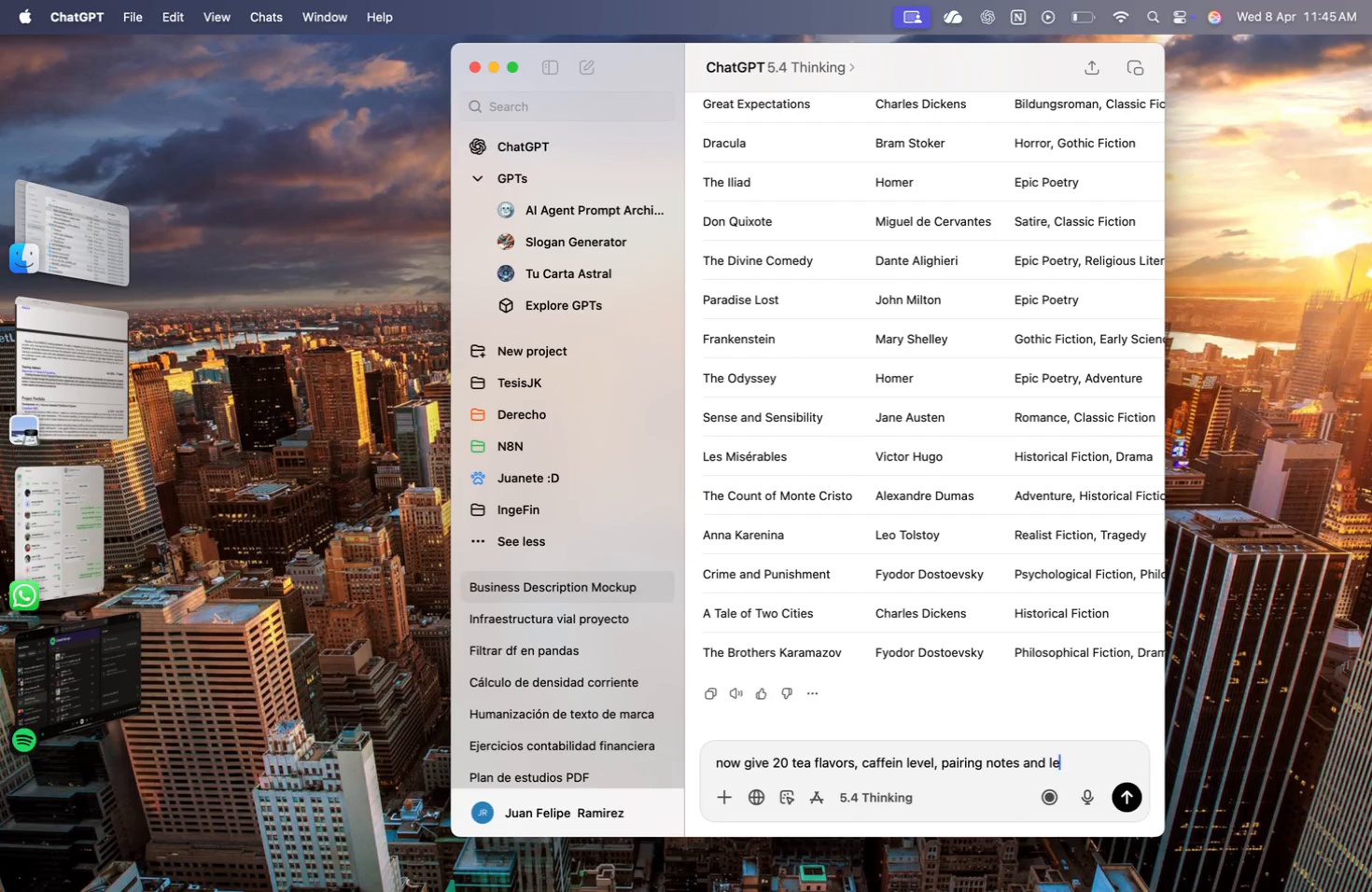 
key(Backspace)
 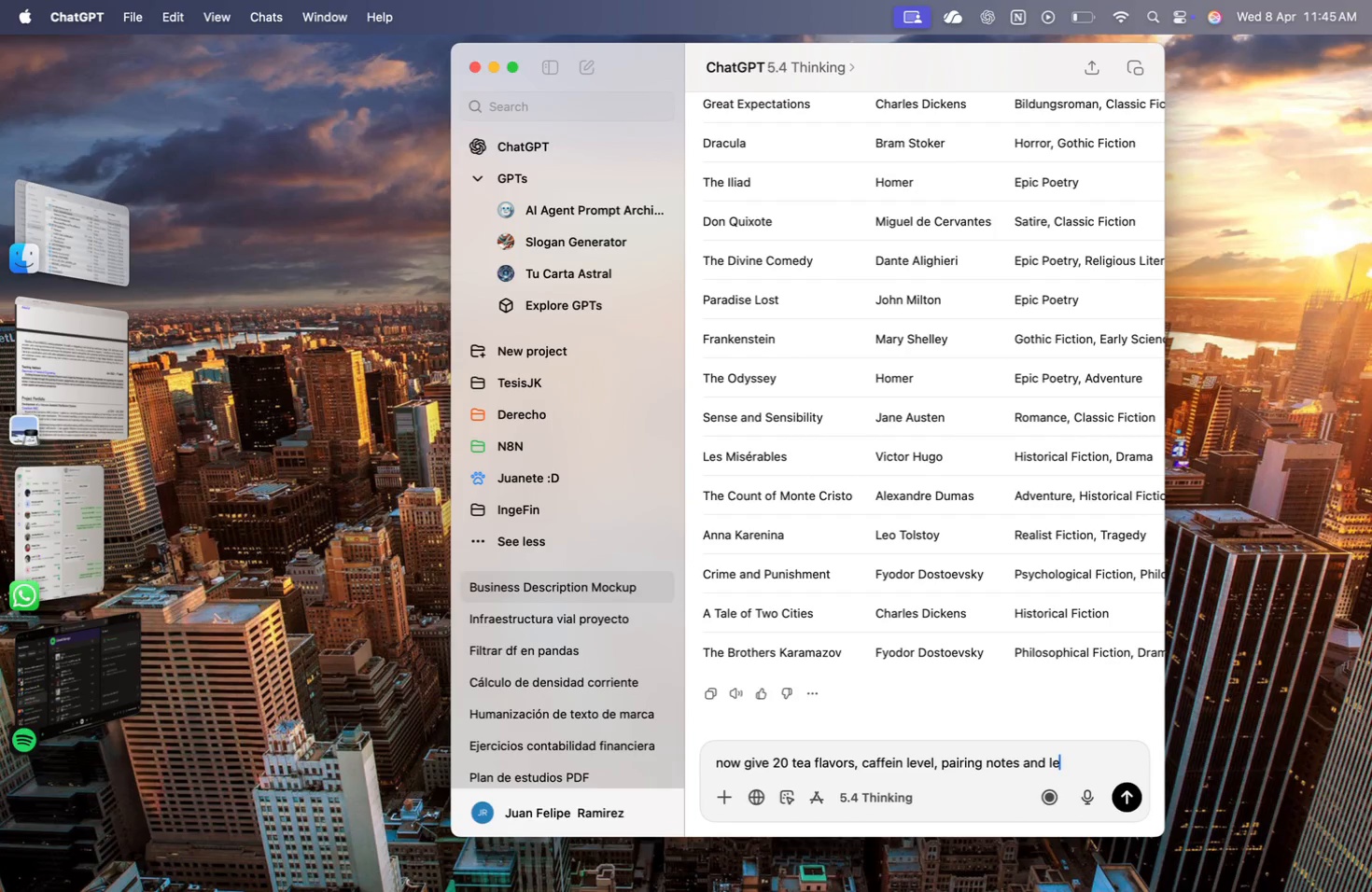 
key(Backspace)
 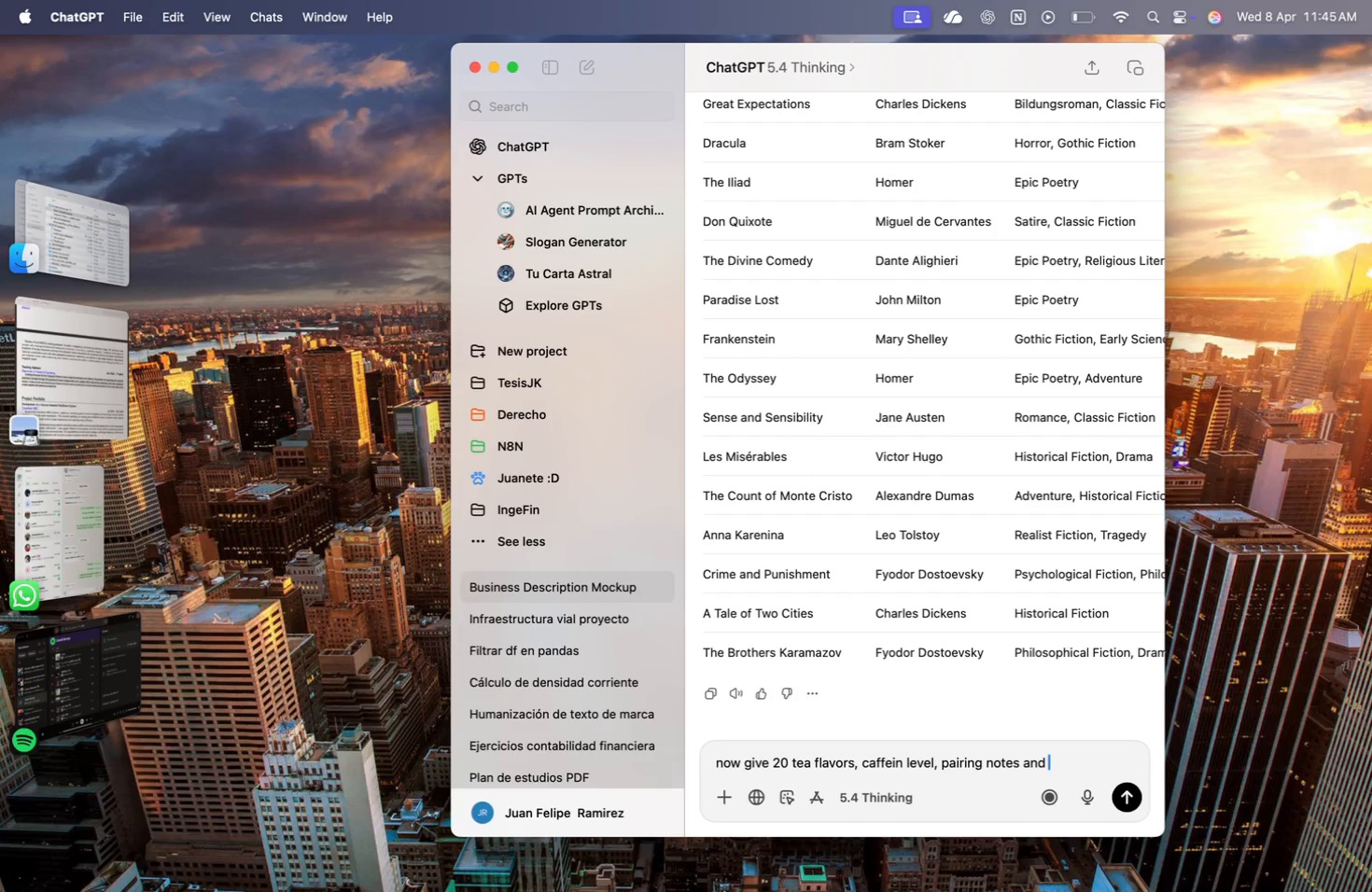 
key(Backspace)
 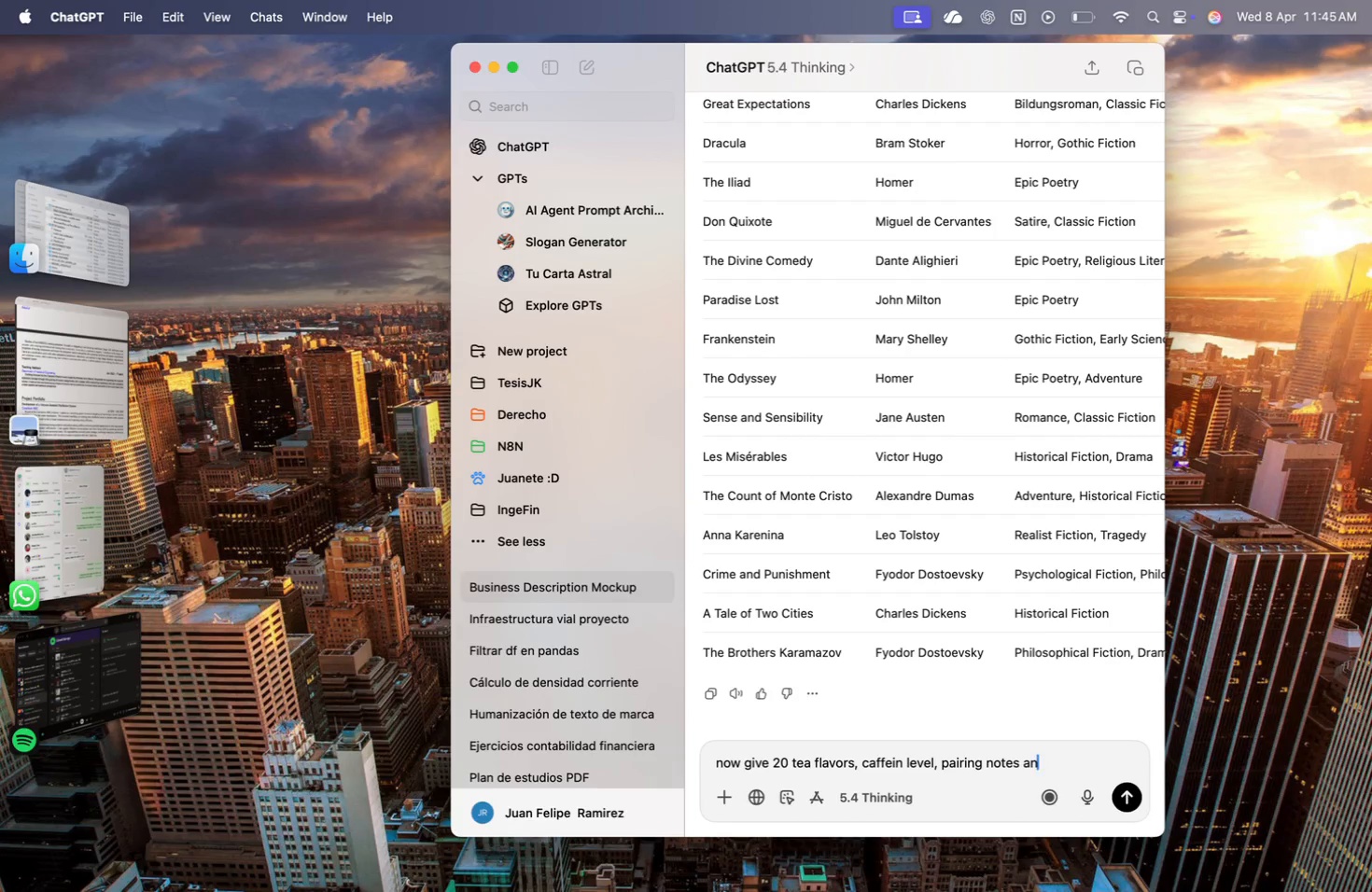 
key(Backspace)
 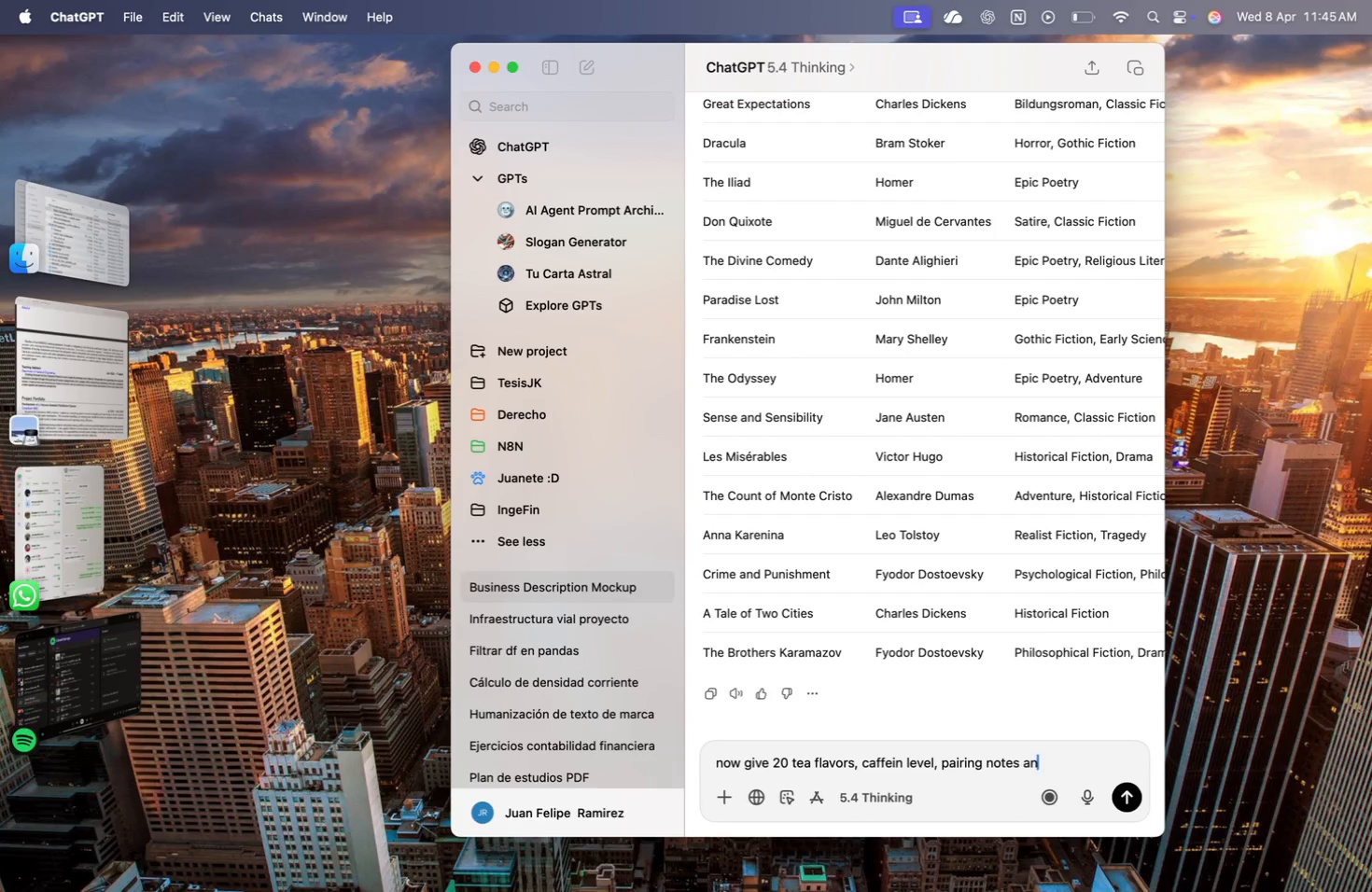 
key(Backspace)
 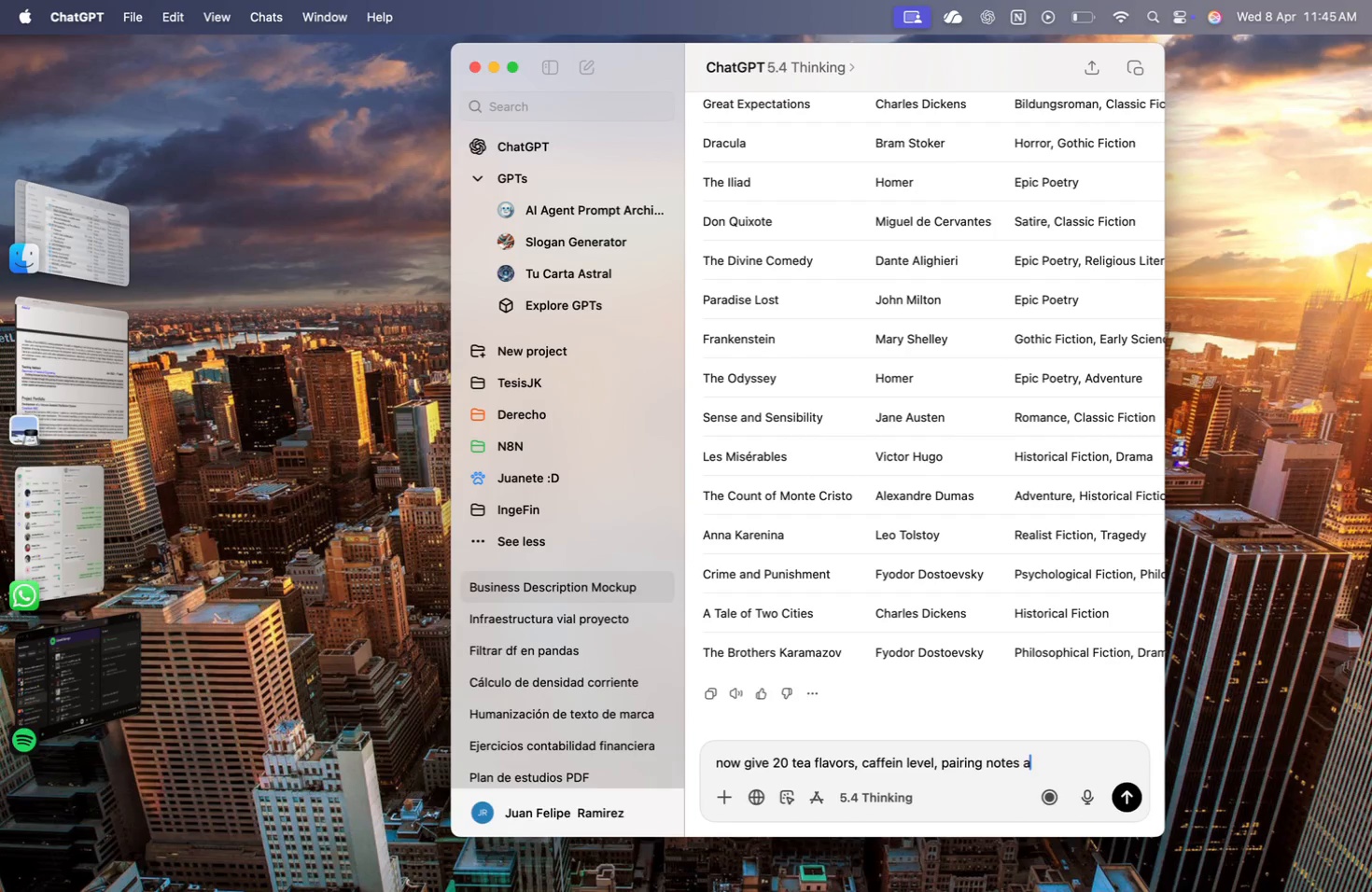 
key(Backspace)
 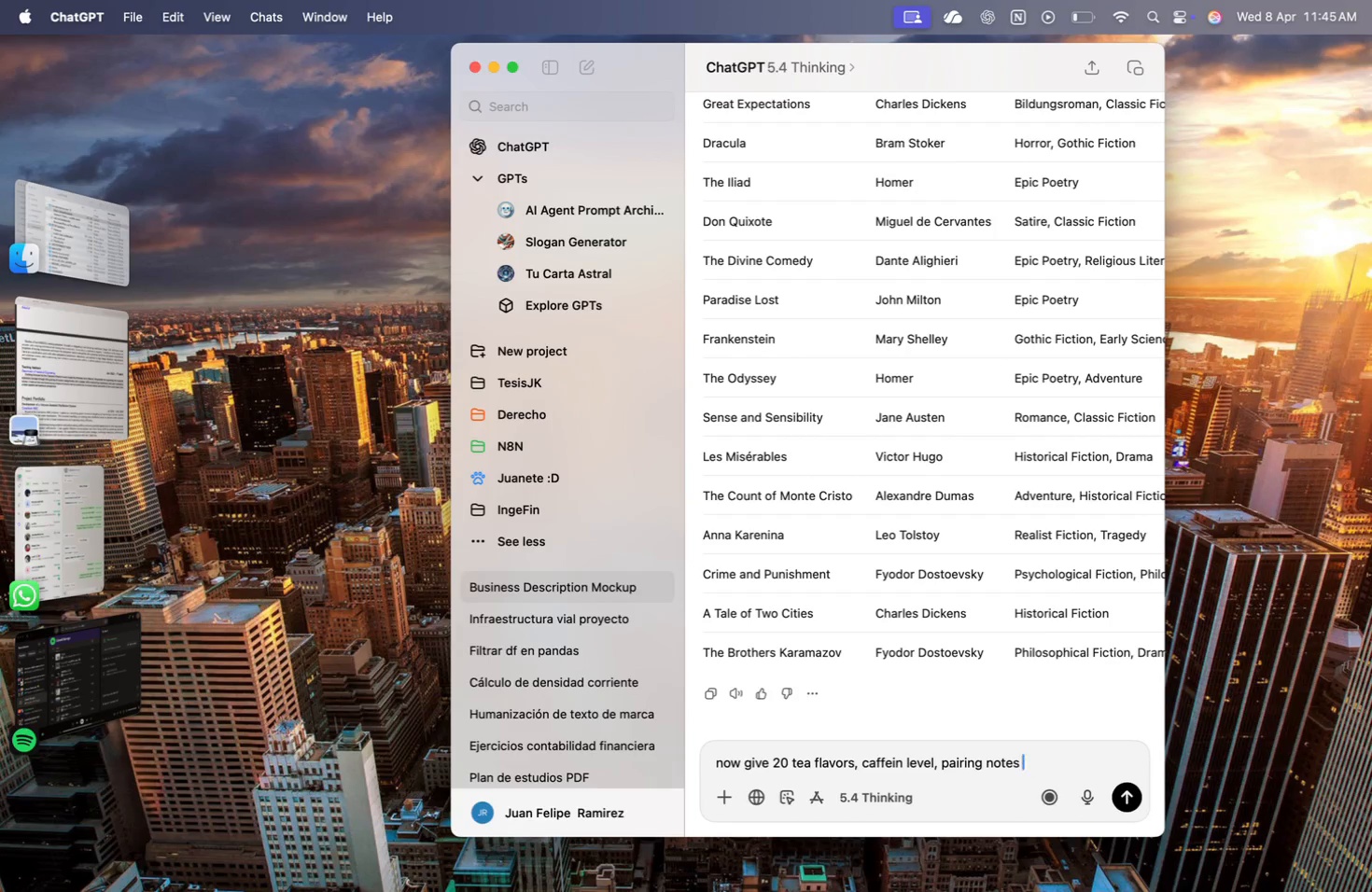 
key(Backspace)
 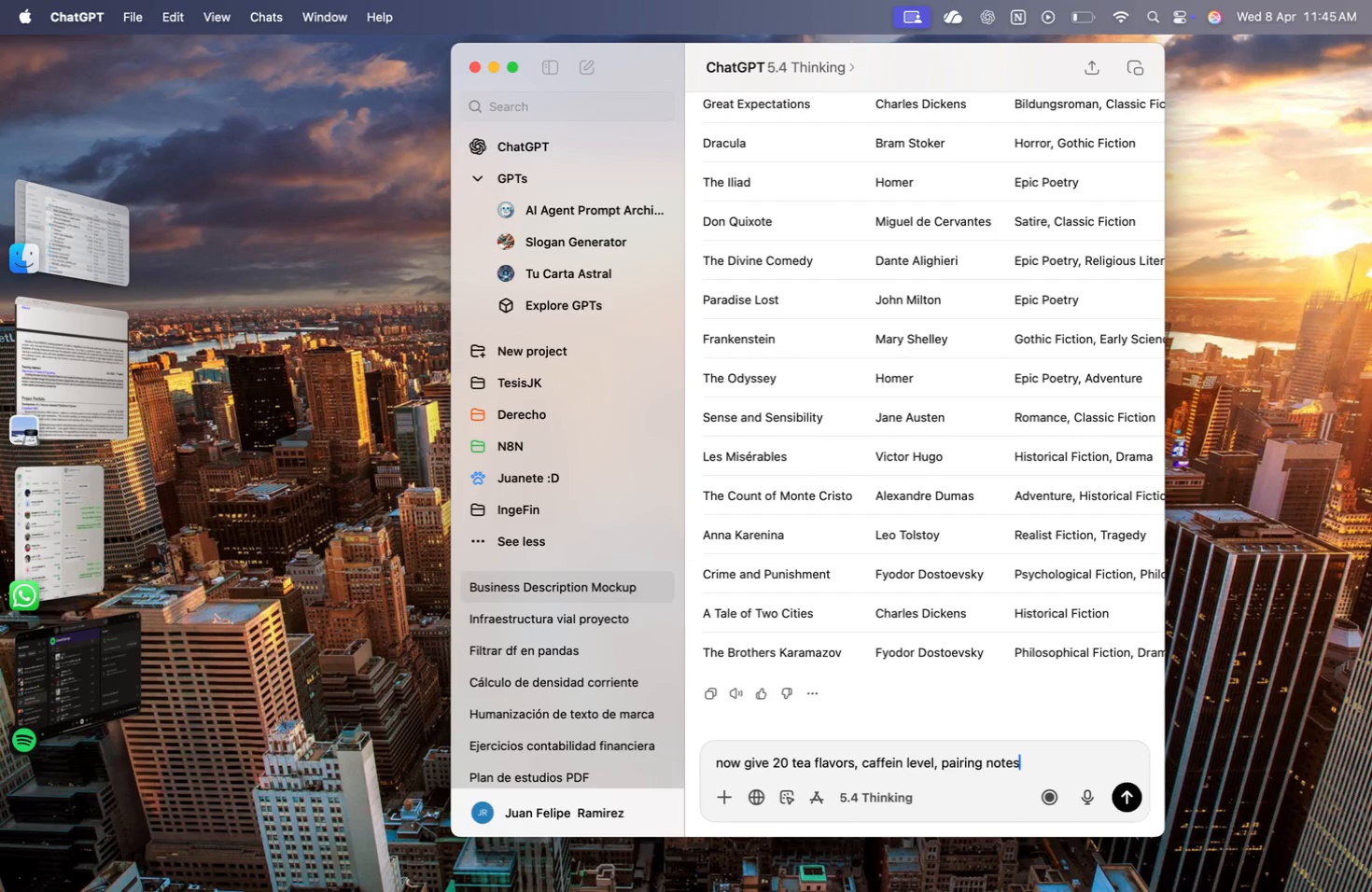 
key(Backspace)
 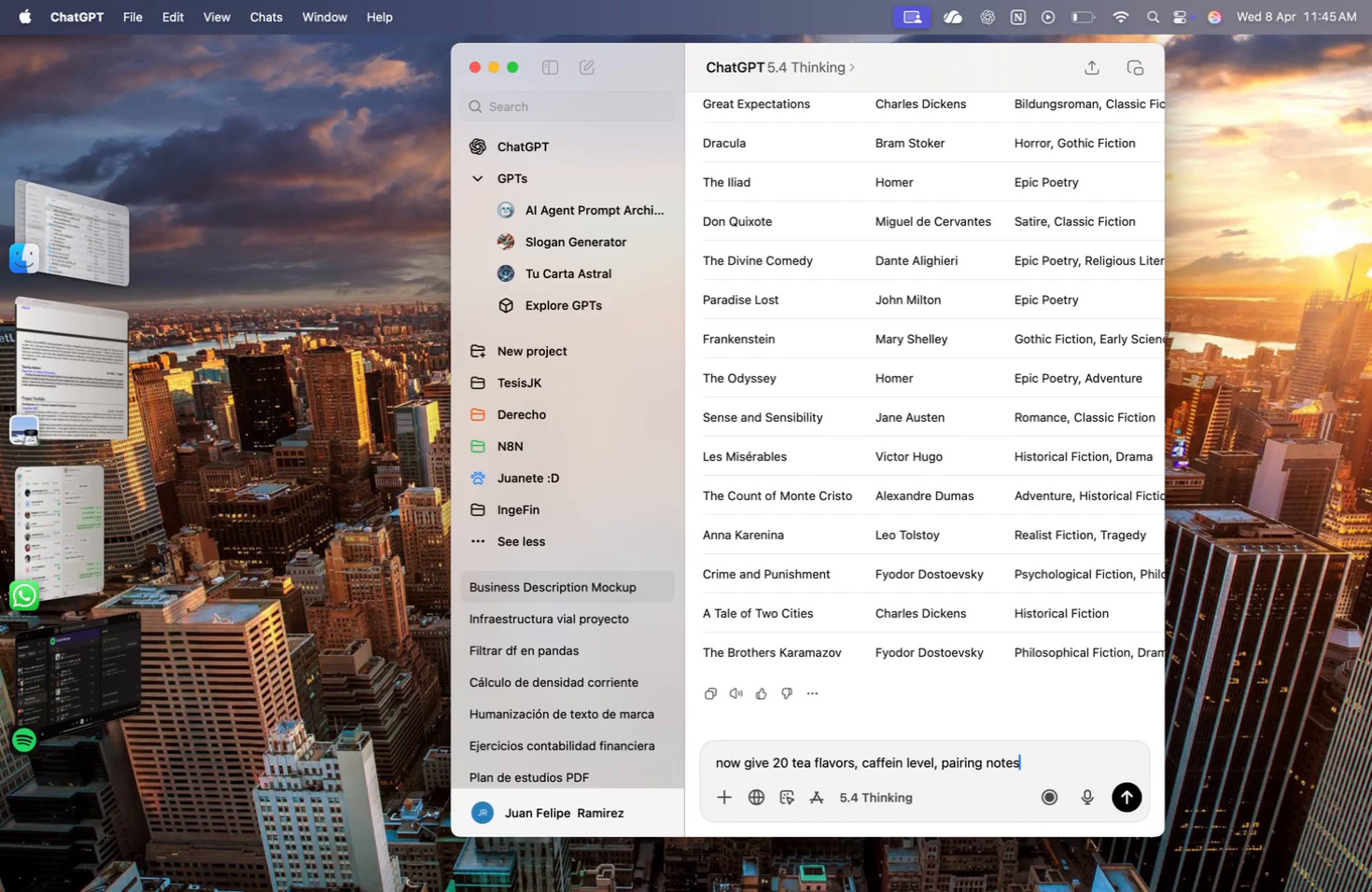 
key(Period)
 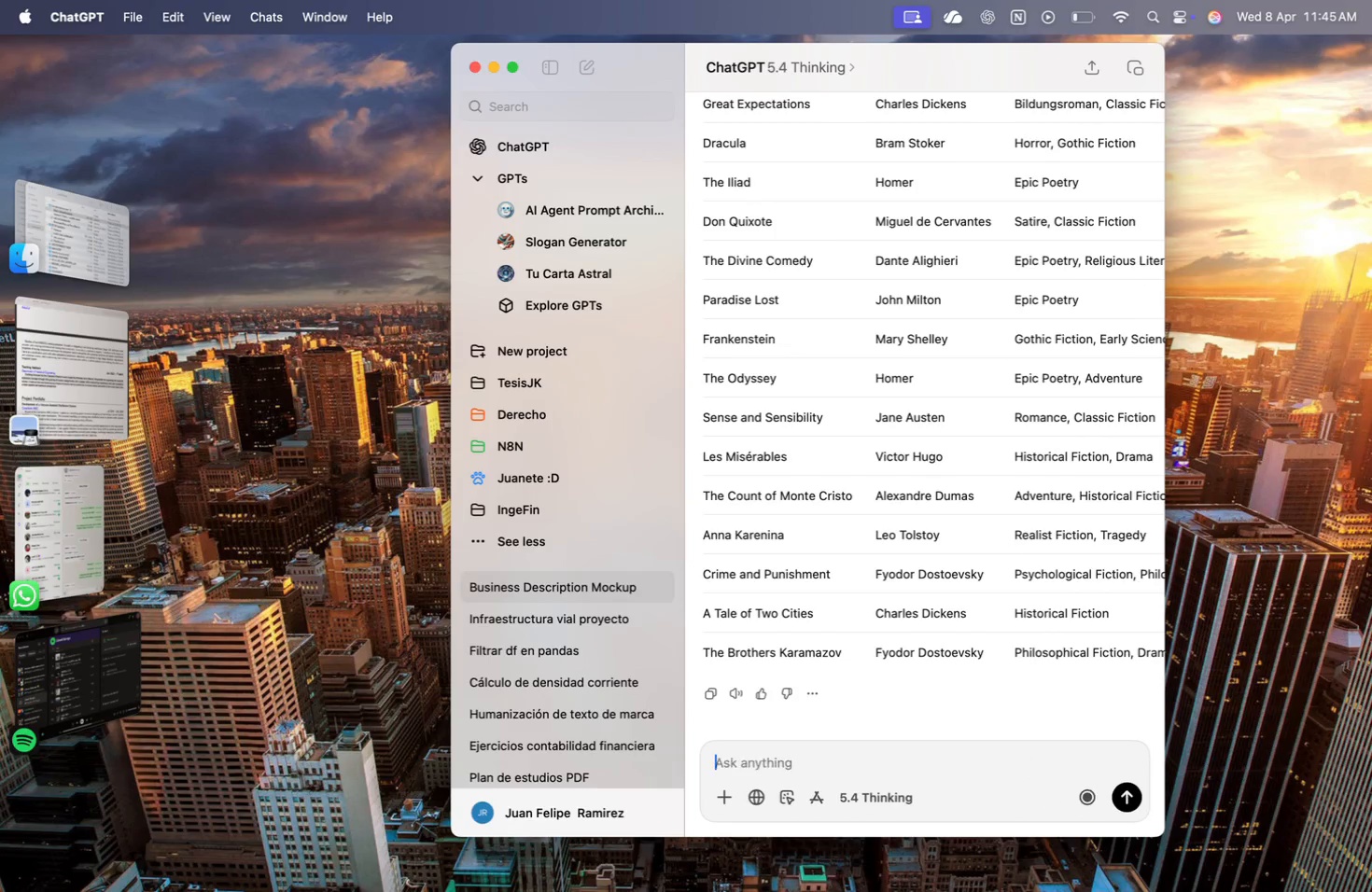 
key(Enter)
 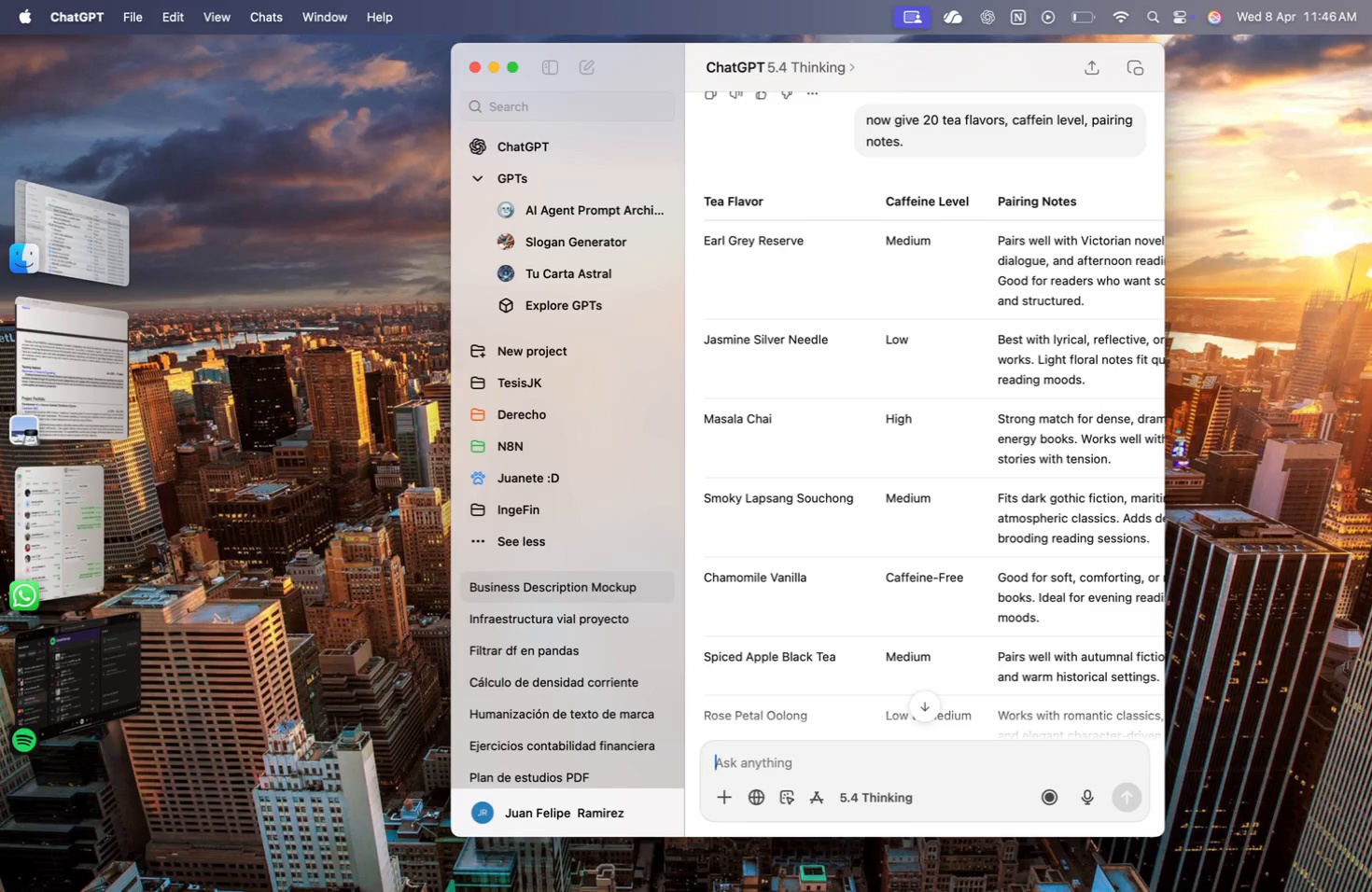 
wait(49.69)
 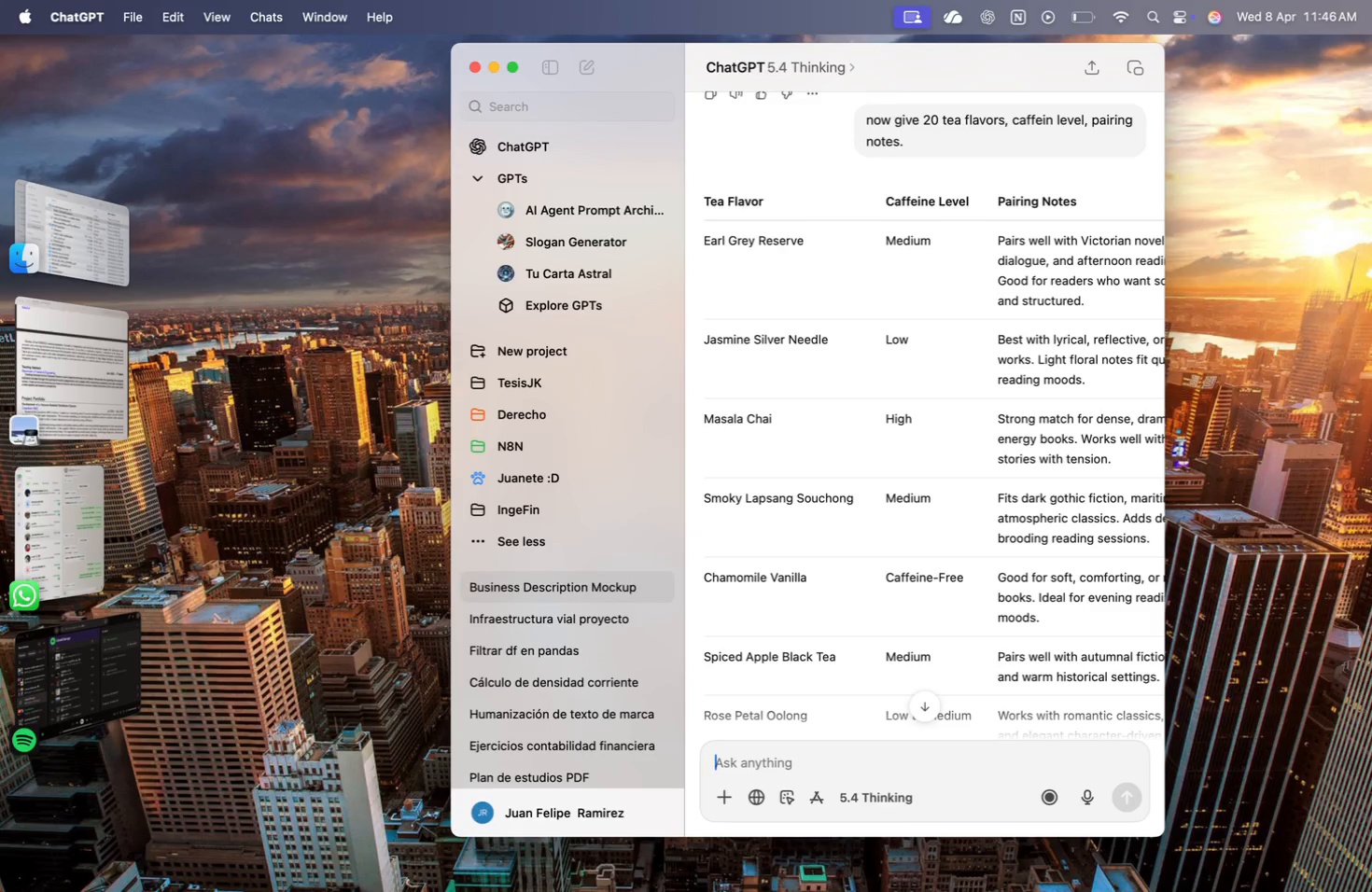 
scroll: coordinate [789, 622], scroll_direction: down, amount: 118.0
 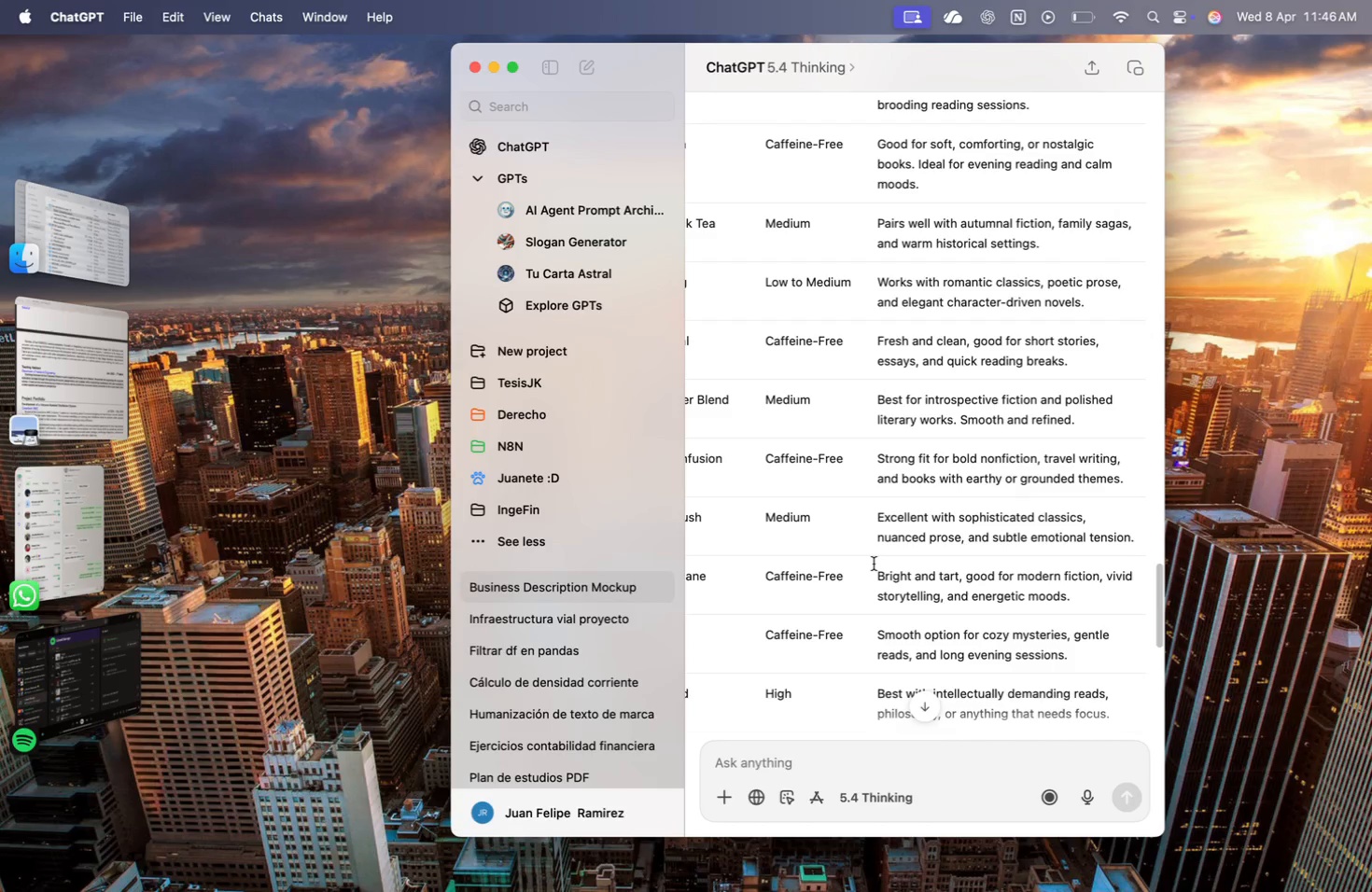 
left_click([709, 690])
 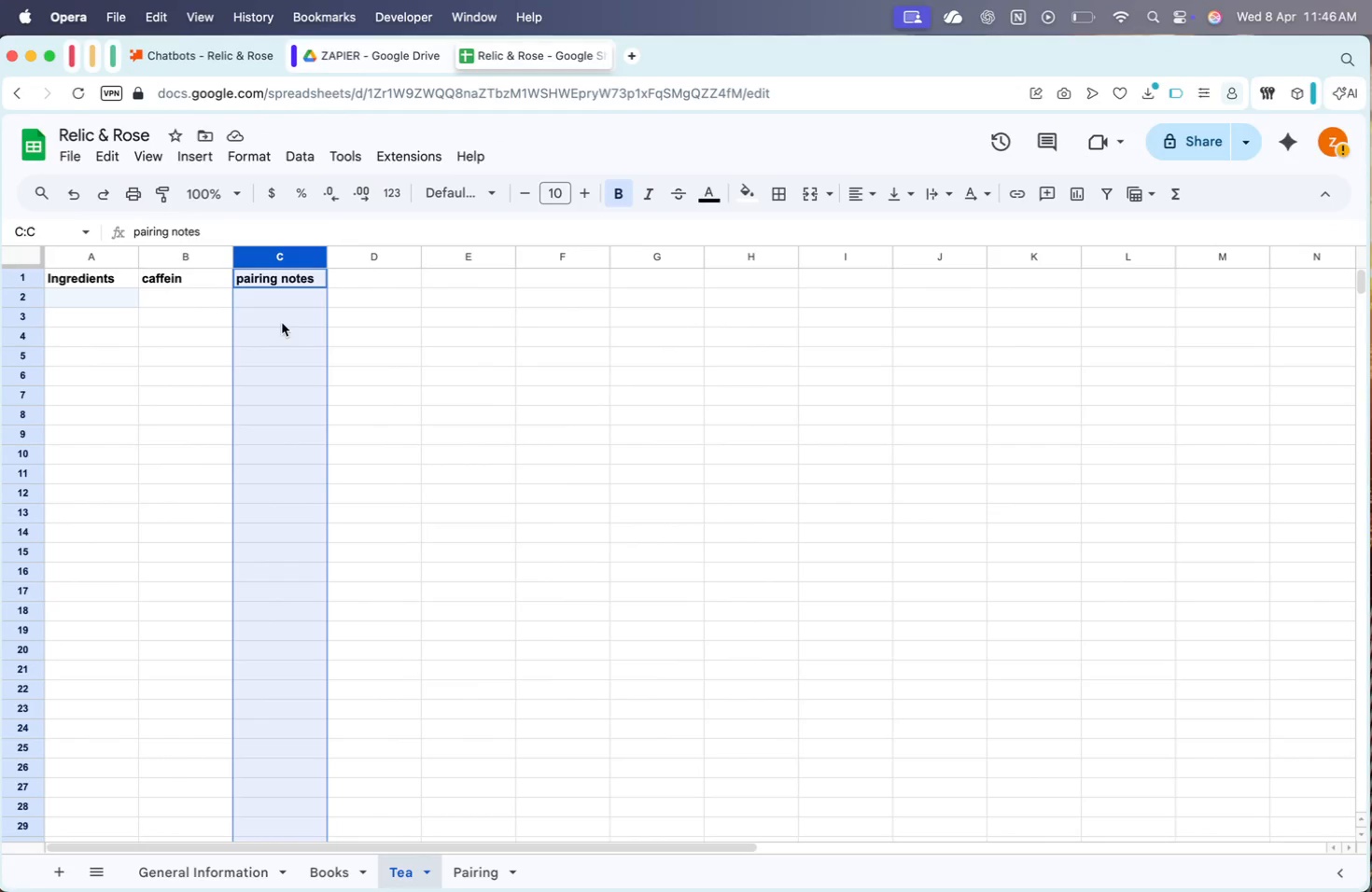 
scroll: coordinate [874, 564], scroll_direction: down, amount: 22.0
 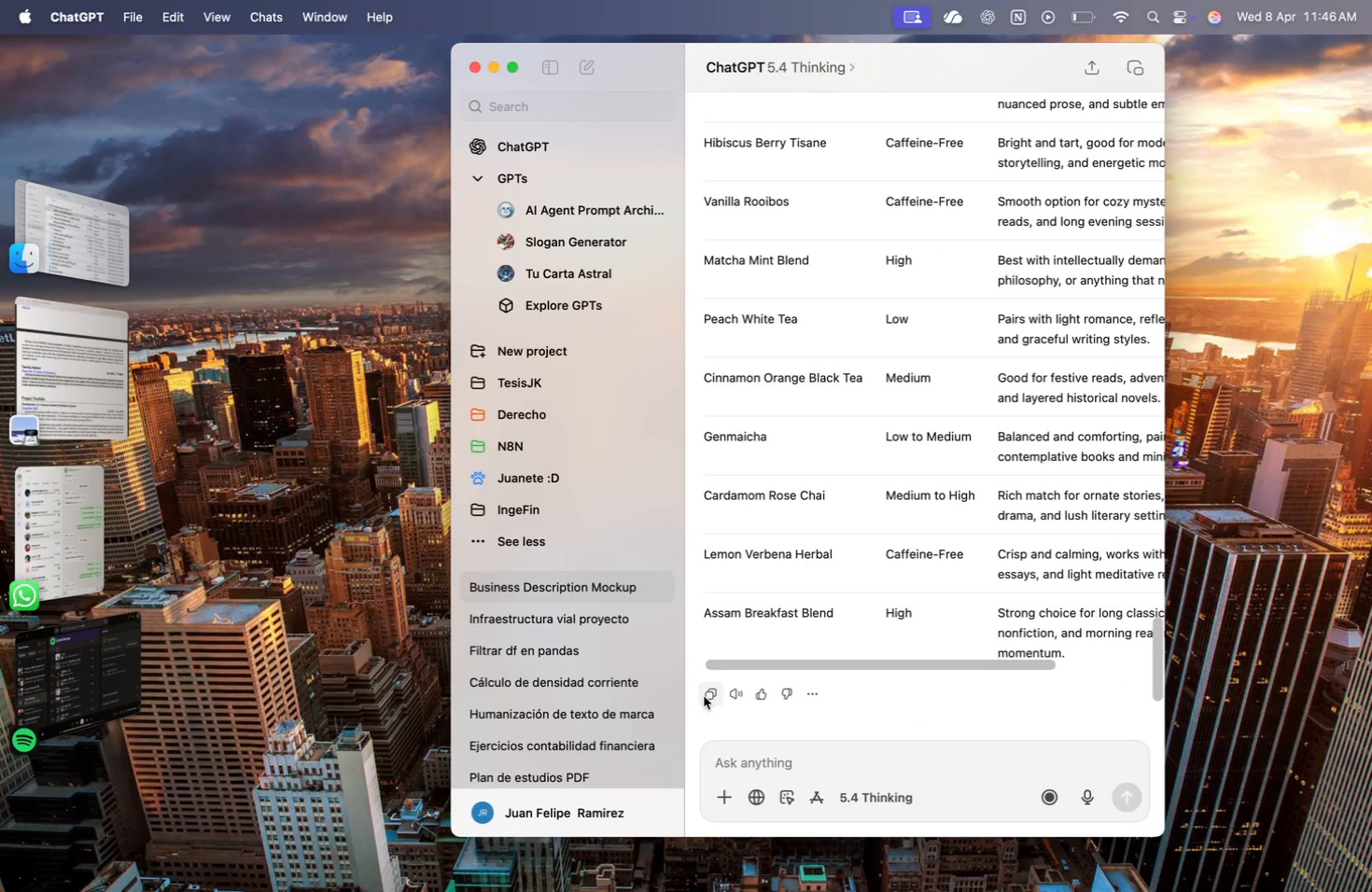 
left_click([92, 300])
 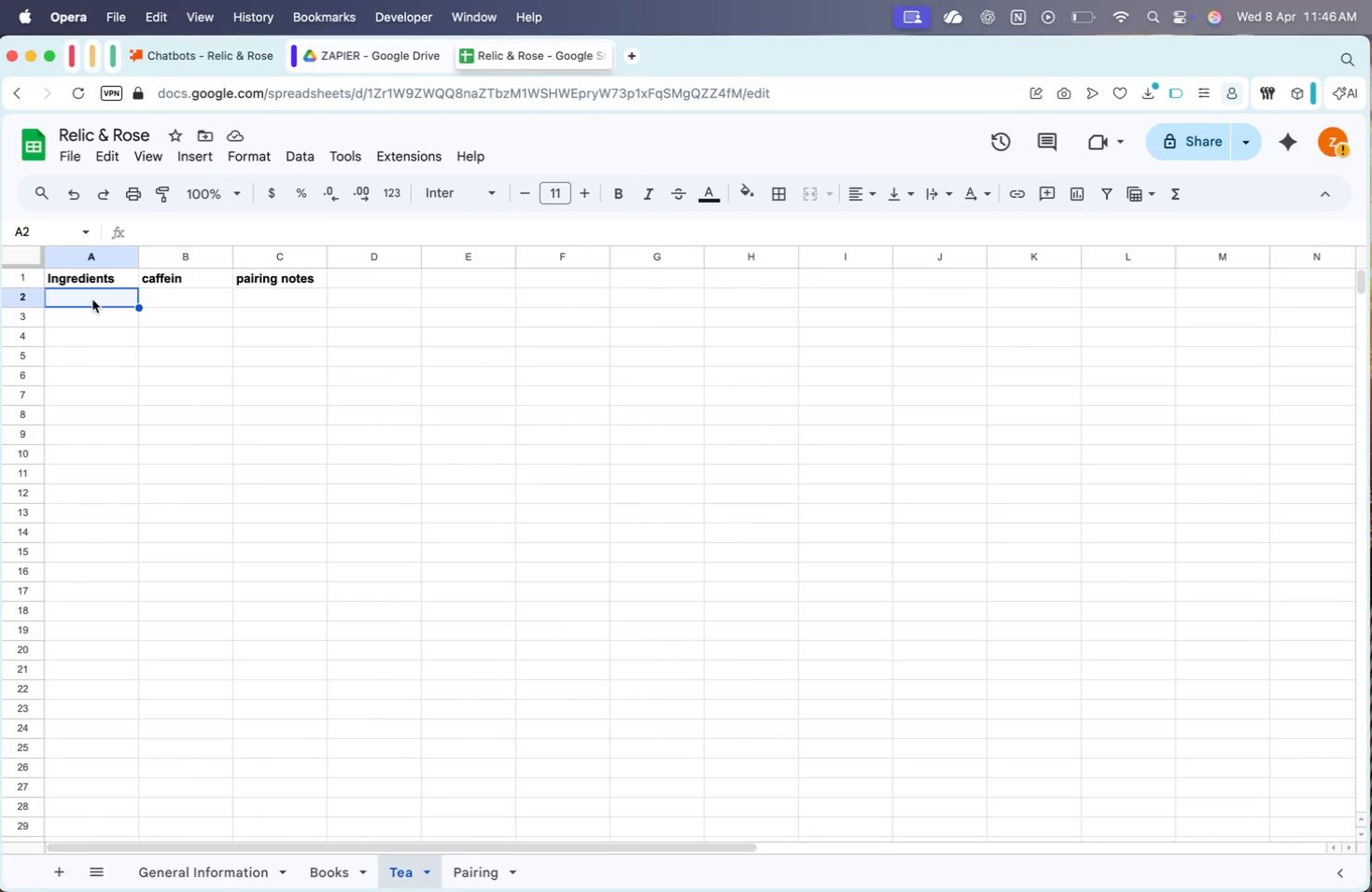 
key(Meta+CommandLeft)
 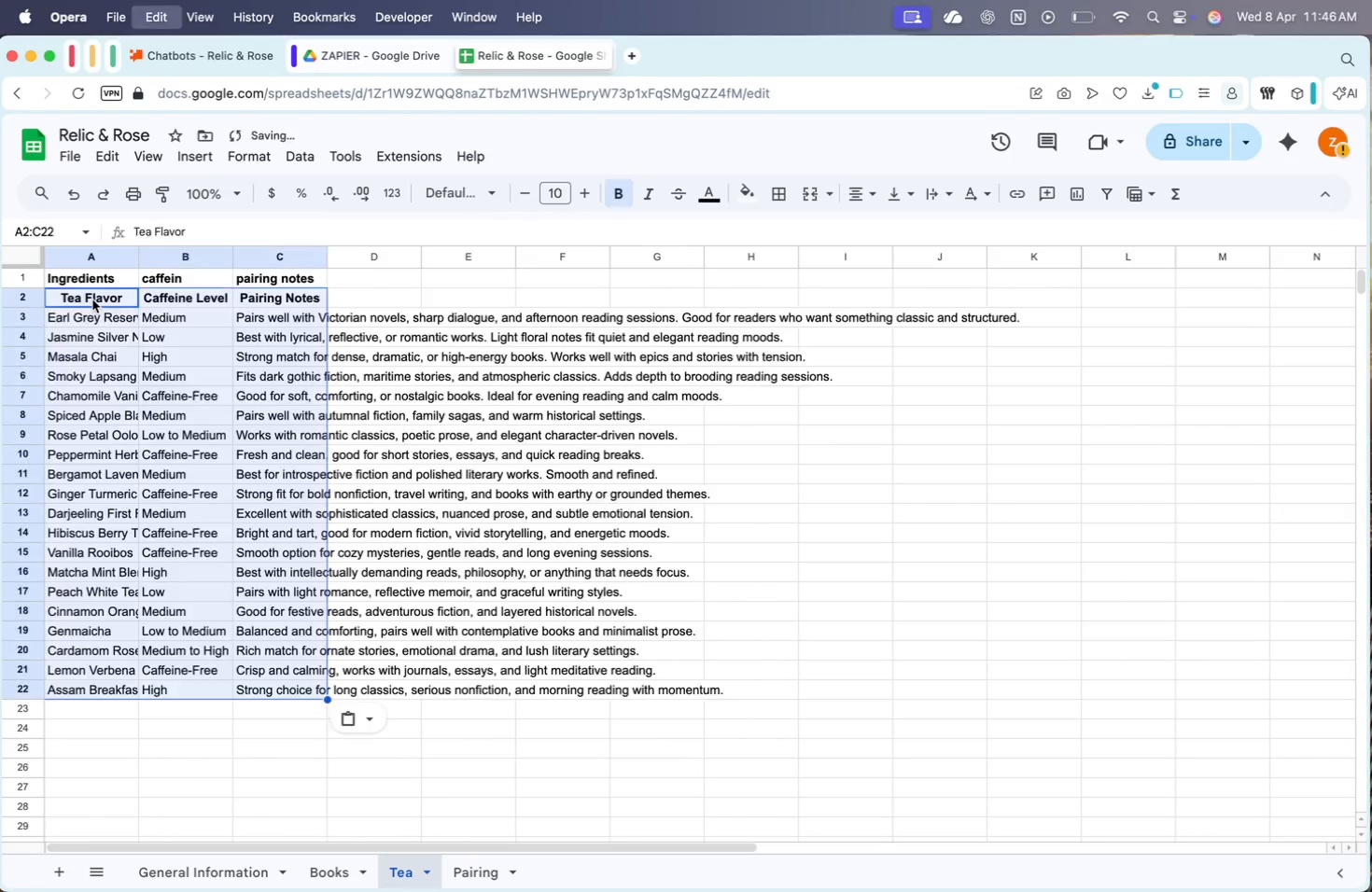 
key(Meta+V)
 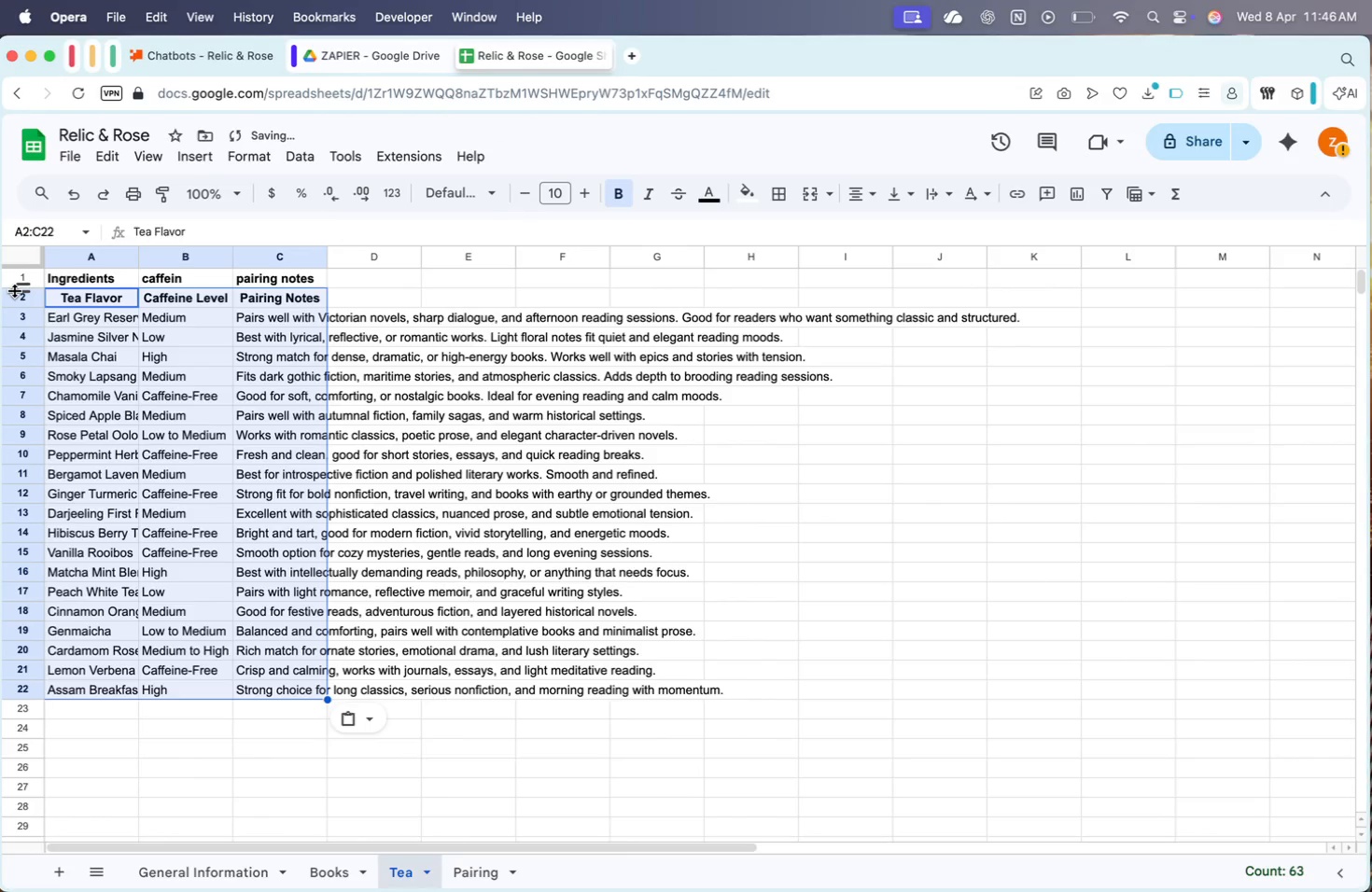 
left_click([15, 295])
 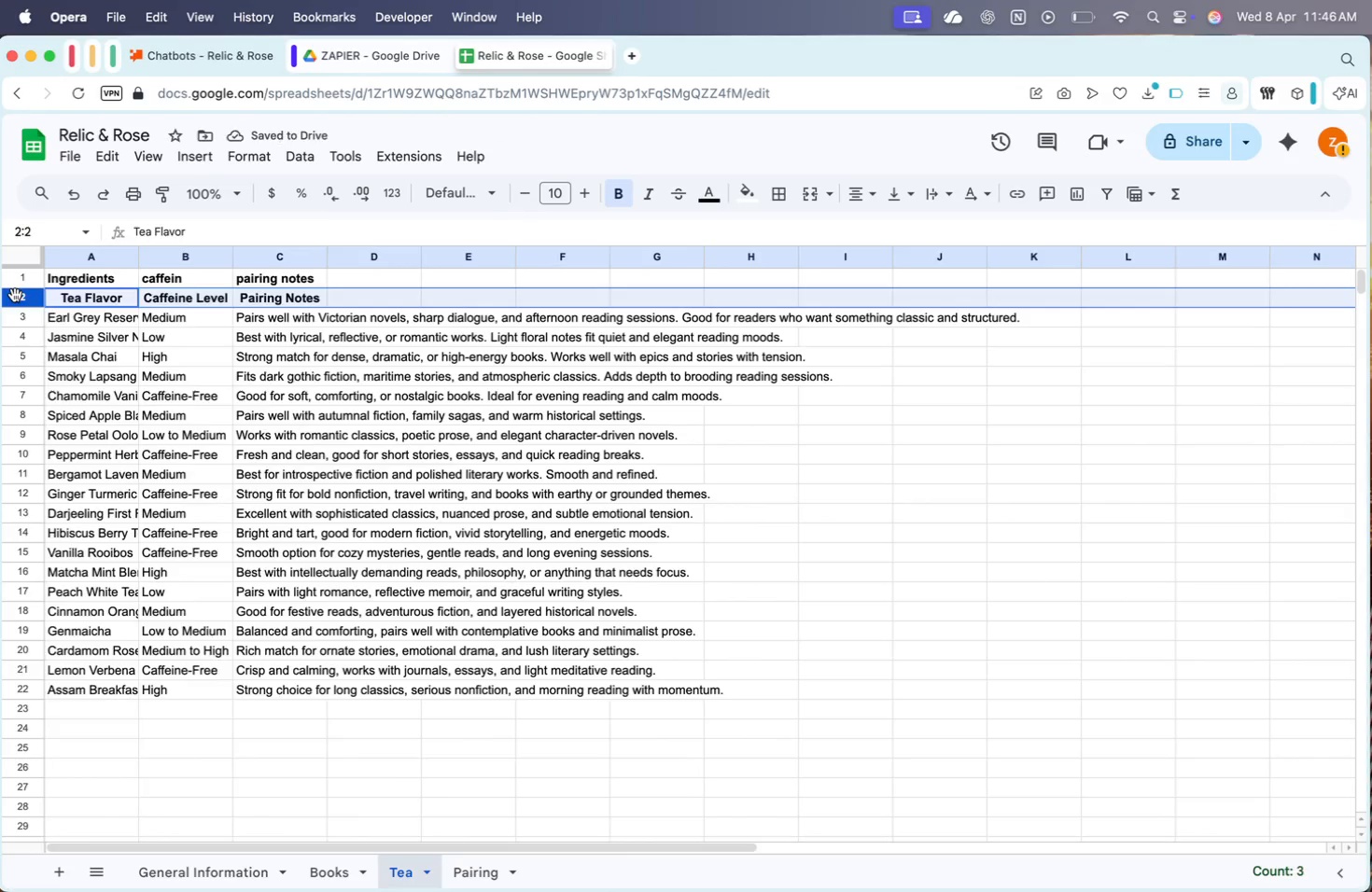 
right_click([15, 295])
 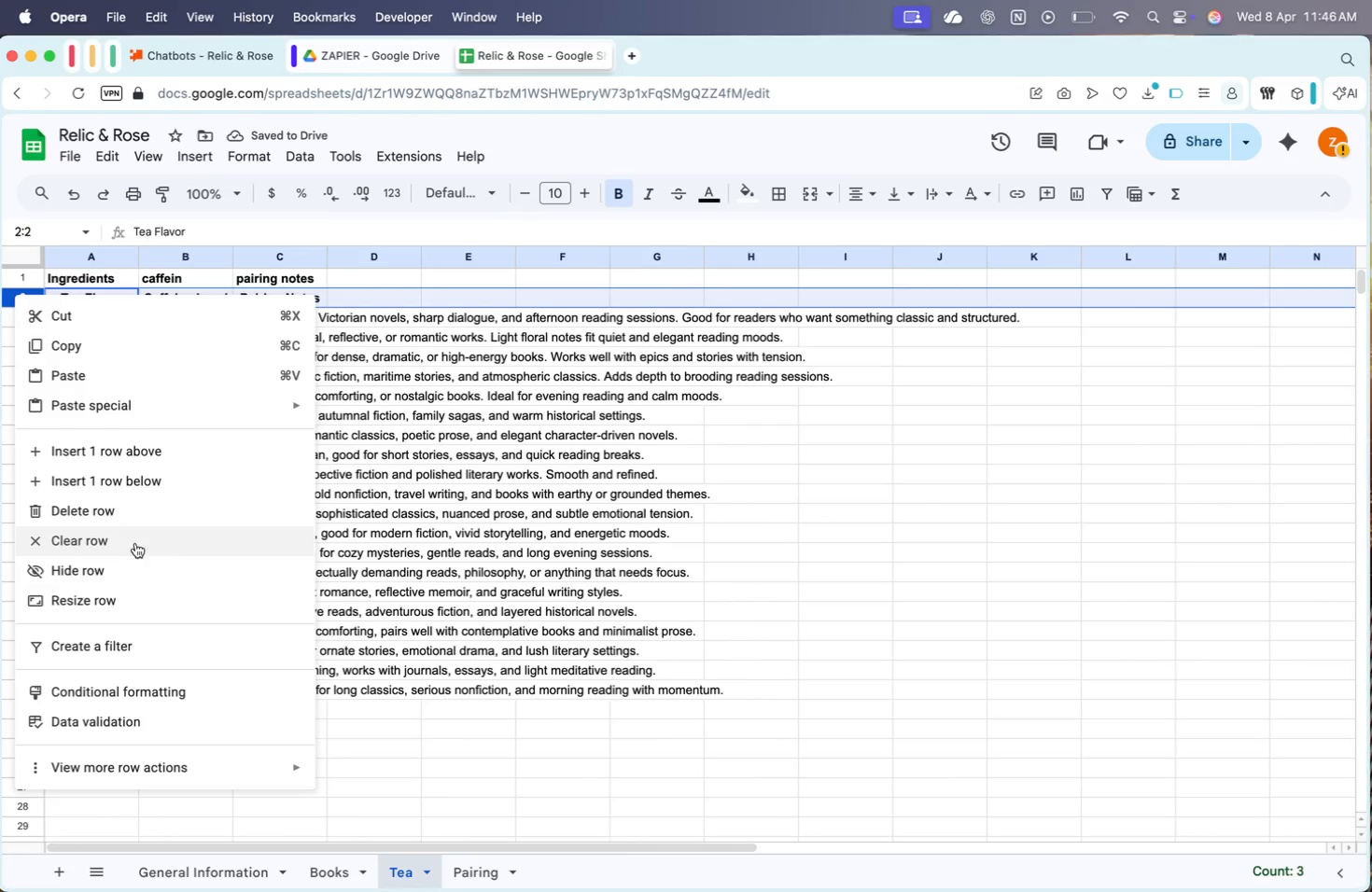 
left_click([121, 520])
 